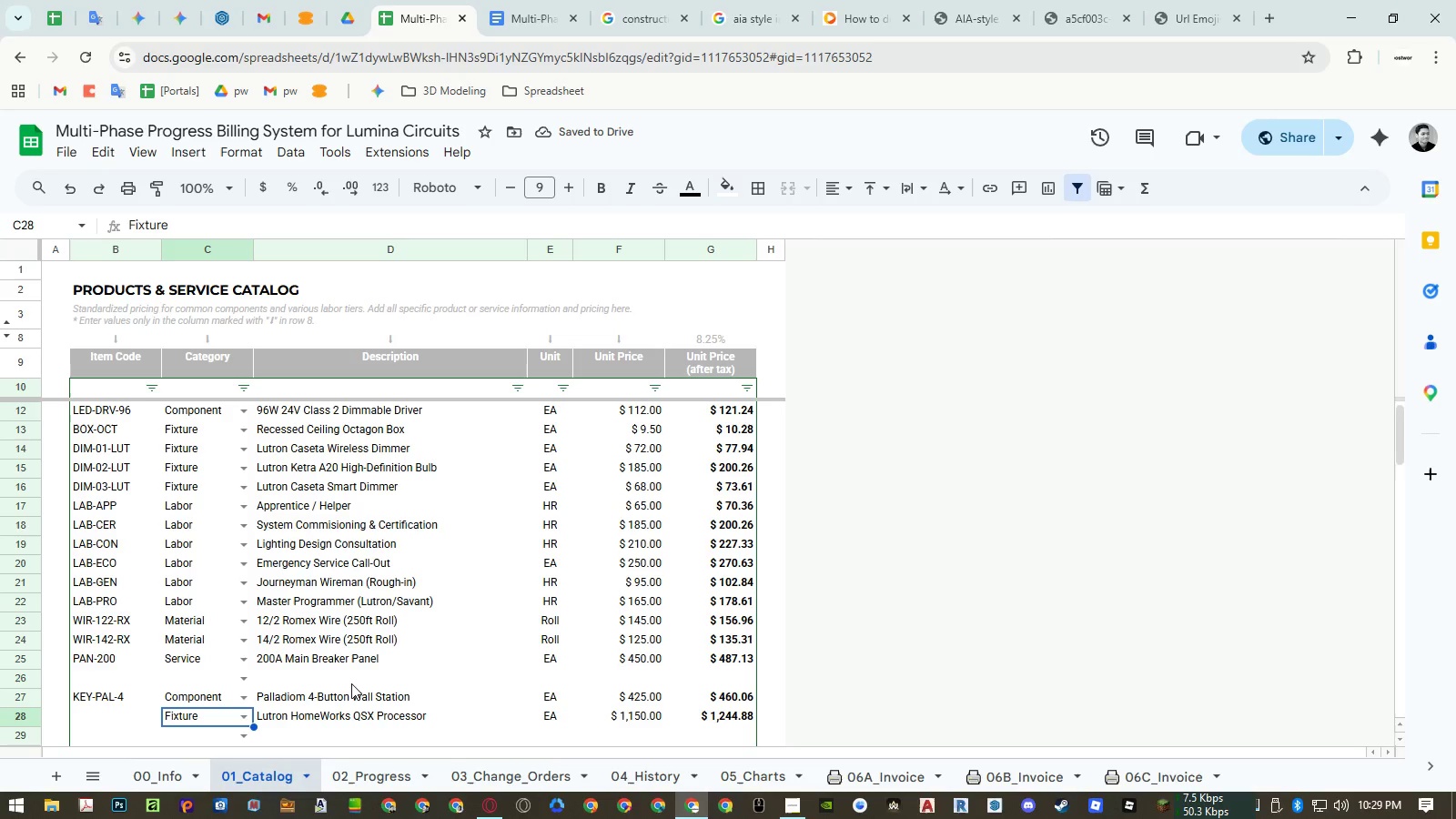 
key(Control+ControlLeft)
 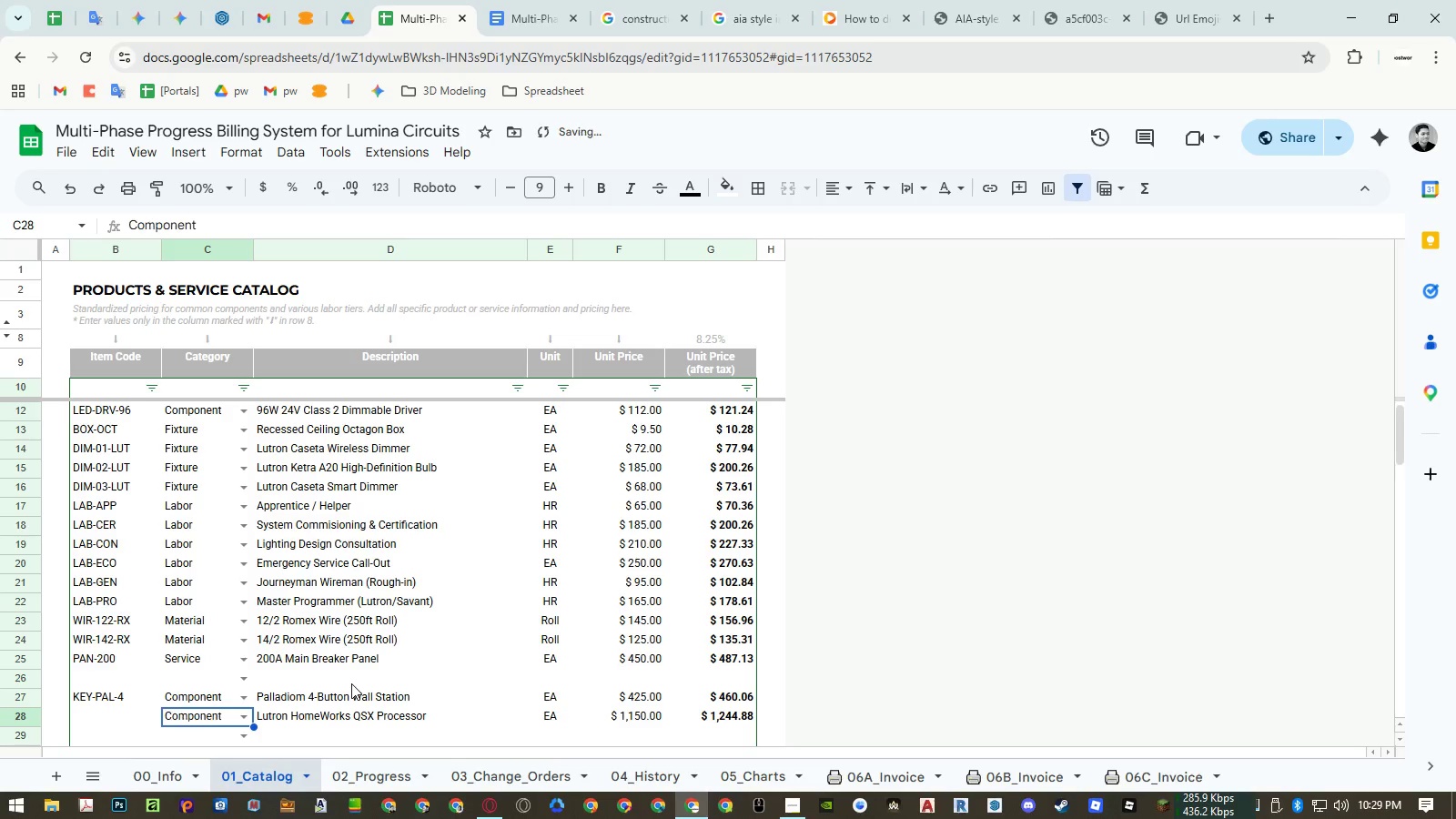 
key(Control+Z)
 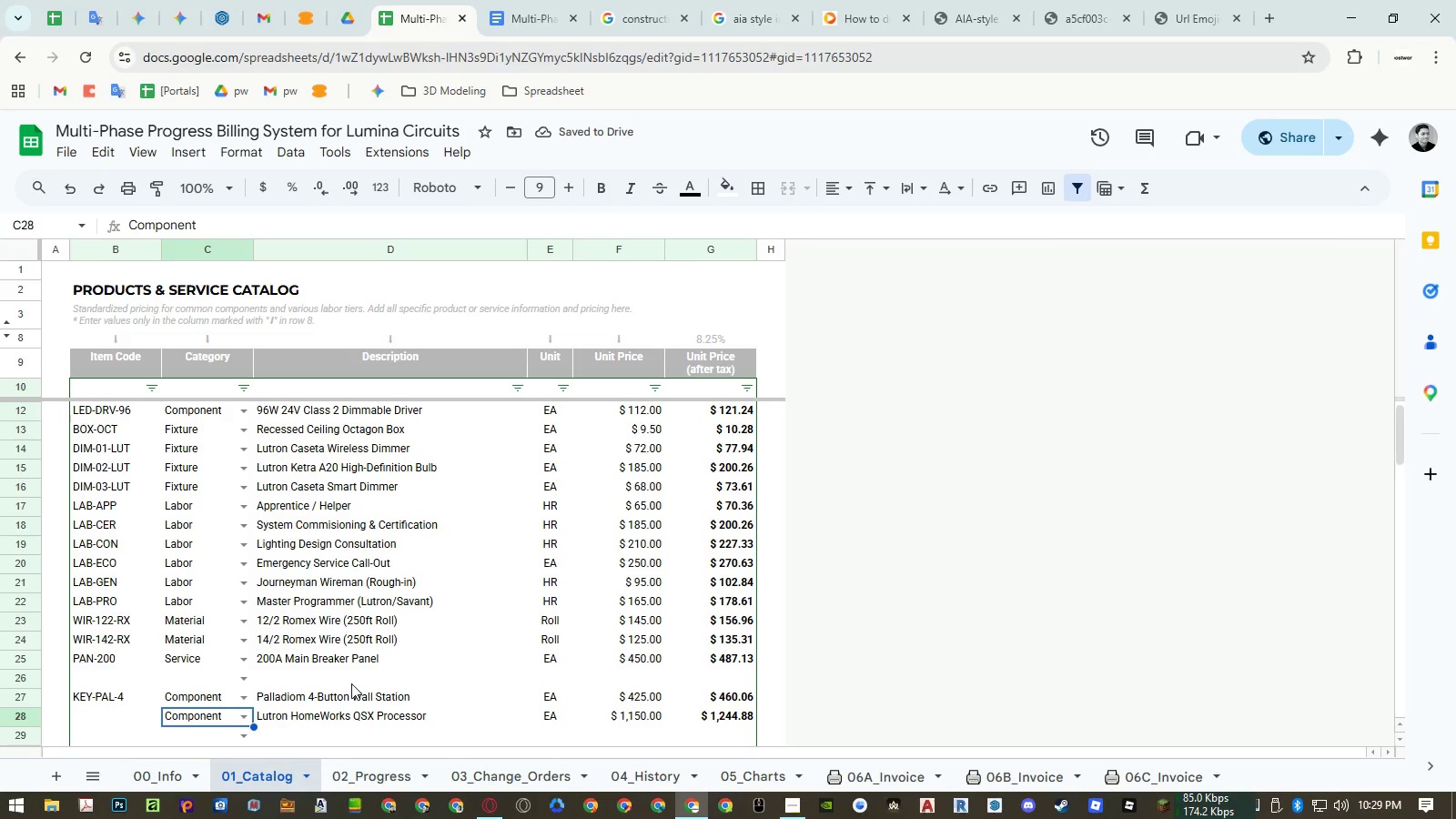 
wait(6.62)
 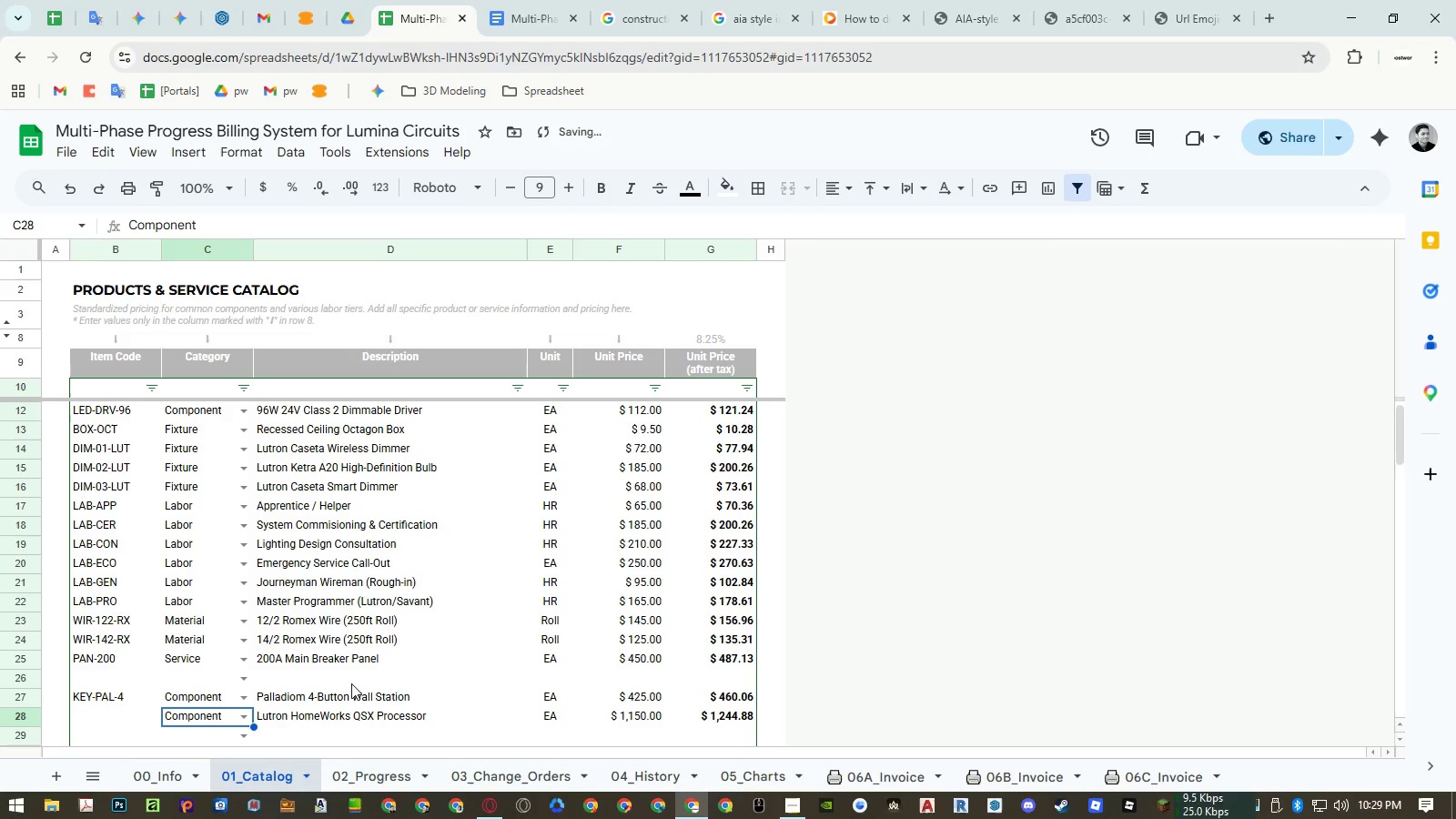 
key(ArrowLeft)
 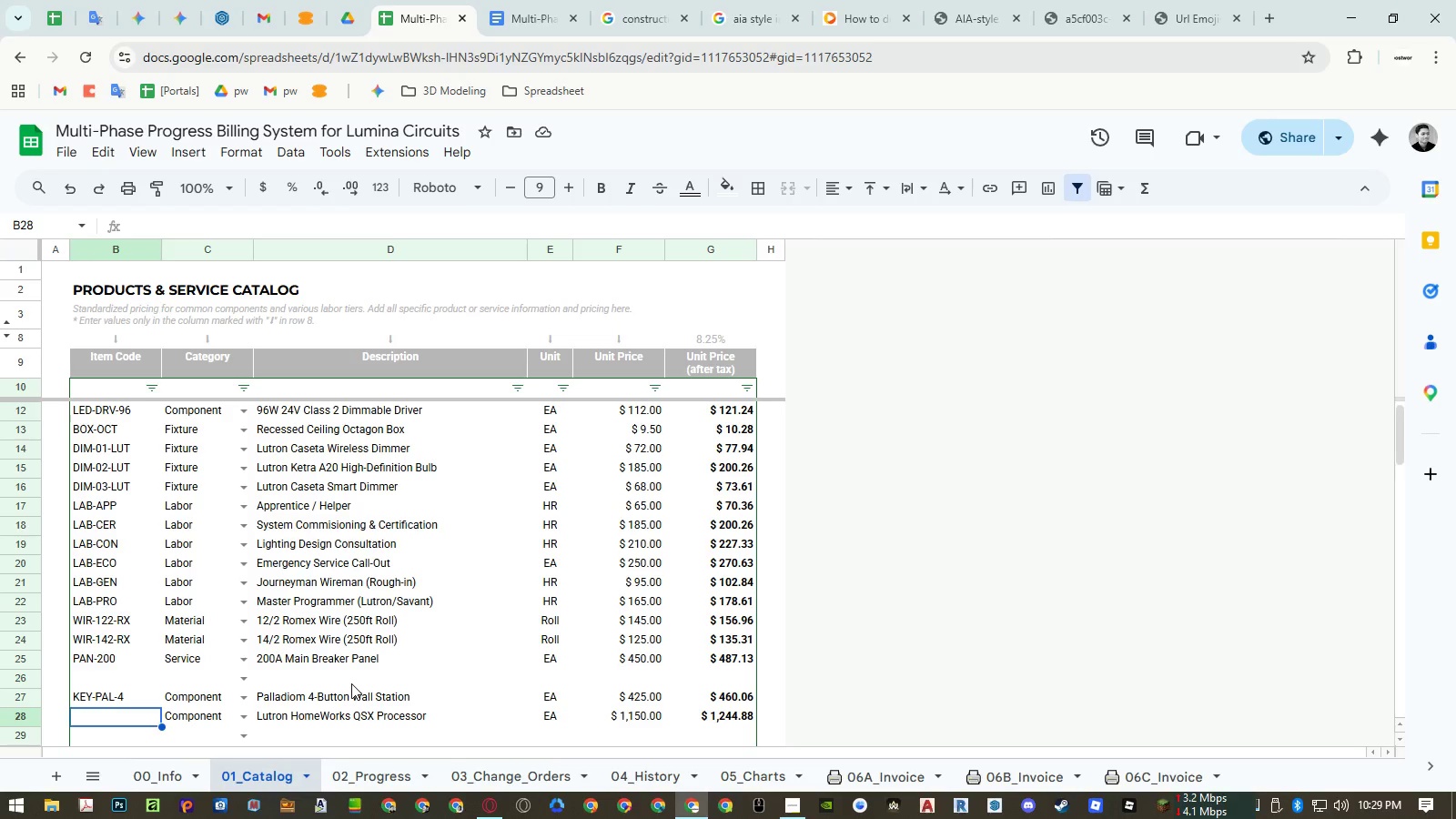 
hold_key(key=ShiftLeft, duration=1.51)
 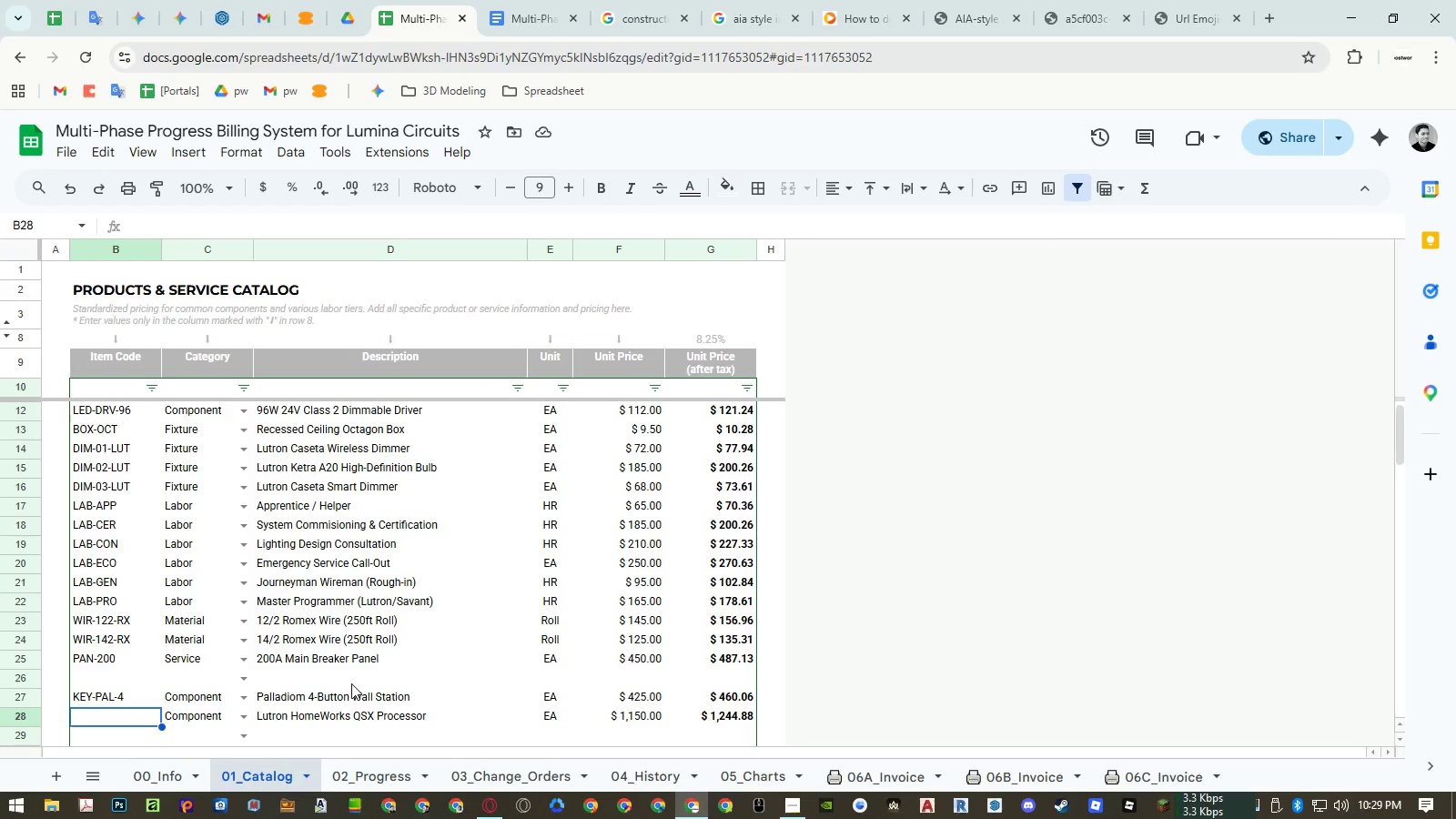 
type(PRO-QSX)
 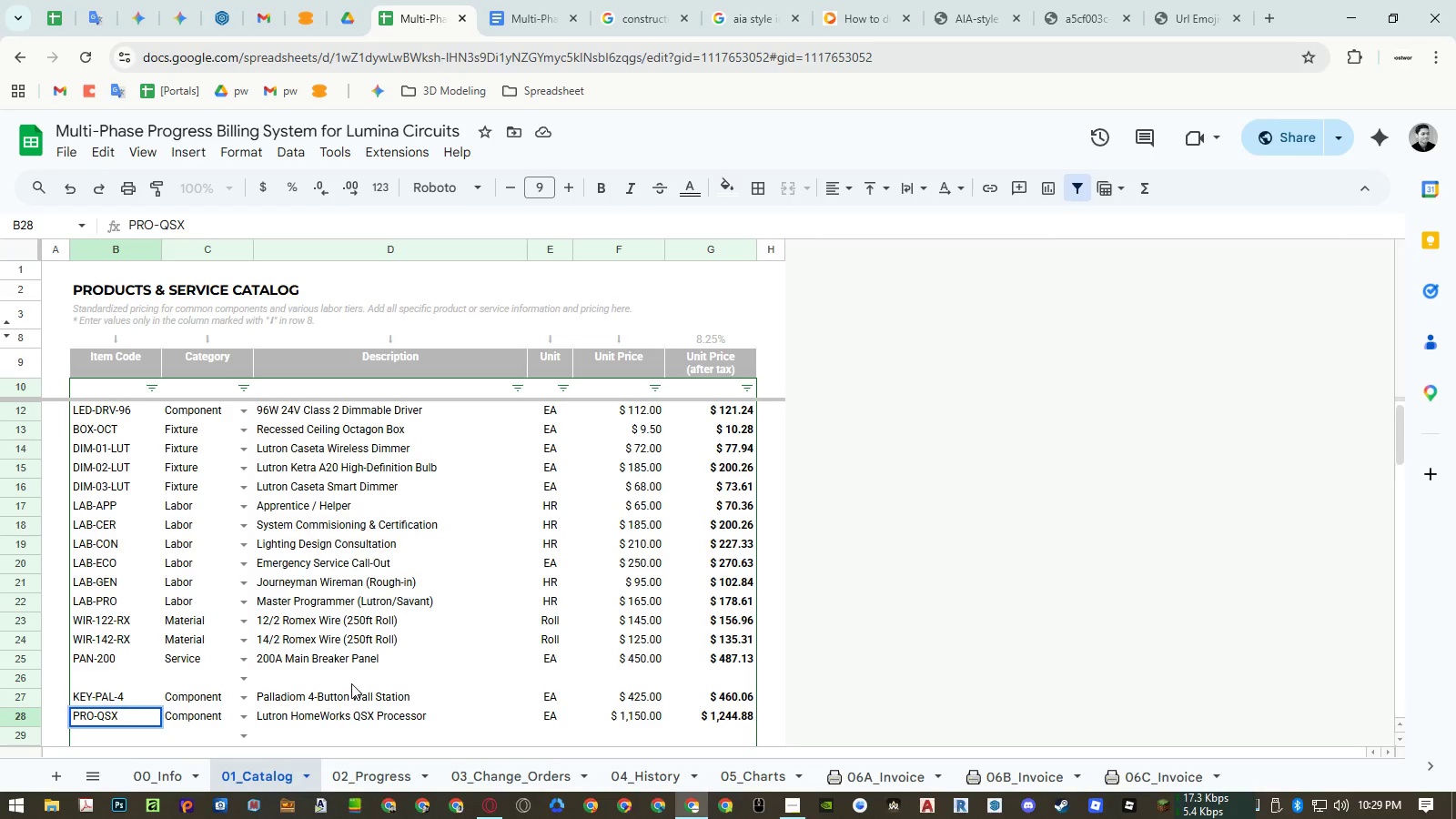 
key(Enter)
 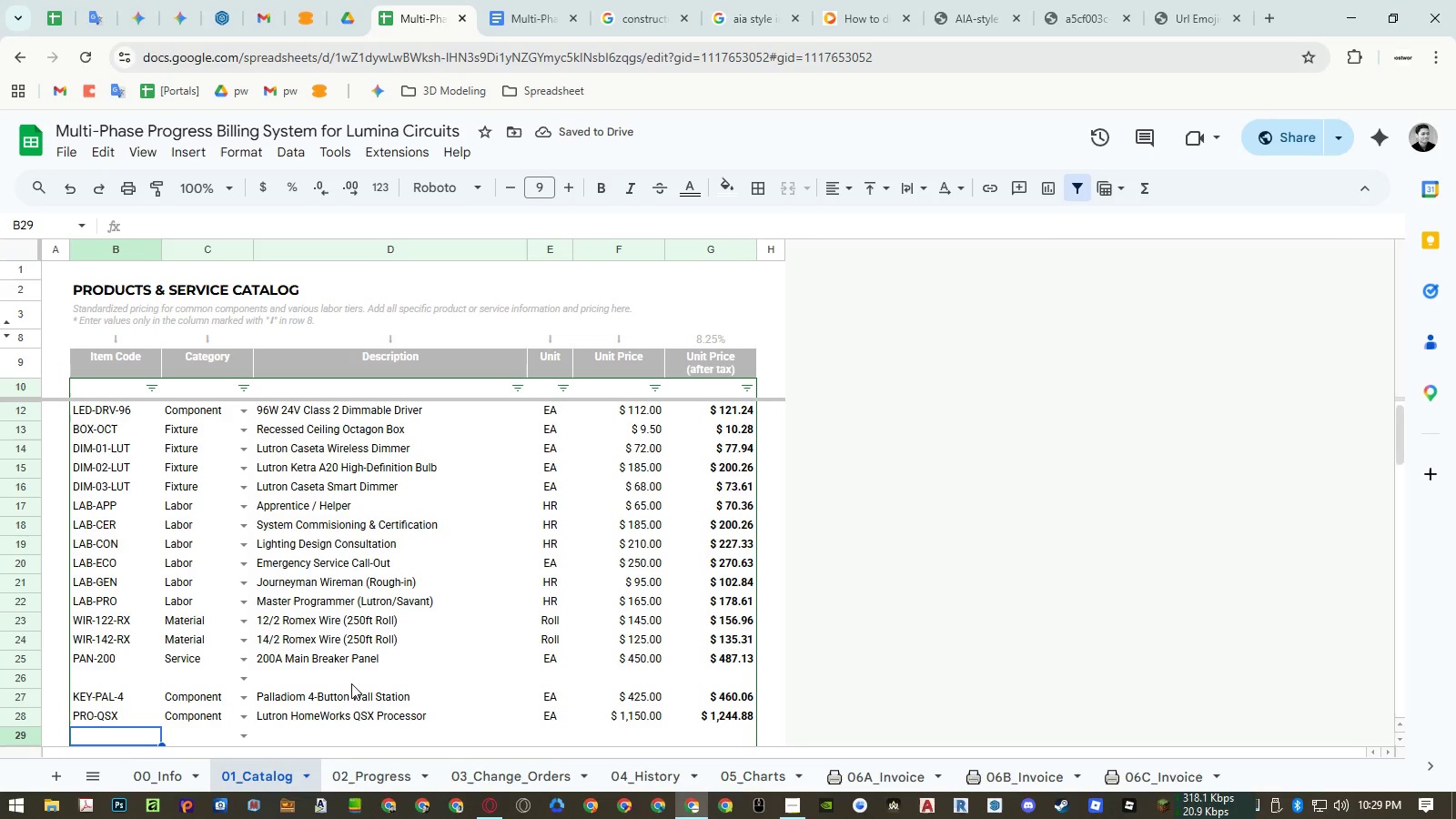 
wait(6.0)
 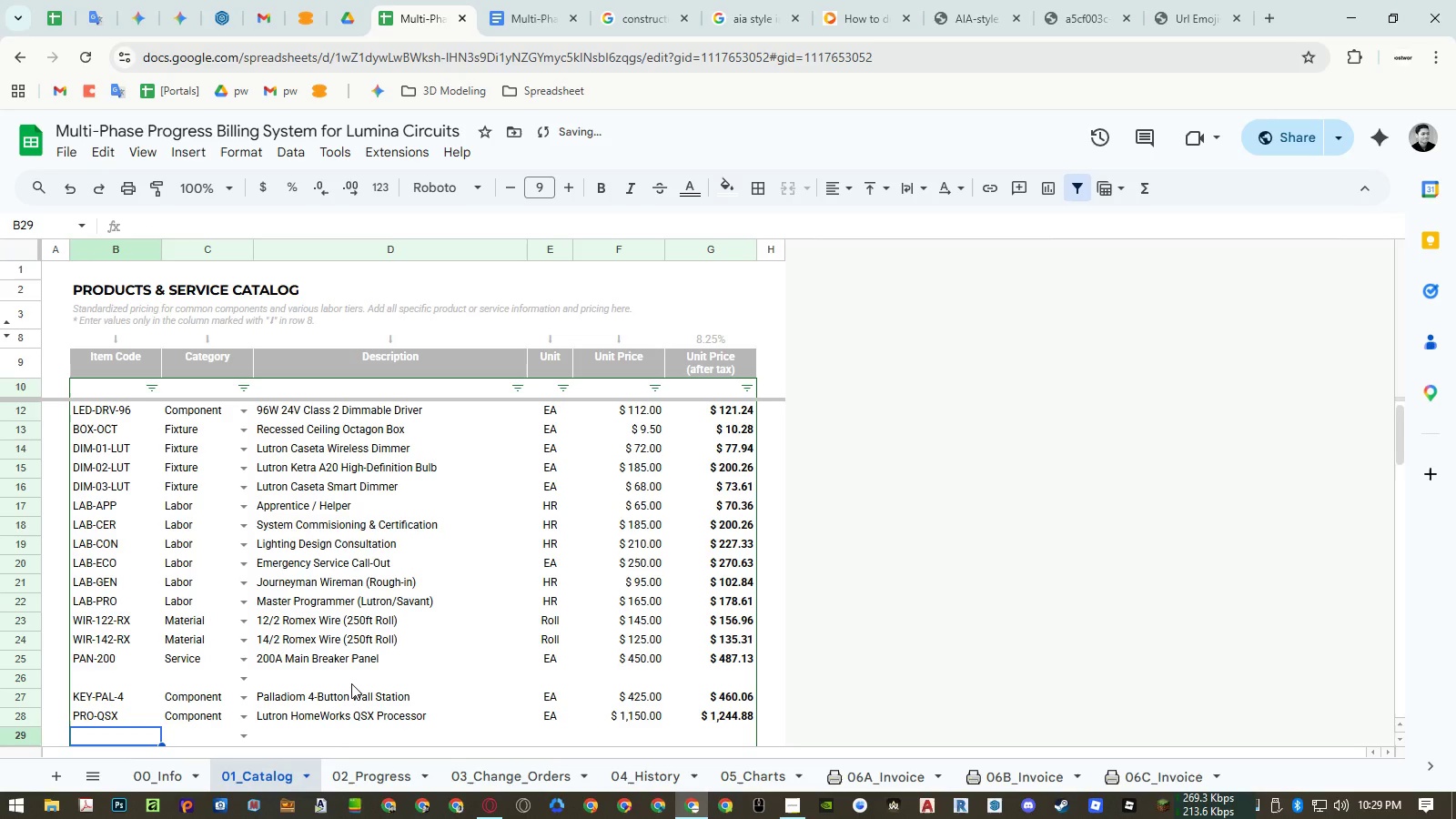 
scroll: coordinate [399, 631], scroll_direction: down, amount: 1.0
 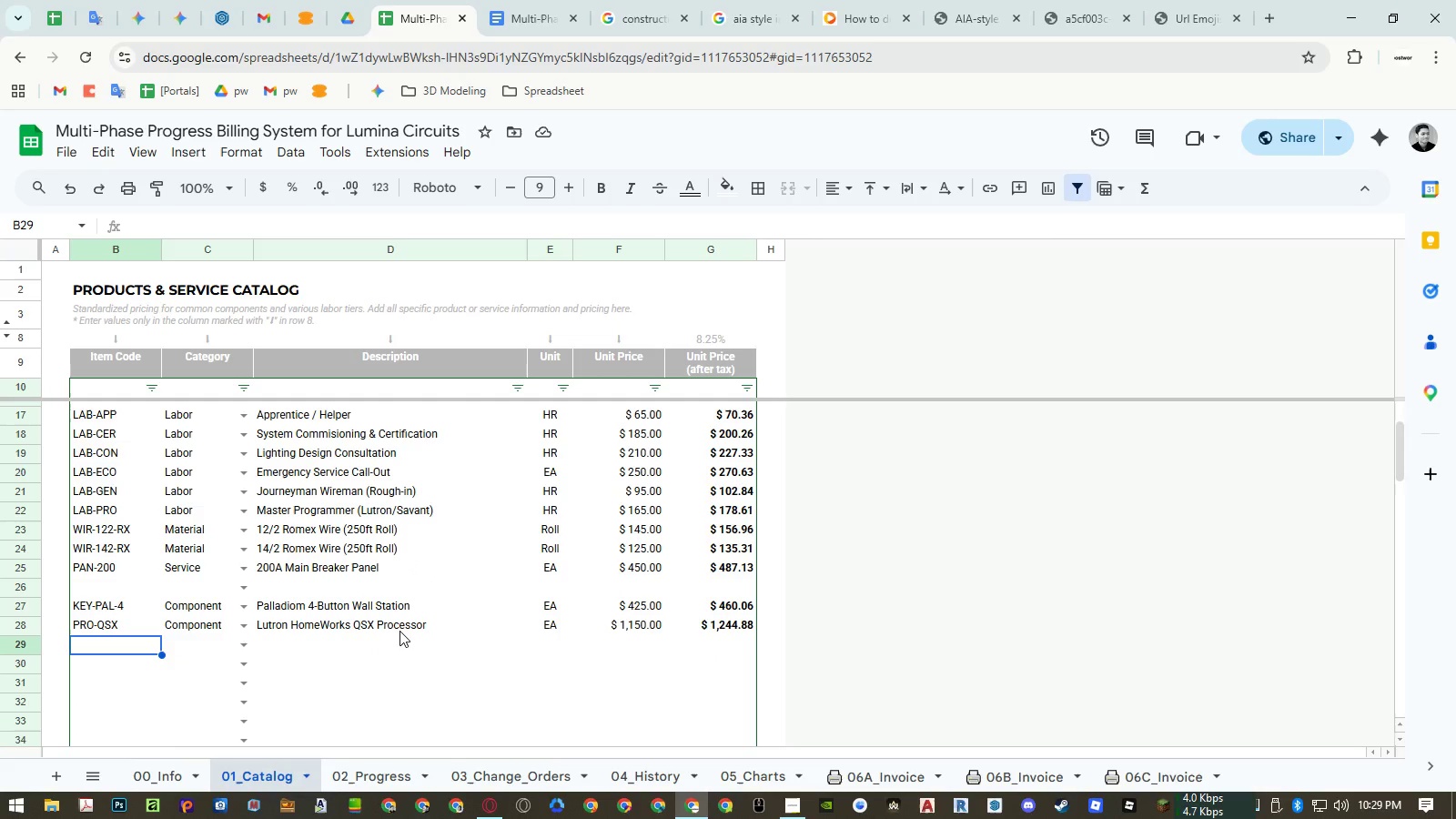 
key(ArrowRight)
 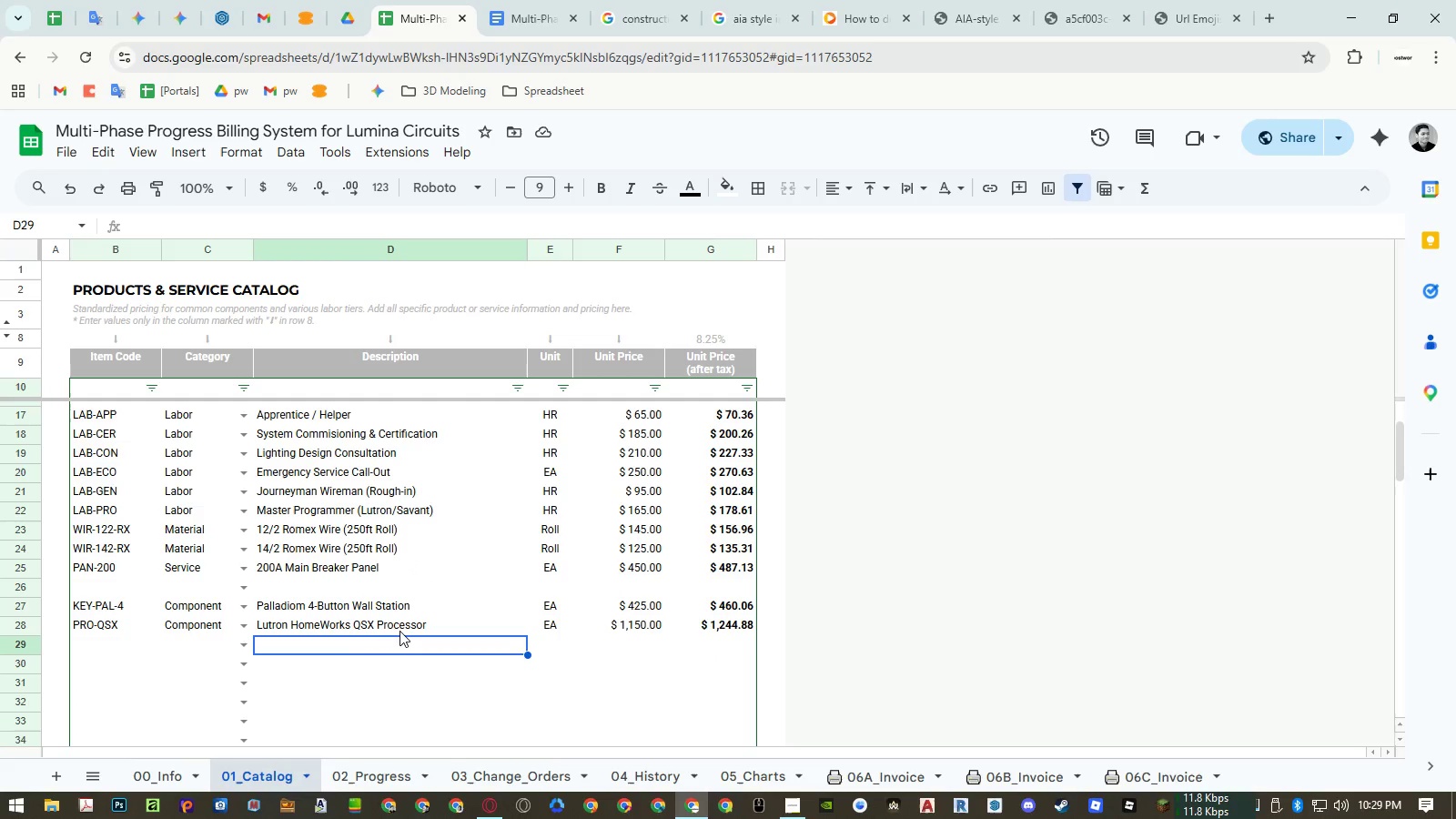 
key(ArrowRight)
 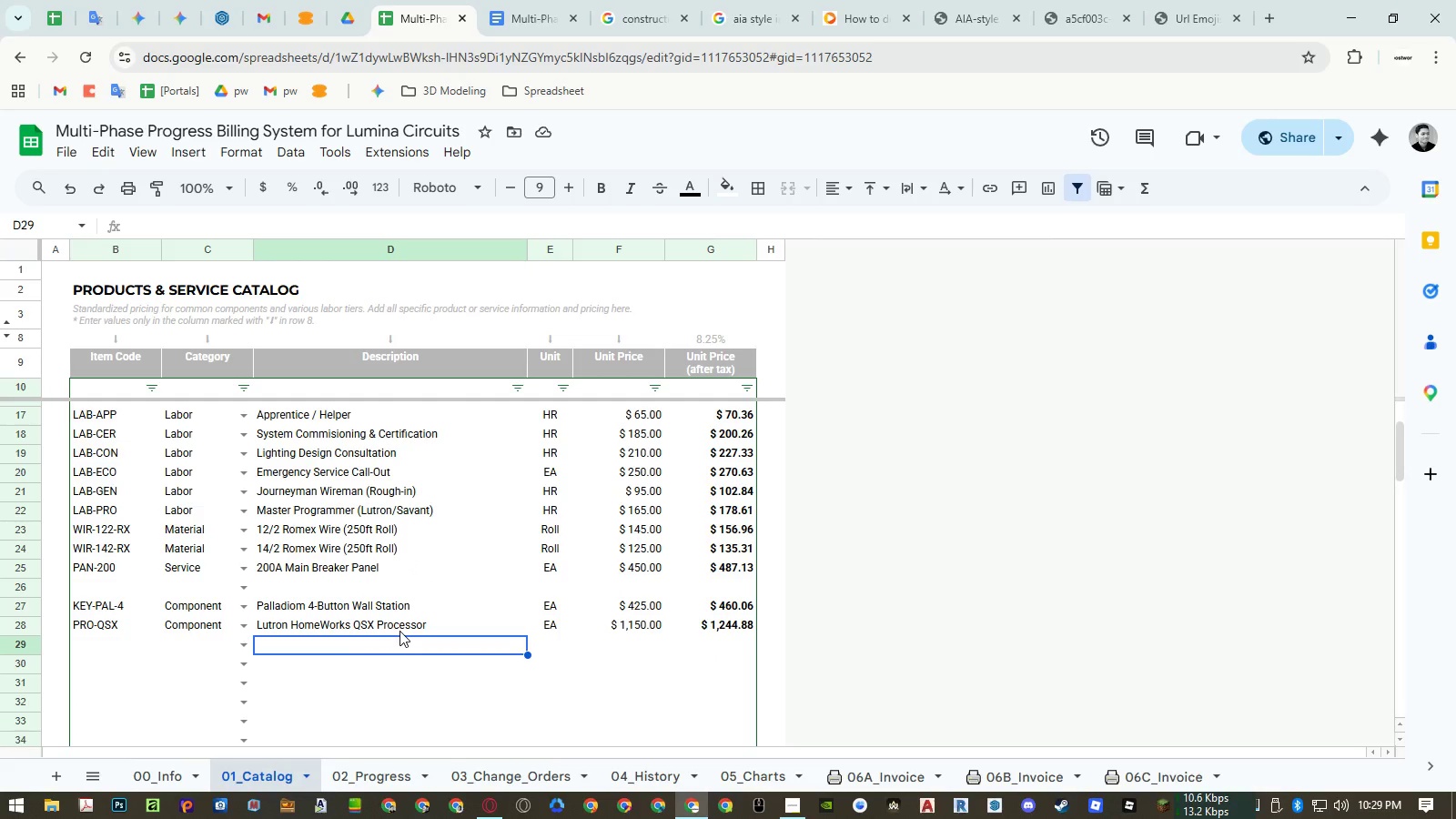 
type(8-Channel Phase Dimming Module)
 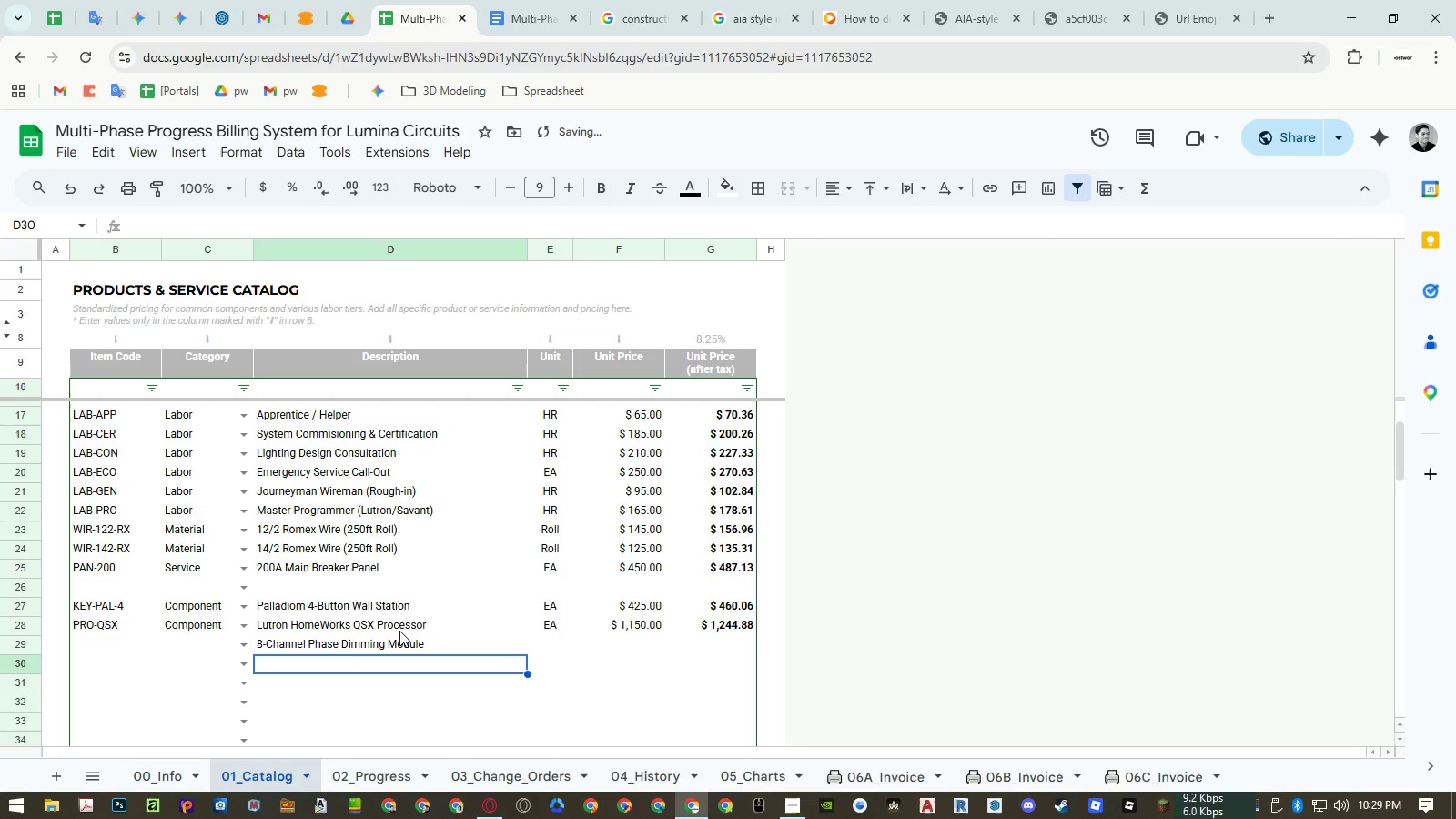 
 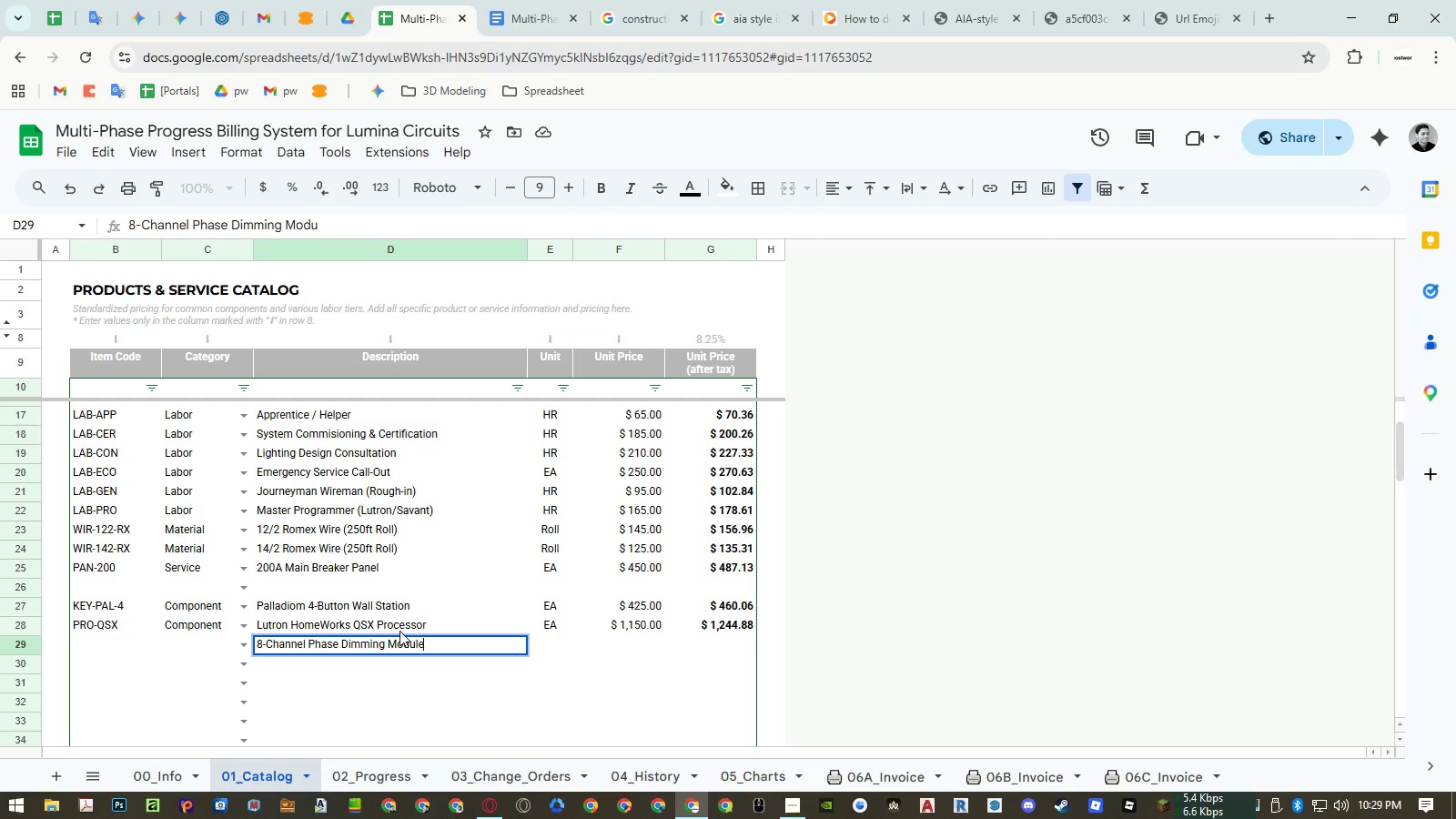 
key(Enter)
 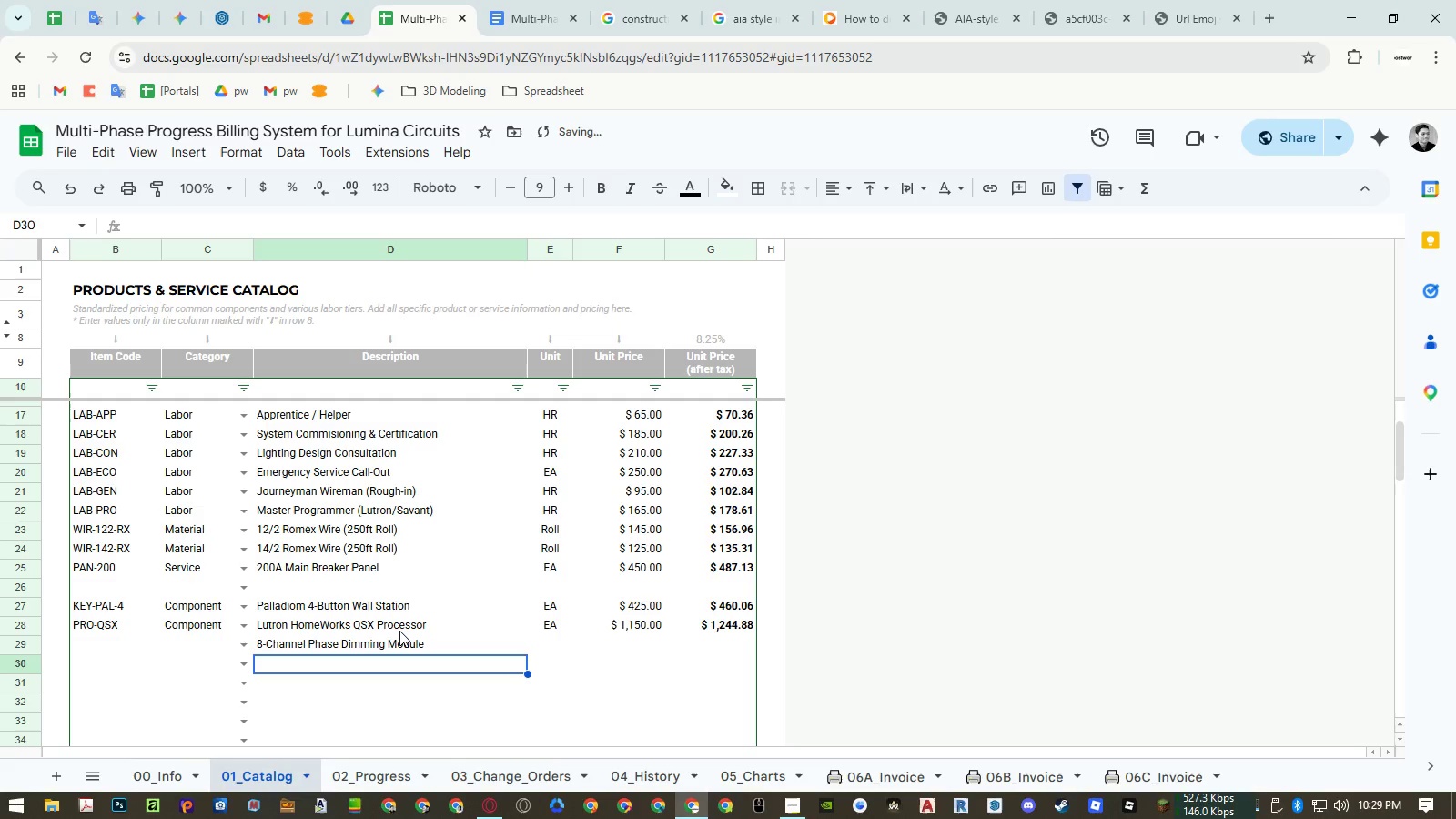 
key(ArrowUp)
 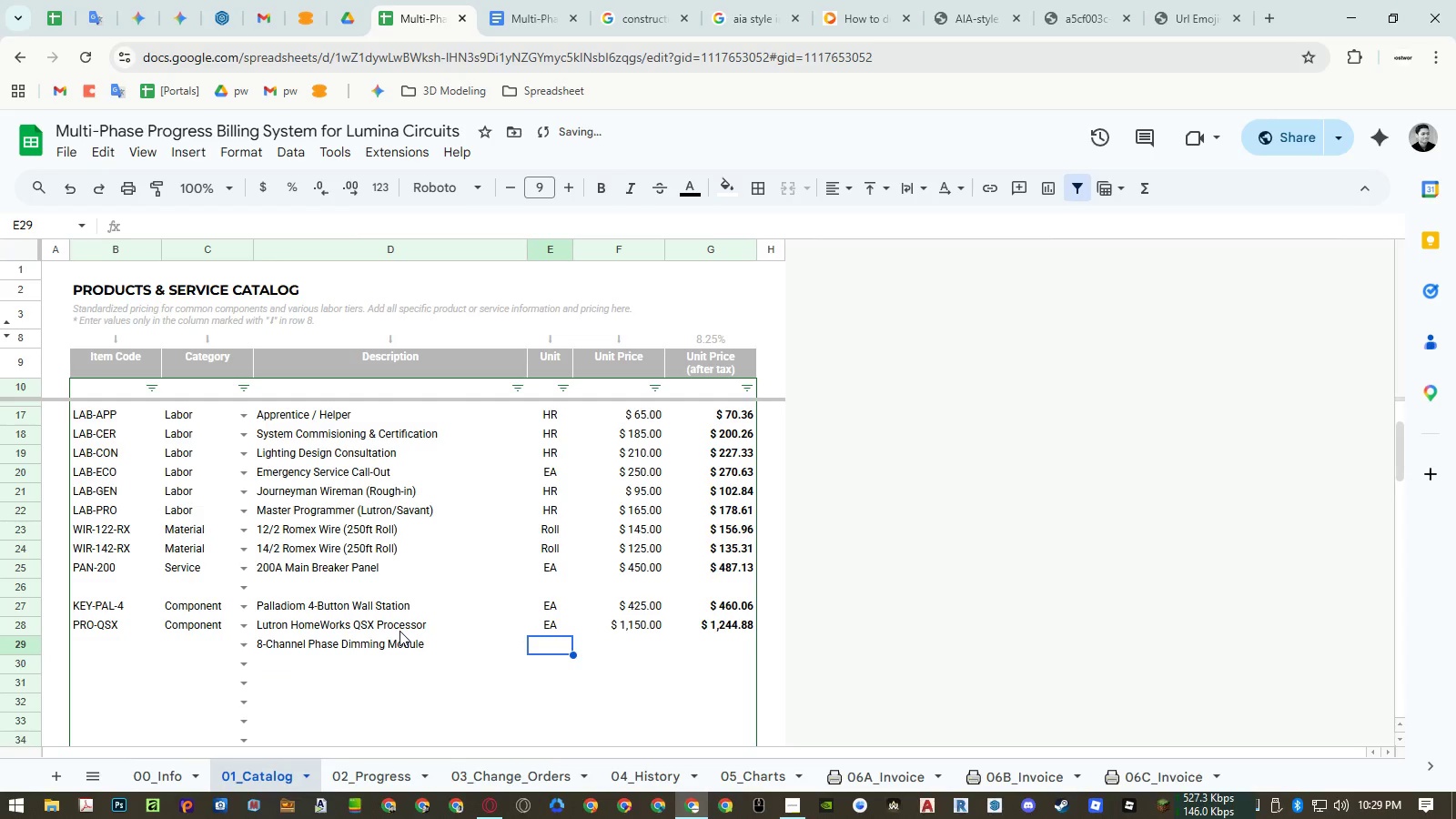 
key(ArrowRight)
 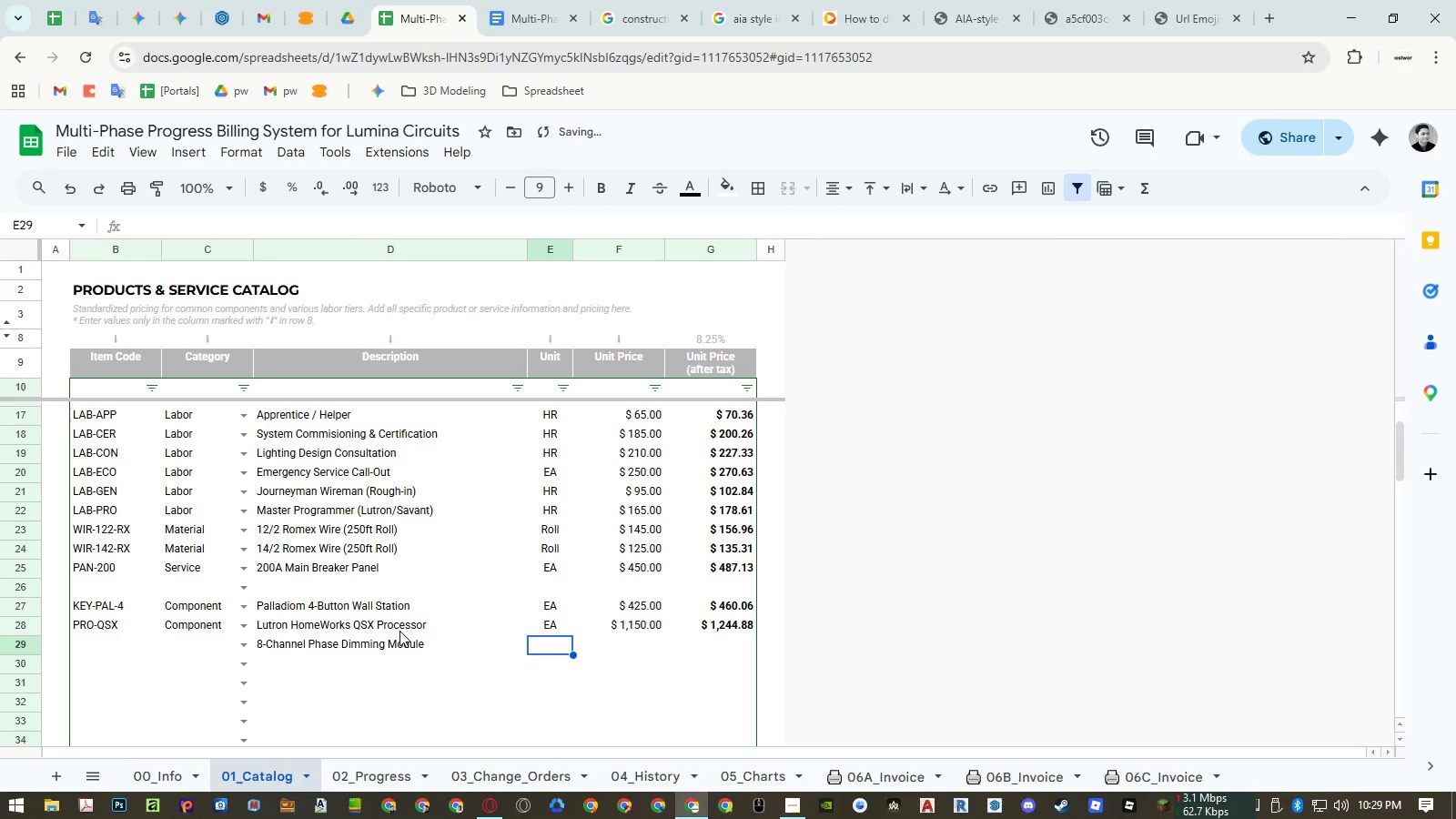 
type(ea)
 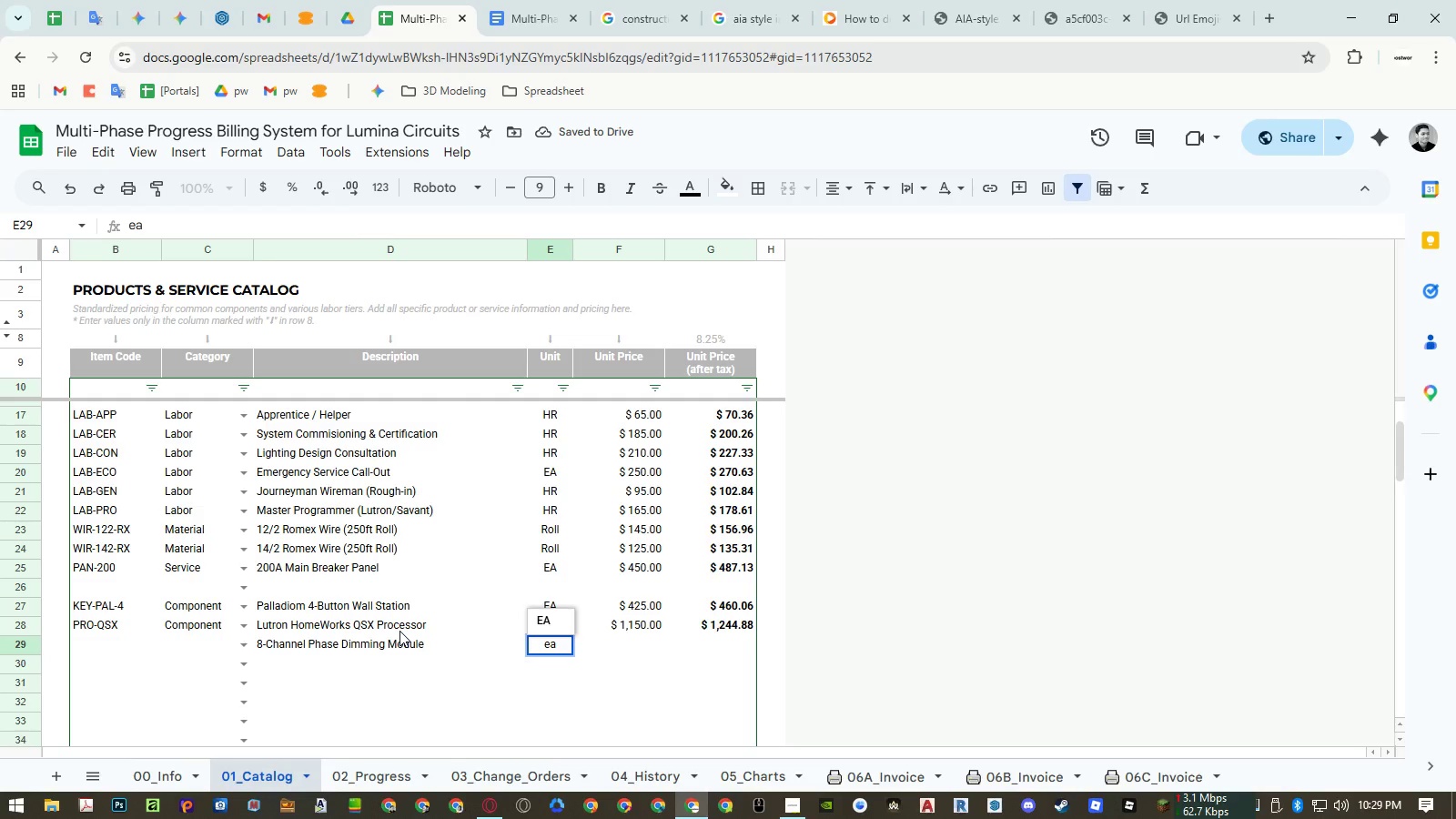 
key(ArrowUp)
 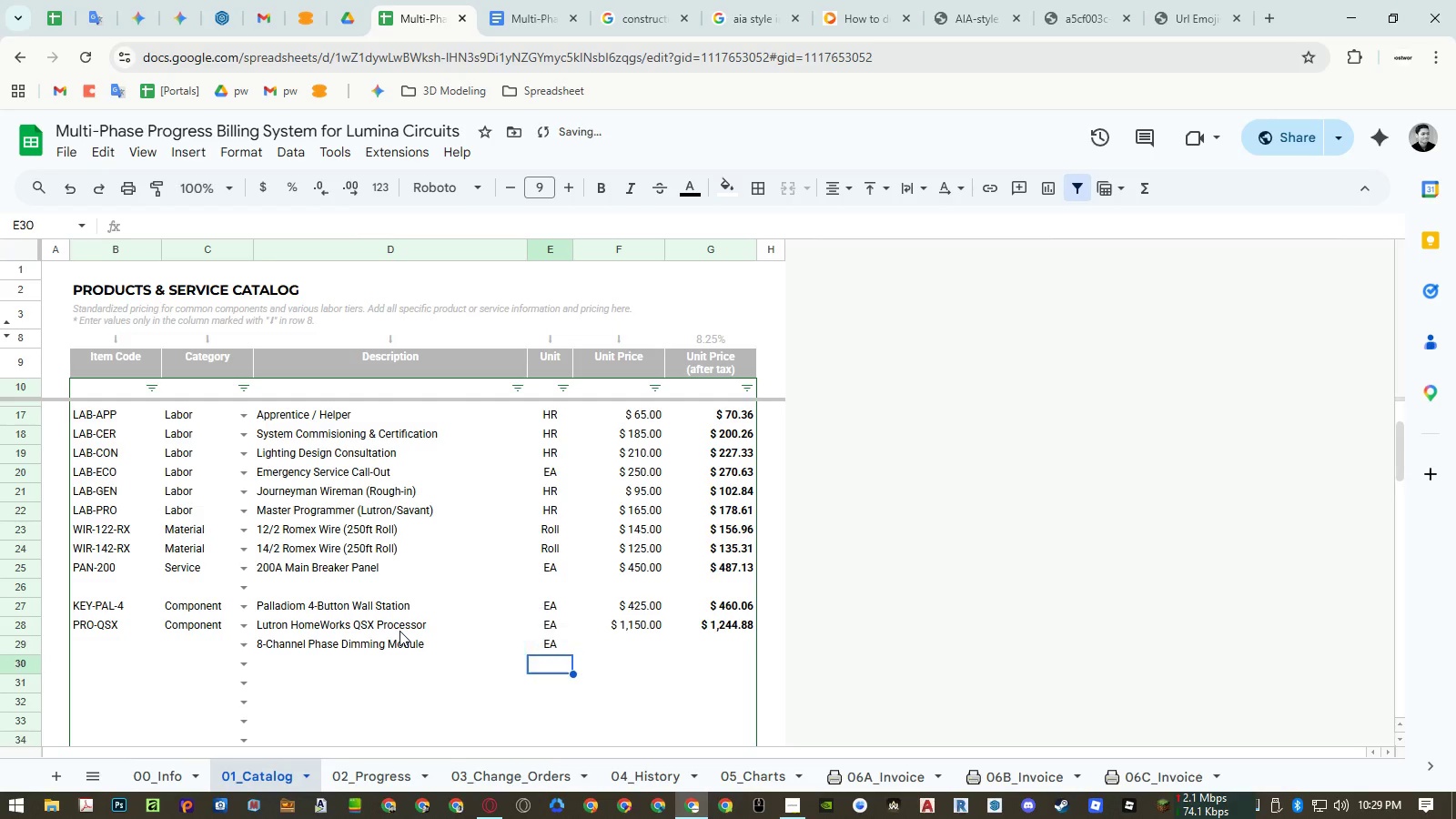 
key(Enter)
 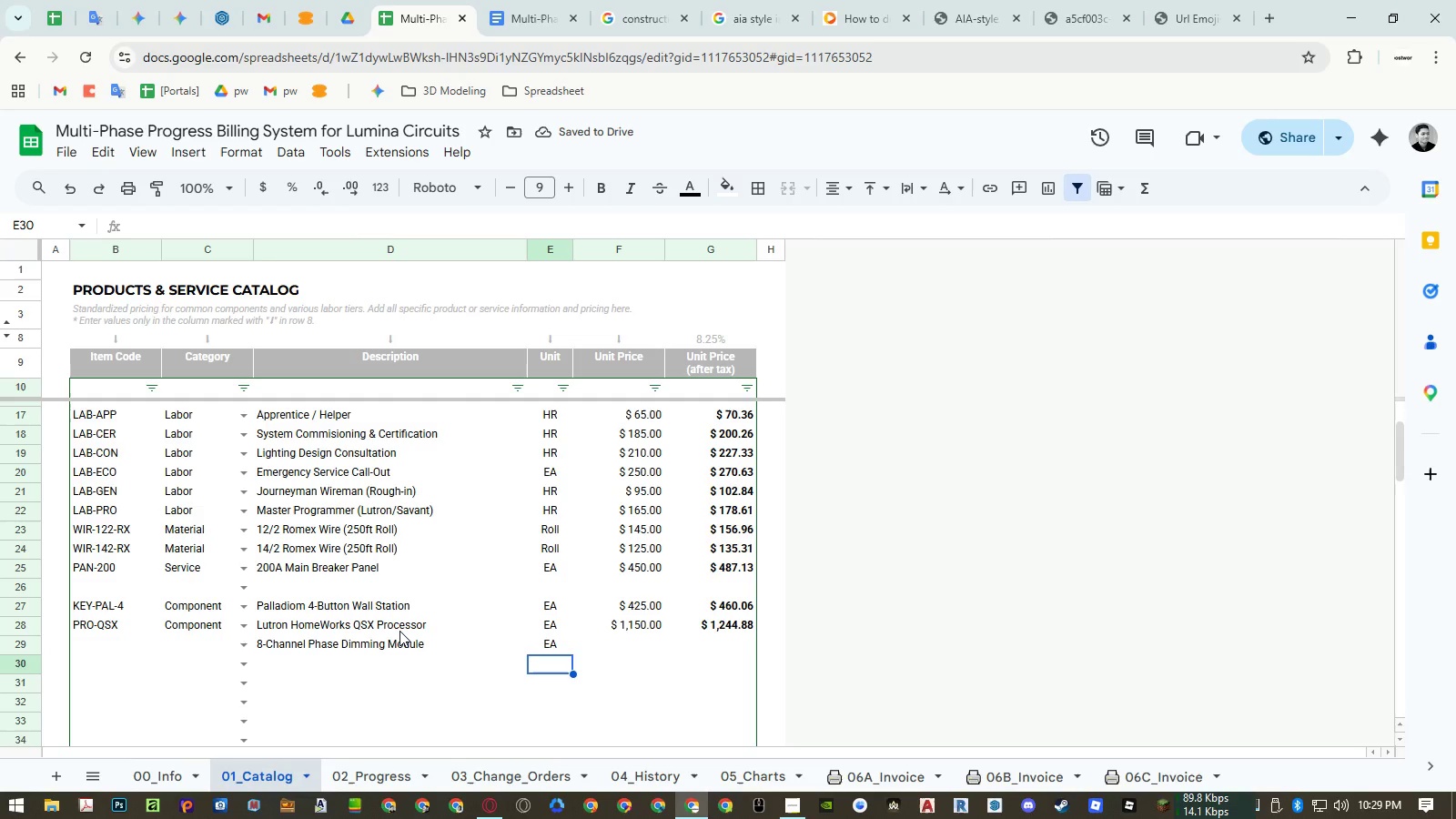 
wait(5.3)
 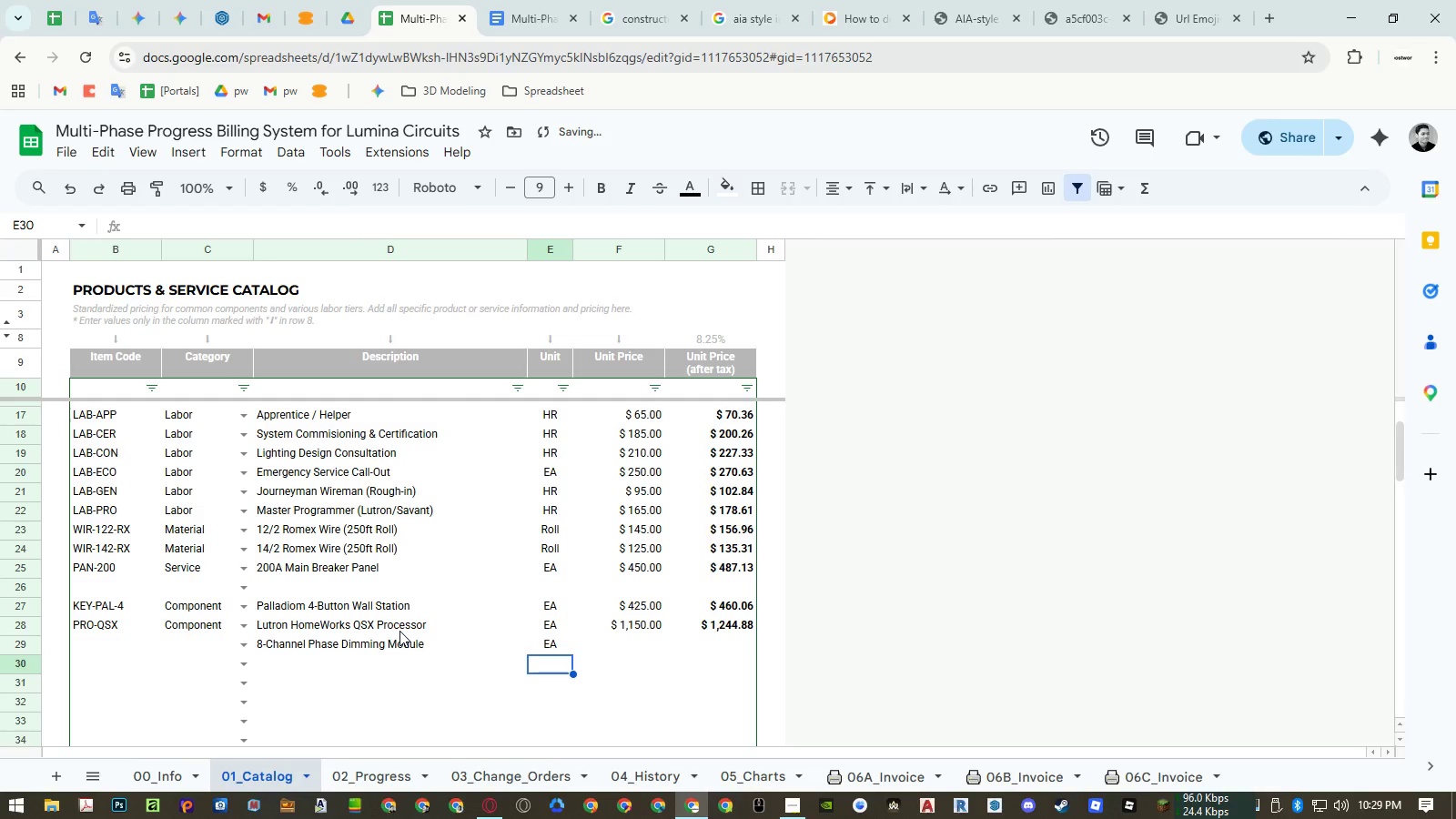 
key(ArrowUp)
 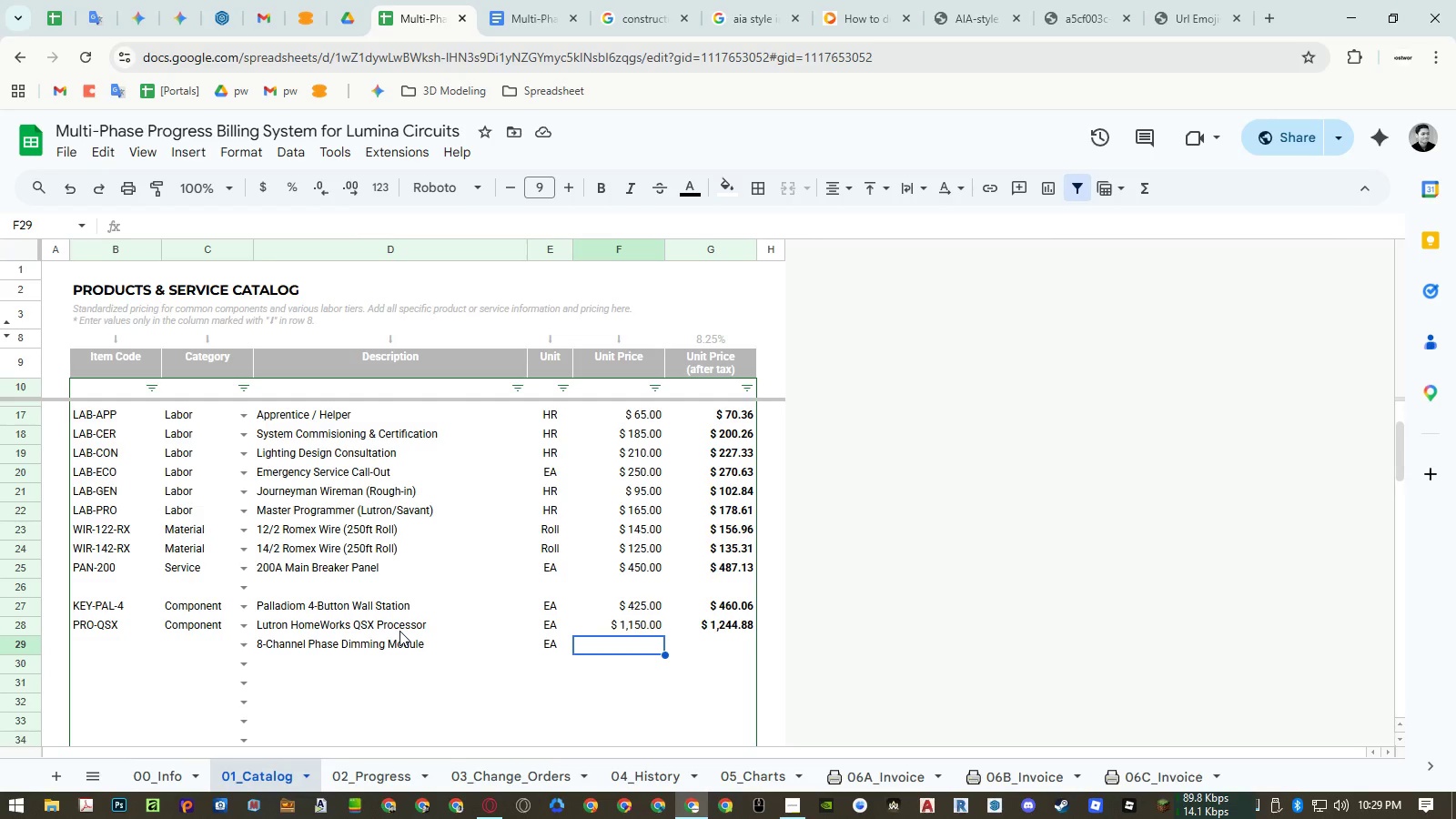 
key(ArrowRight)
 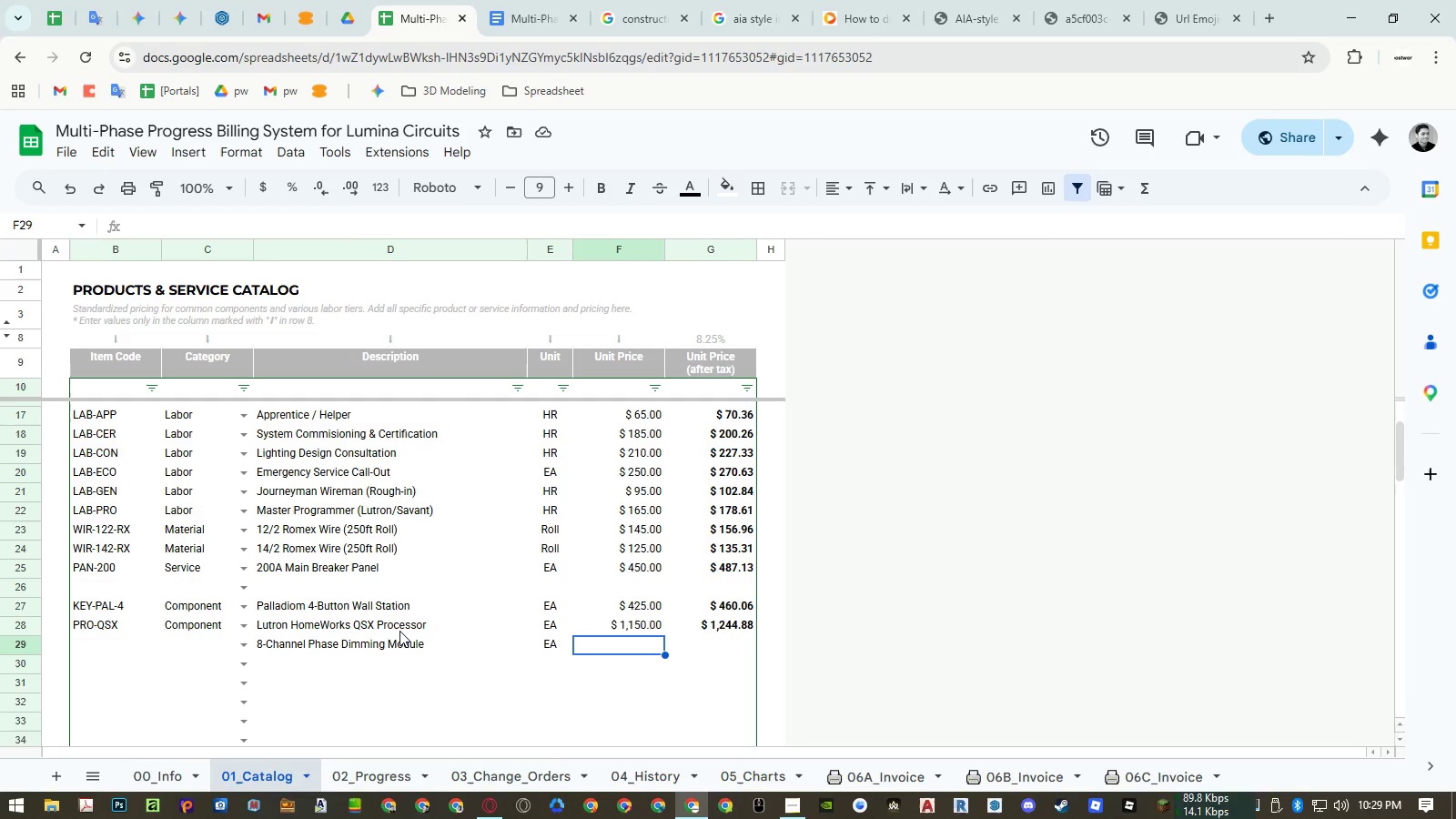 
key(Numpad8)
 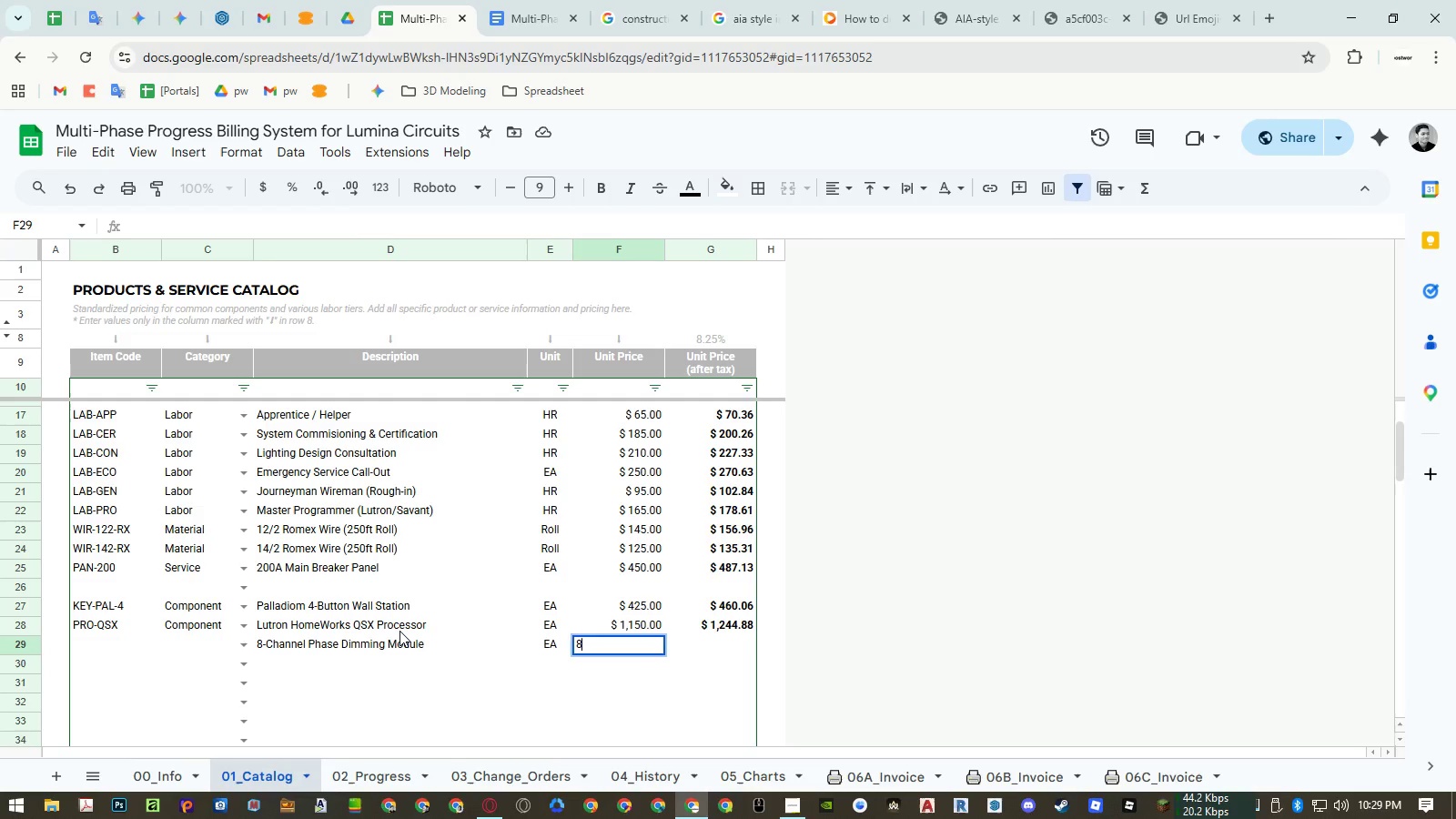 
key(Numpad4)
 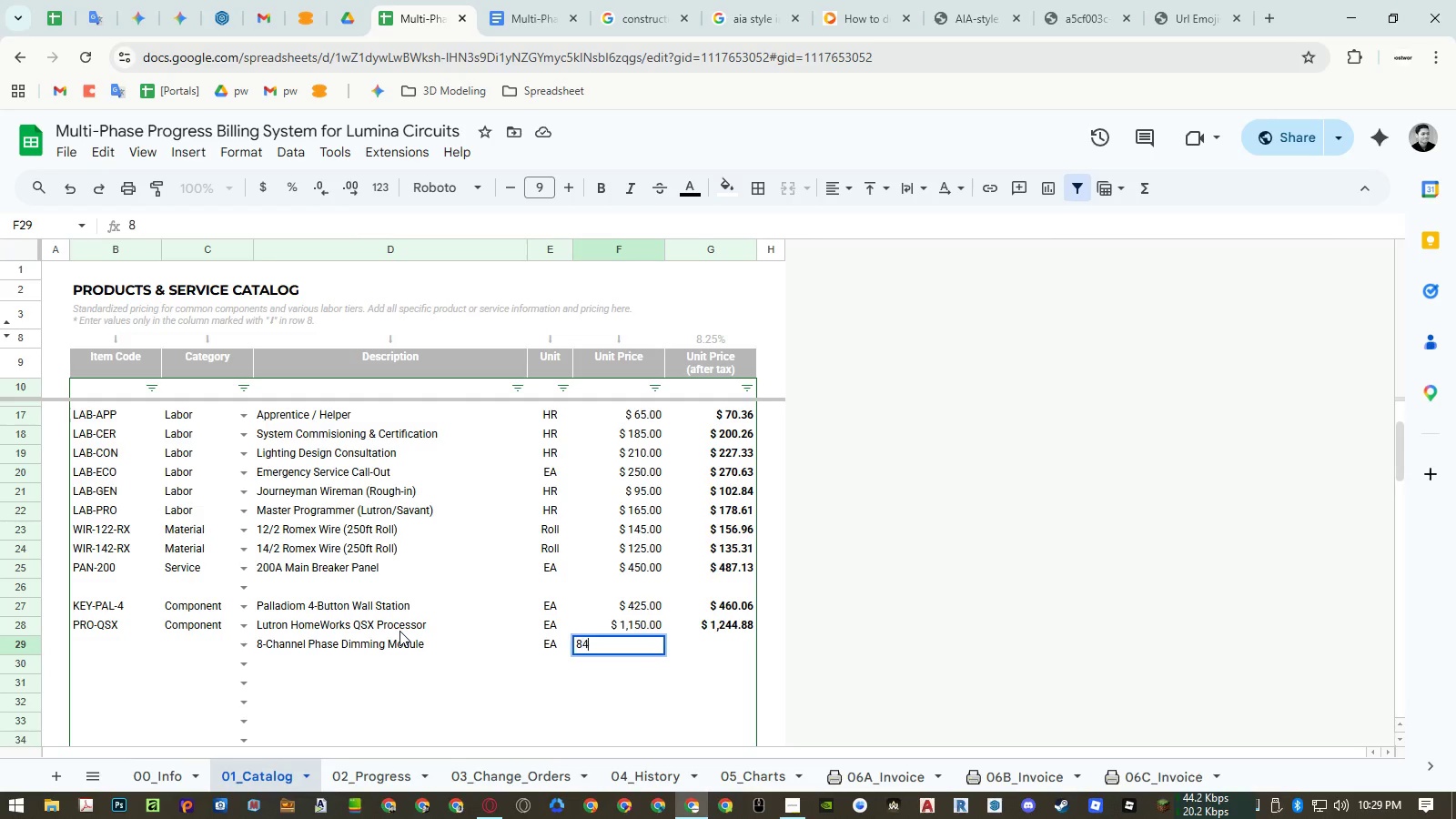 
key(Numpad5)
 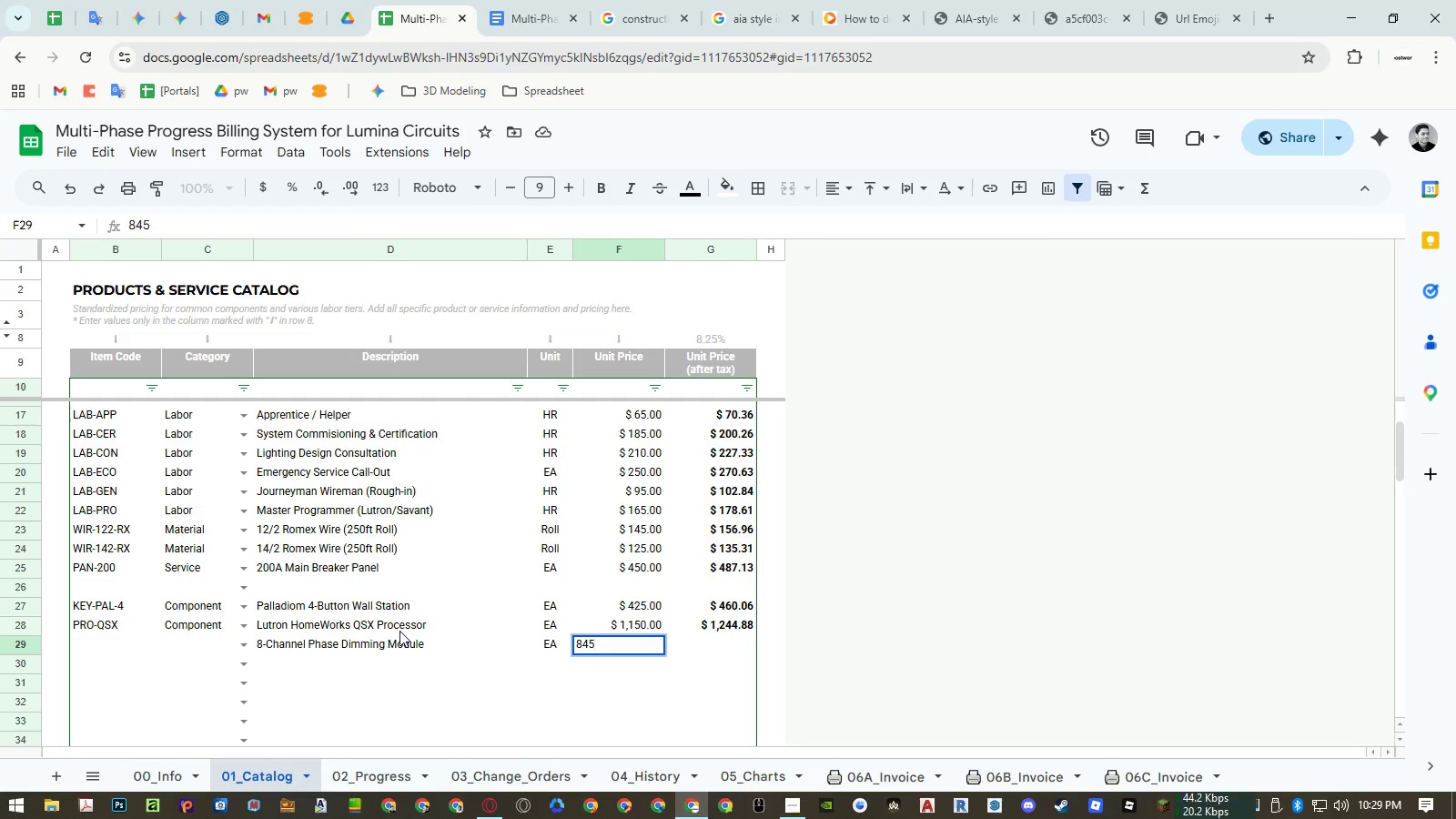 
key(ArrowLeft)
 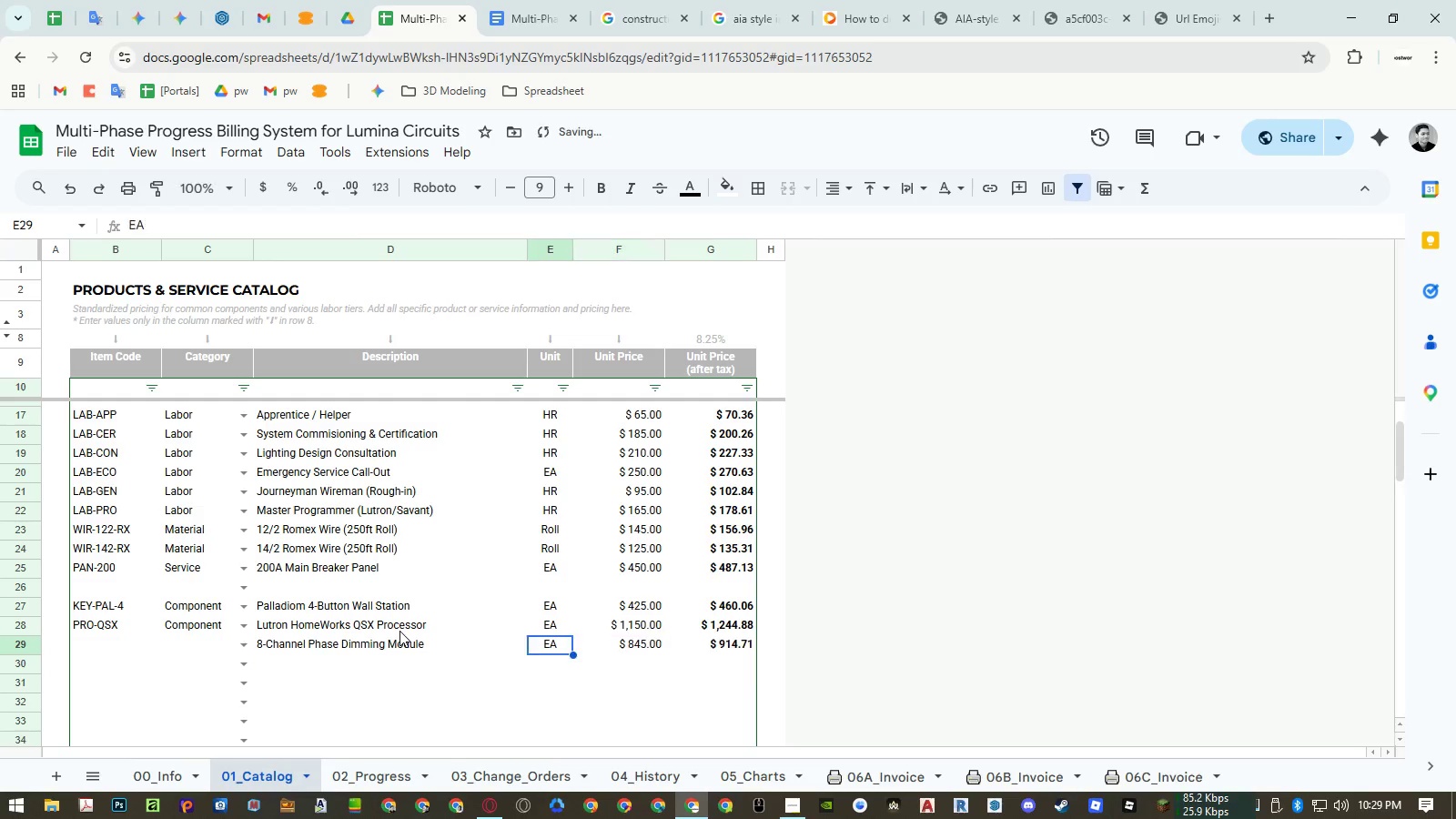 
key(ArrowLeft)
 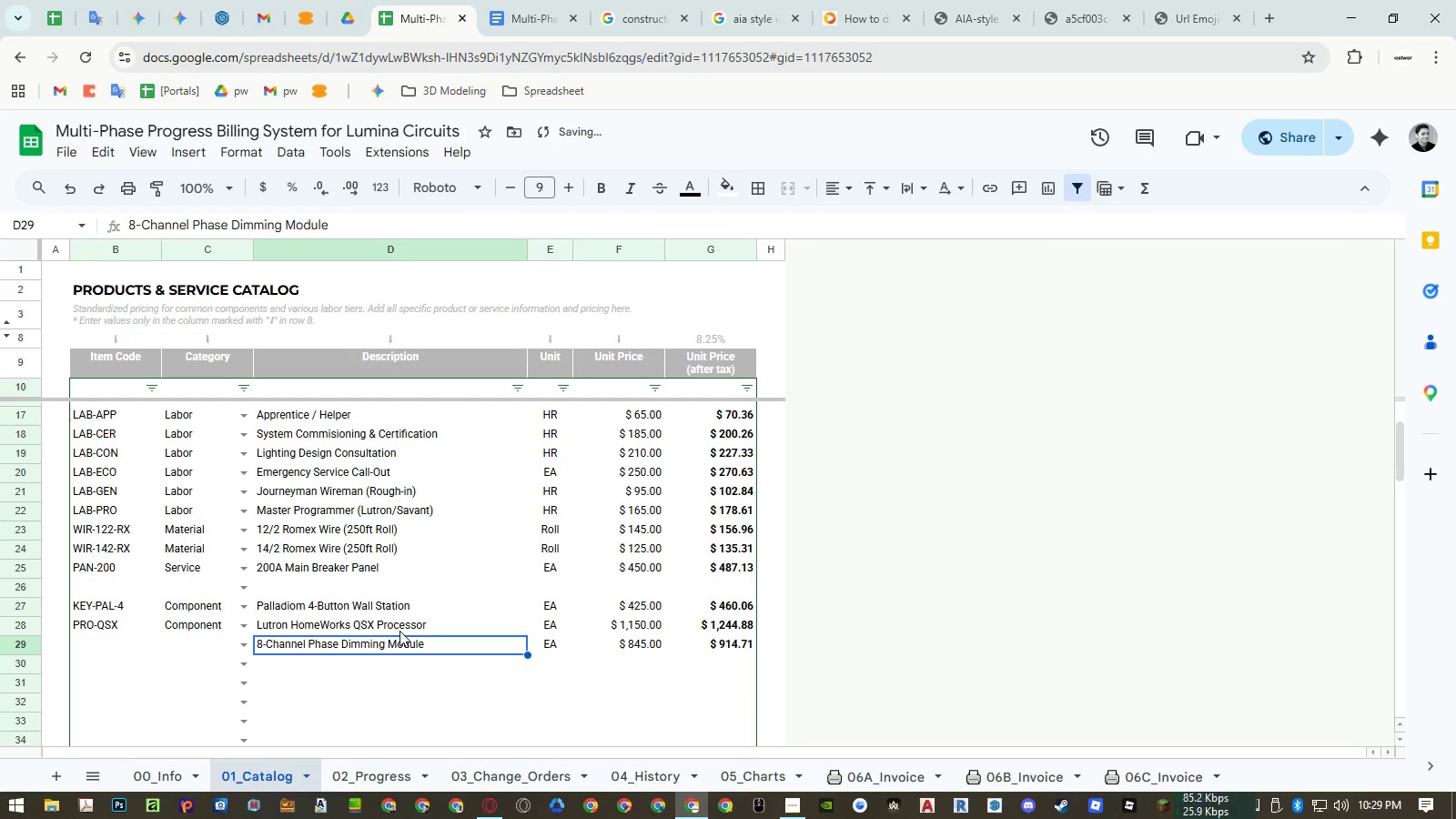 
key(ArrowLeft)
 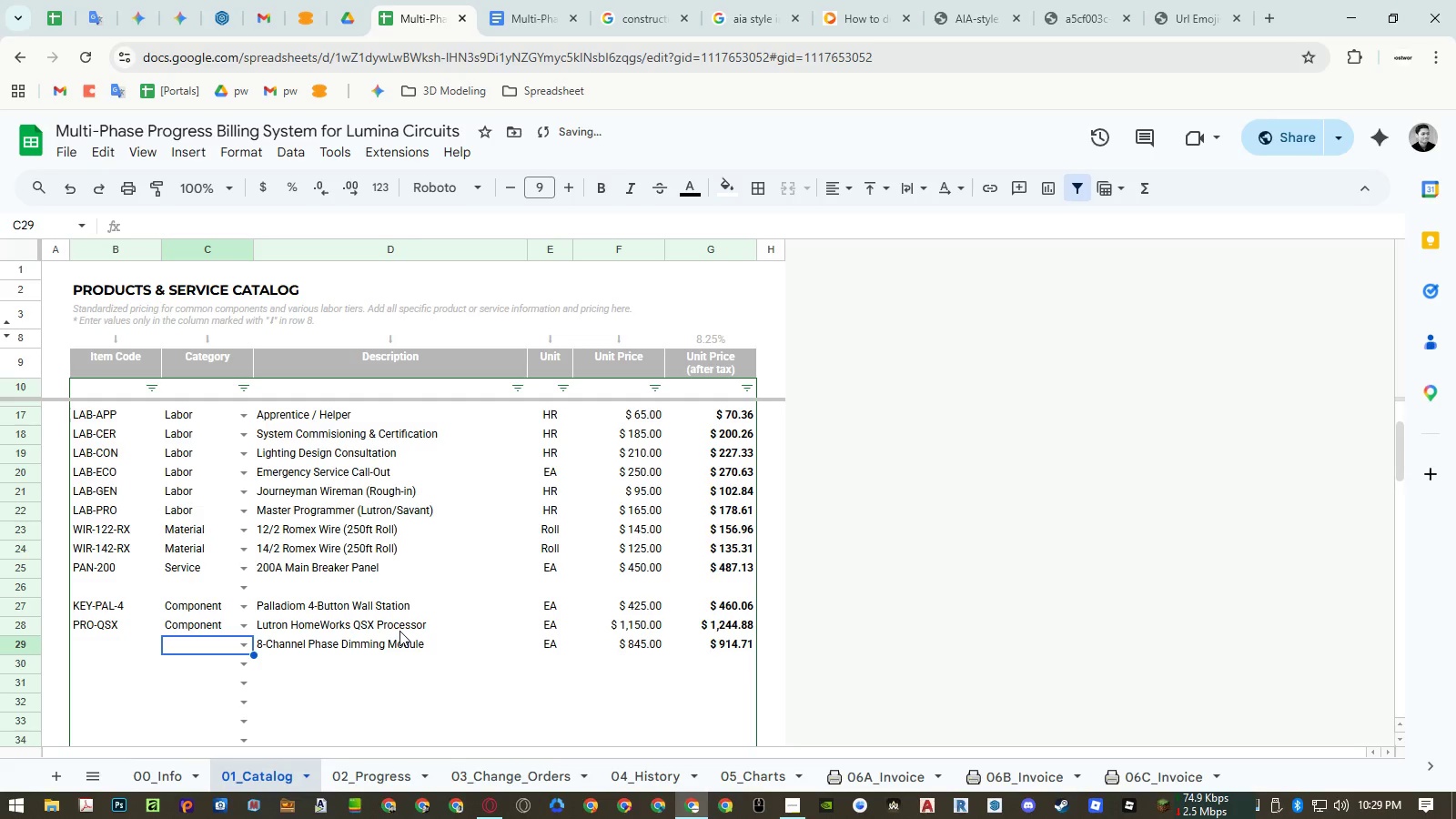 
type(com)
 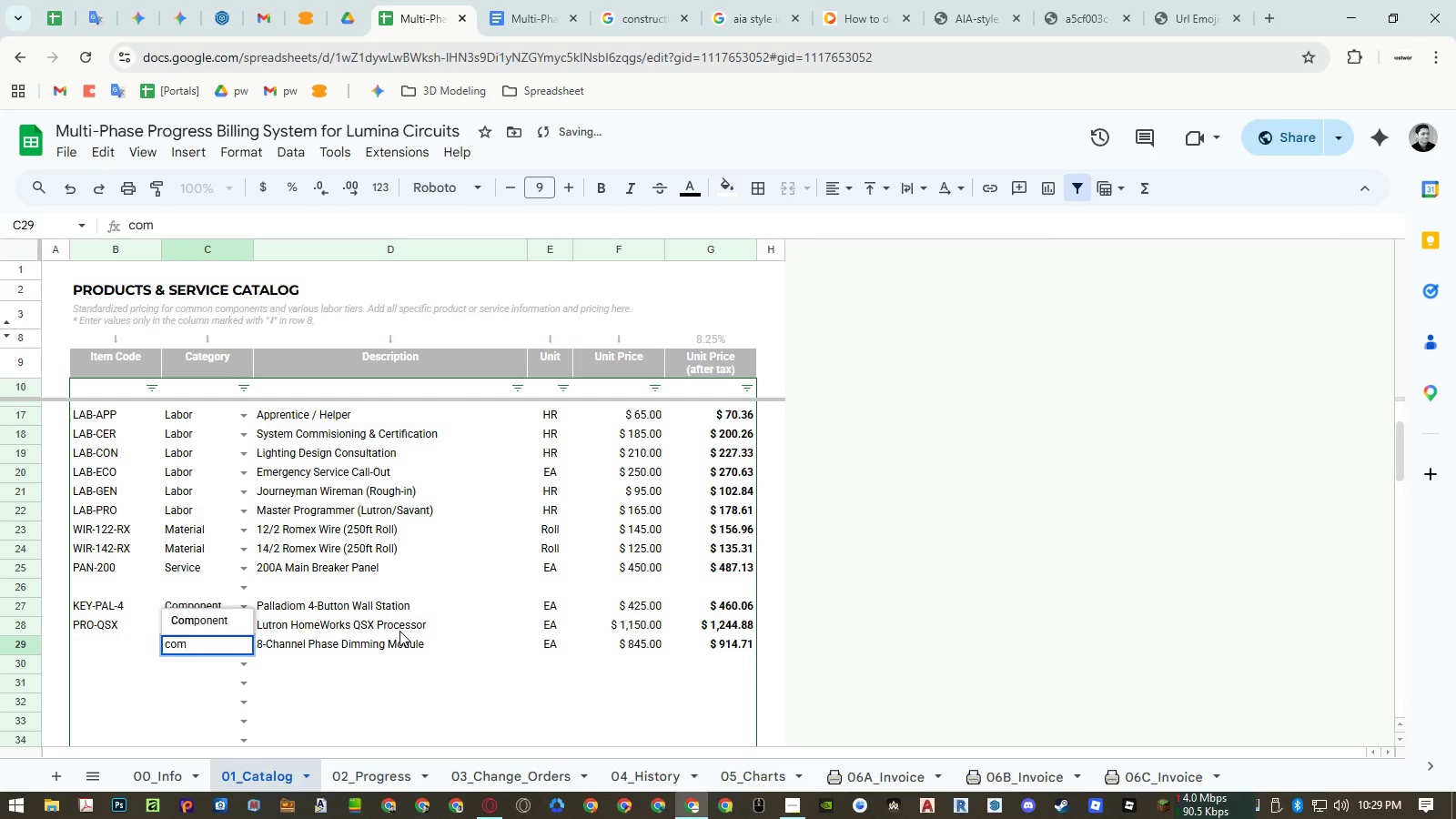 
key(ArrowUp)
 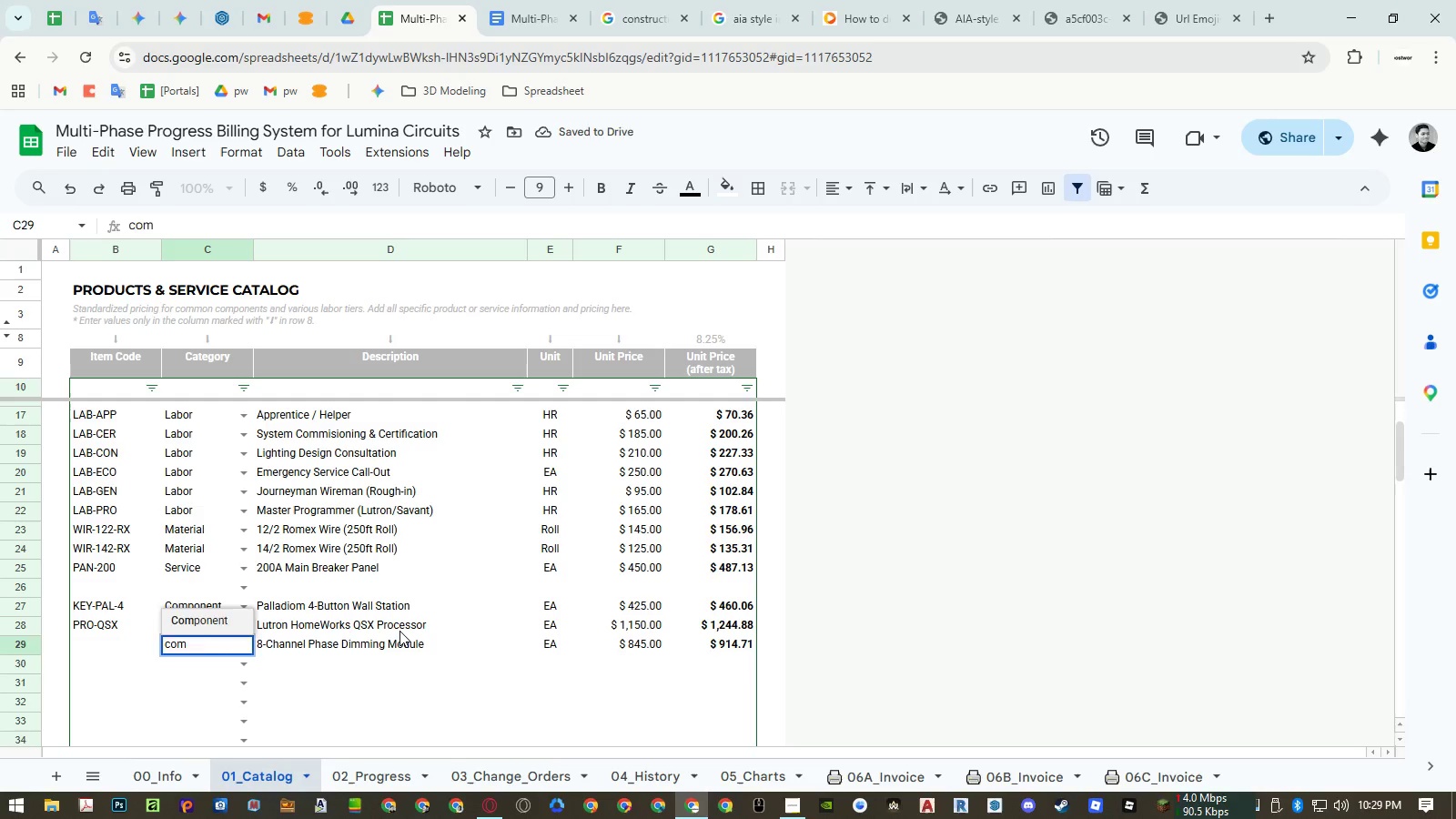 
key(Enter)
 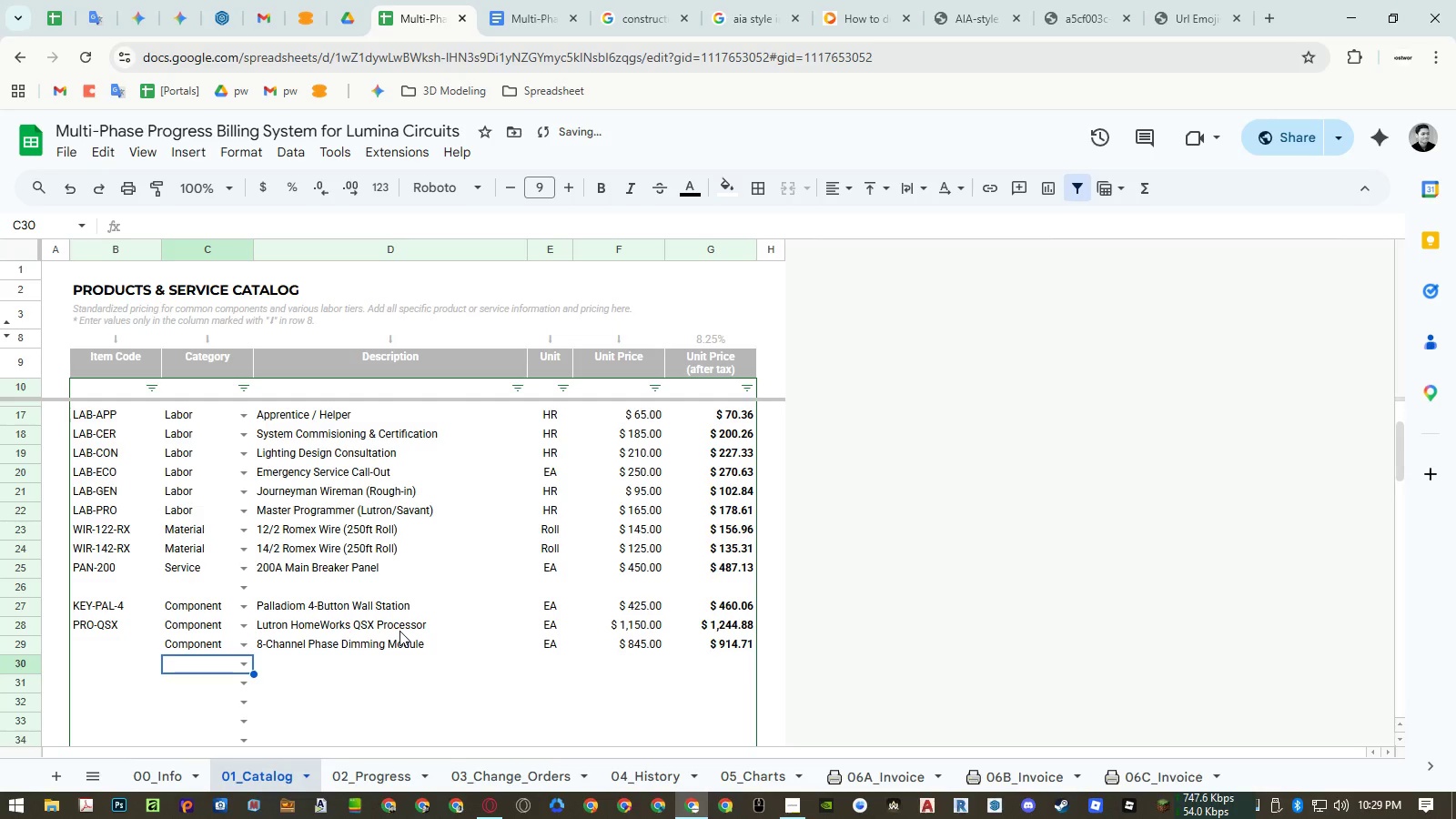 
key(ArrowUp)
 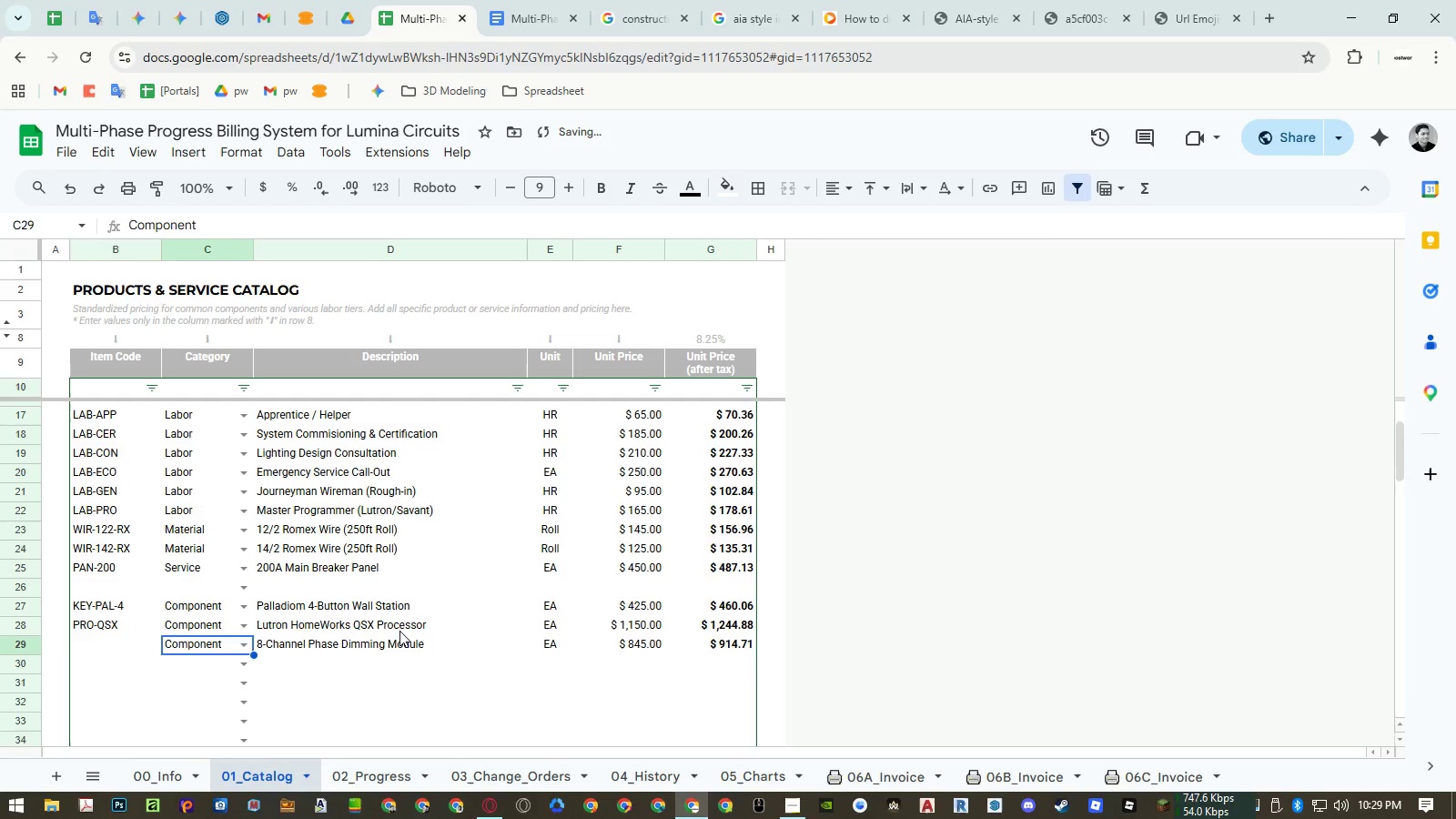 
key(ArrowLeft)
 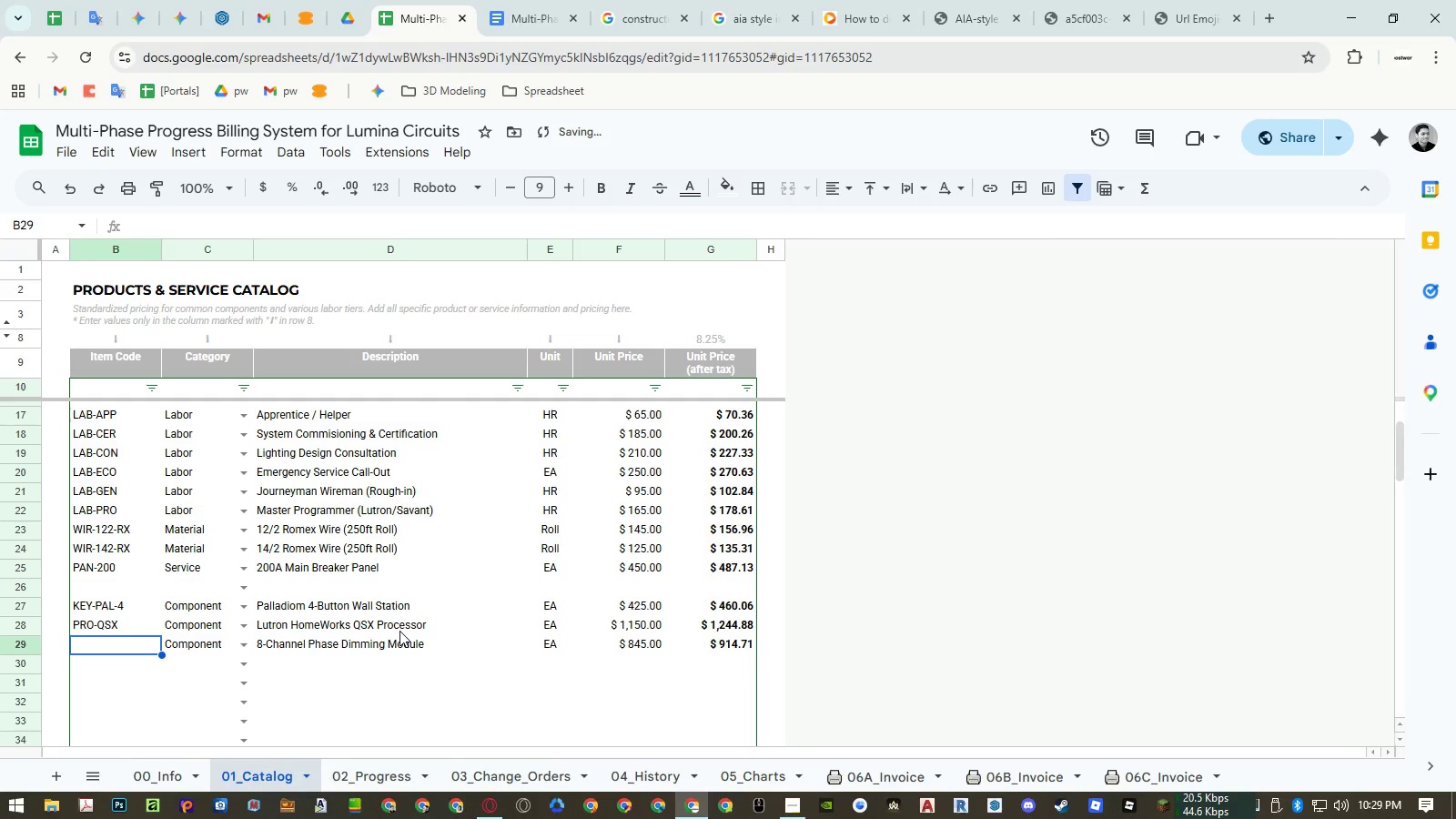 
type(MOD-DIM-8)
key(NumpadEnter)
 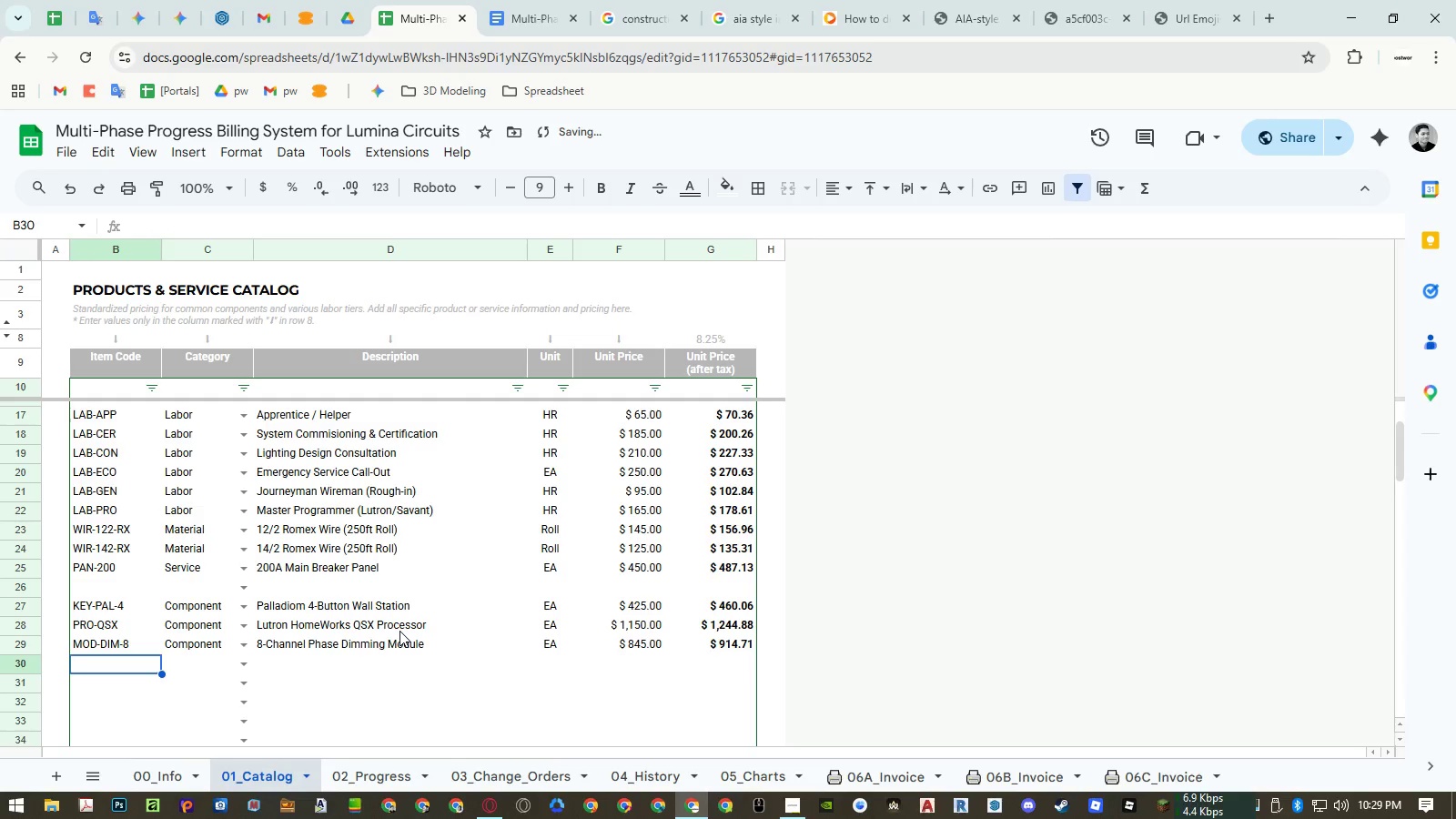 
scroll: coordinate [412, 608], scroll_direction: up, amount: 2.0
 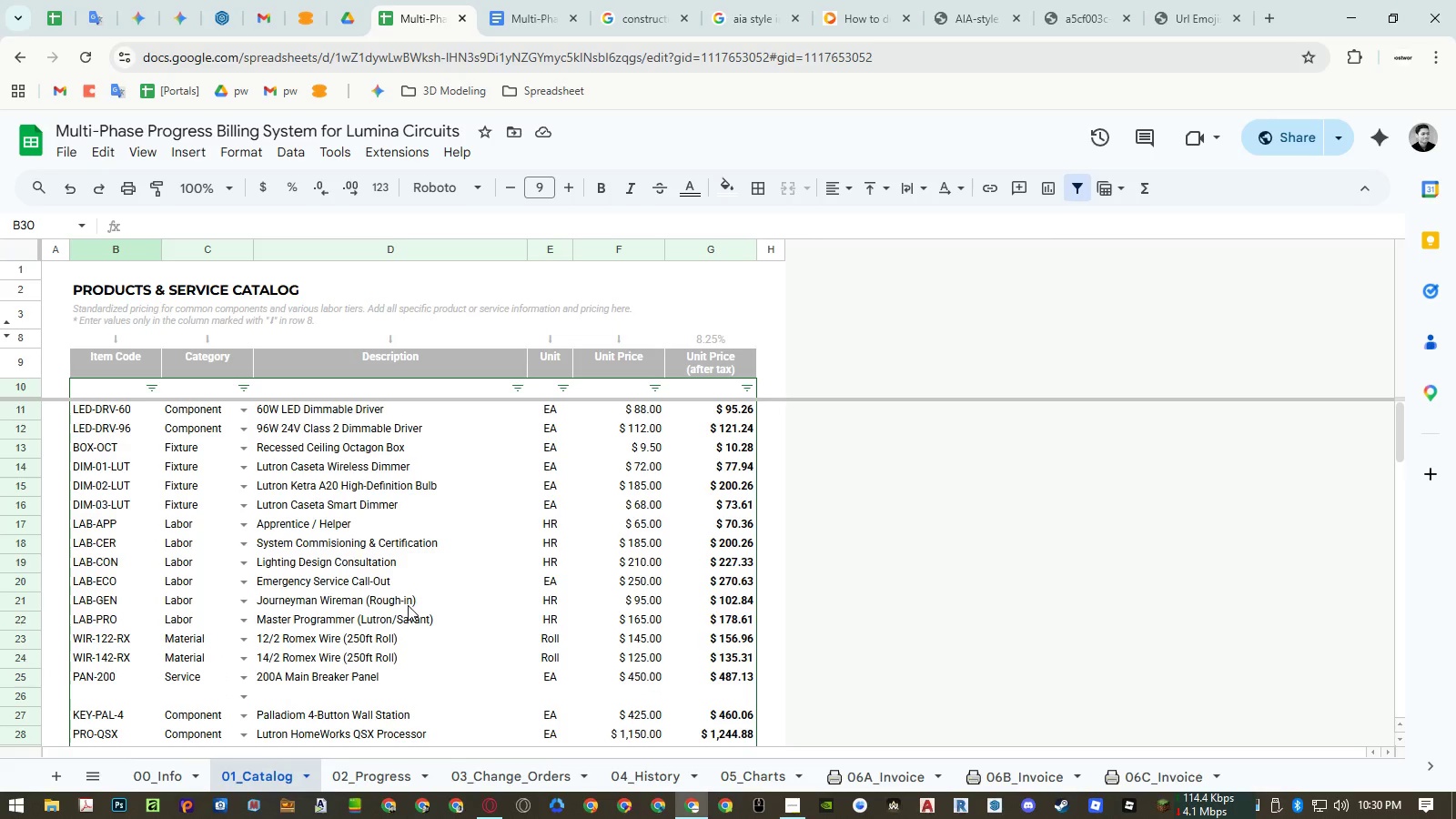 
scroll: coordinate [408, 605], scroll_direction: down, amount: 2.0
 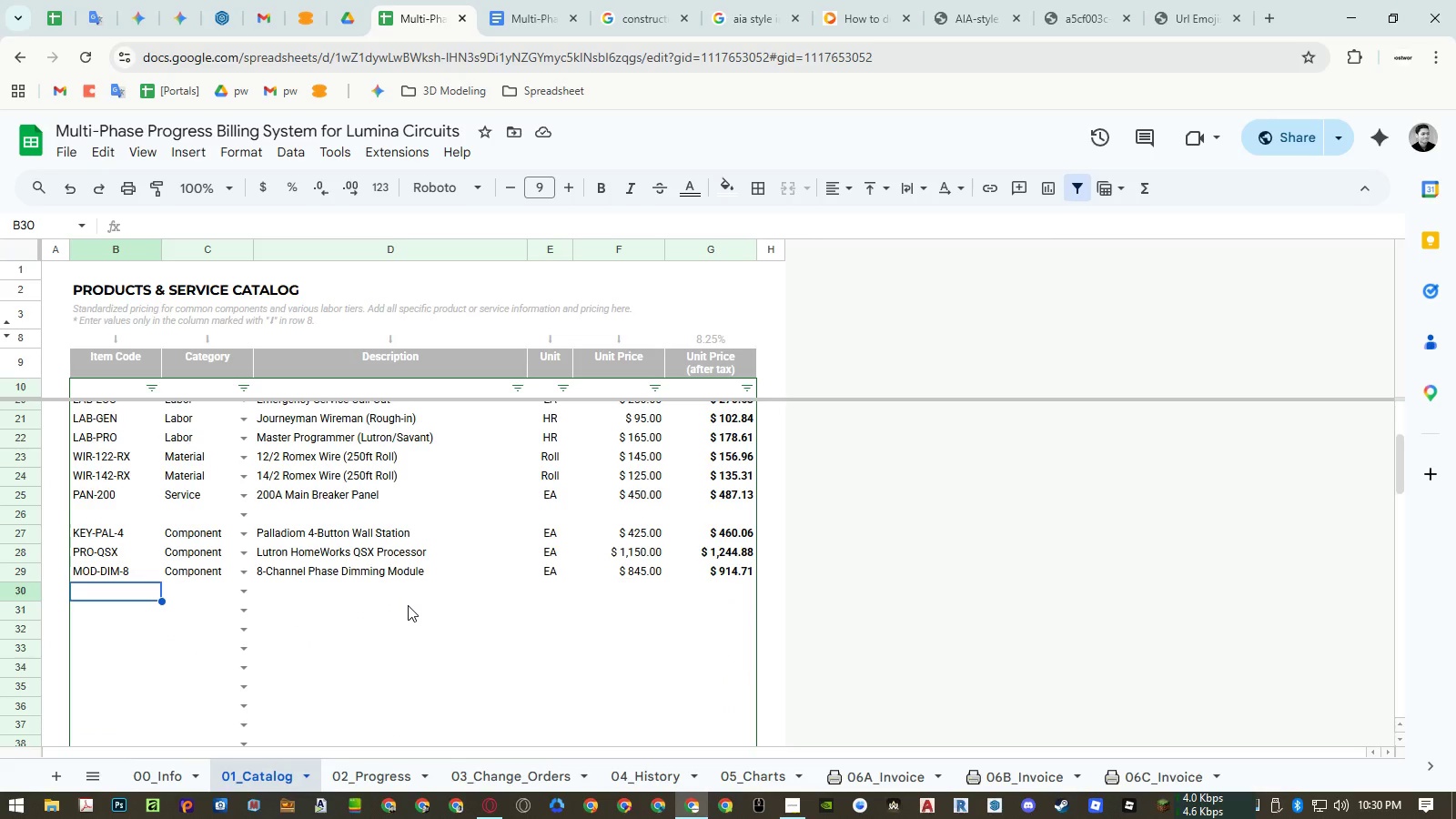 
scroll: coordinate [408, 605], scroll_direction: up, amount: 2.0
 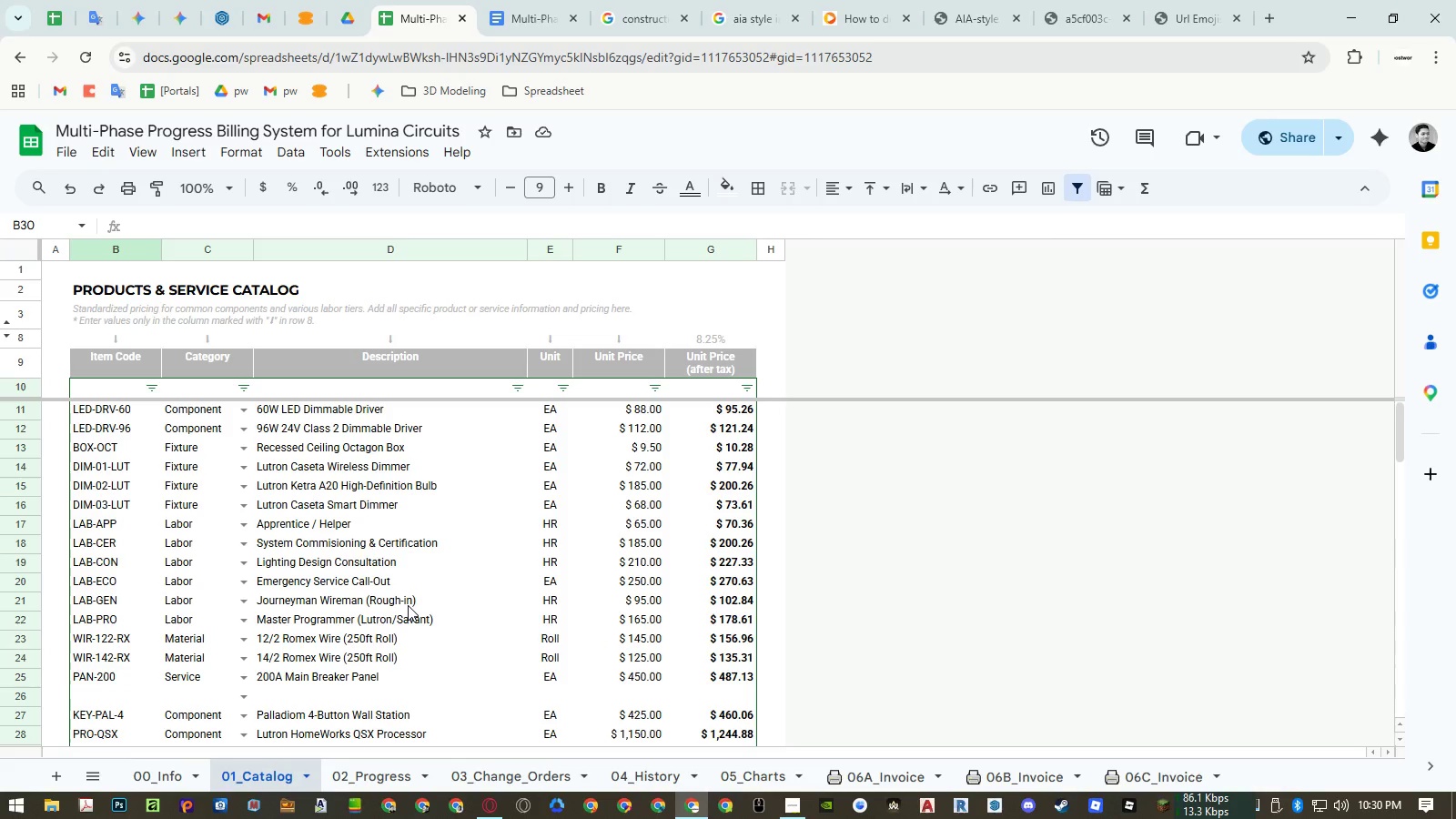 
scroll: coordinate [408, 605], scroll_direction: down, amount: 1.0
 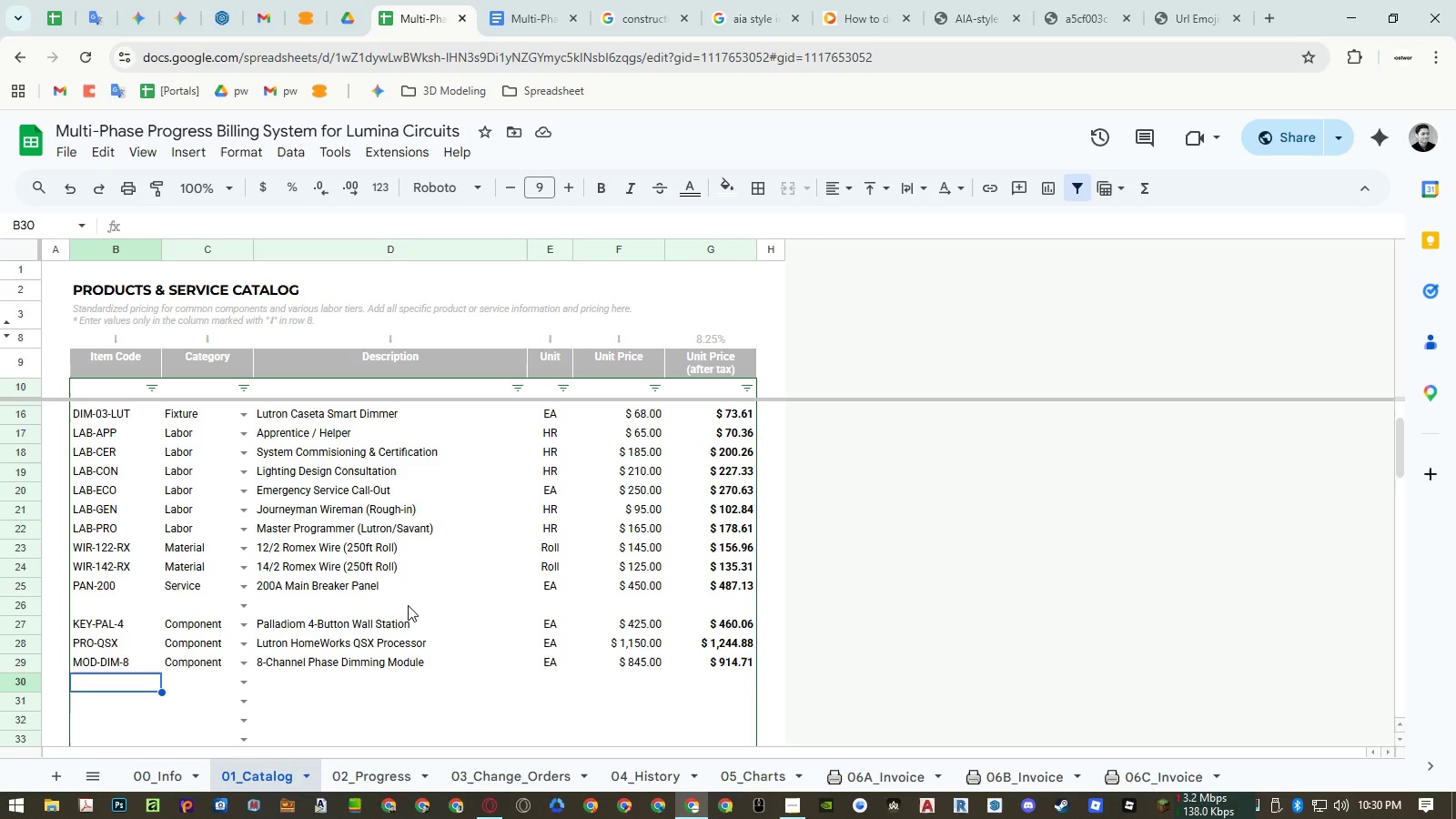 
scroll: coordinate [408, 605], scroll_direction: up, amount: 2.0
 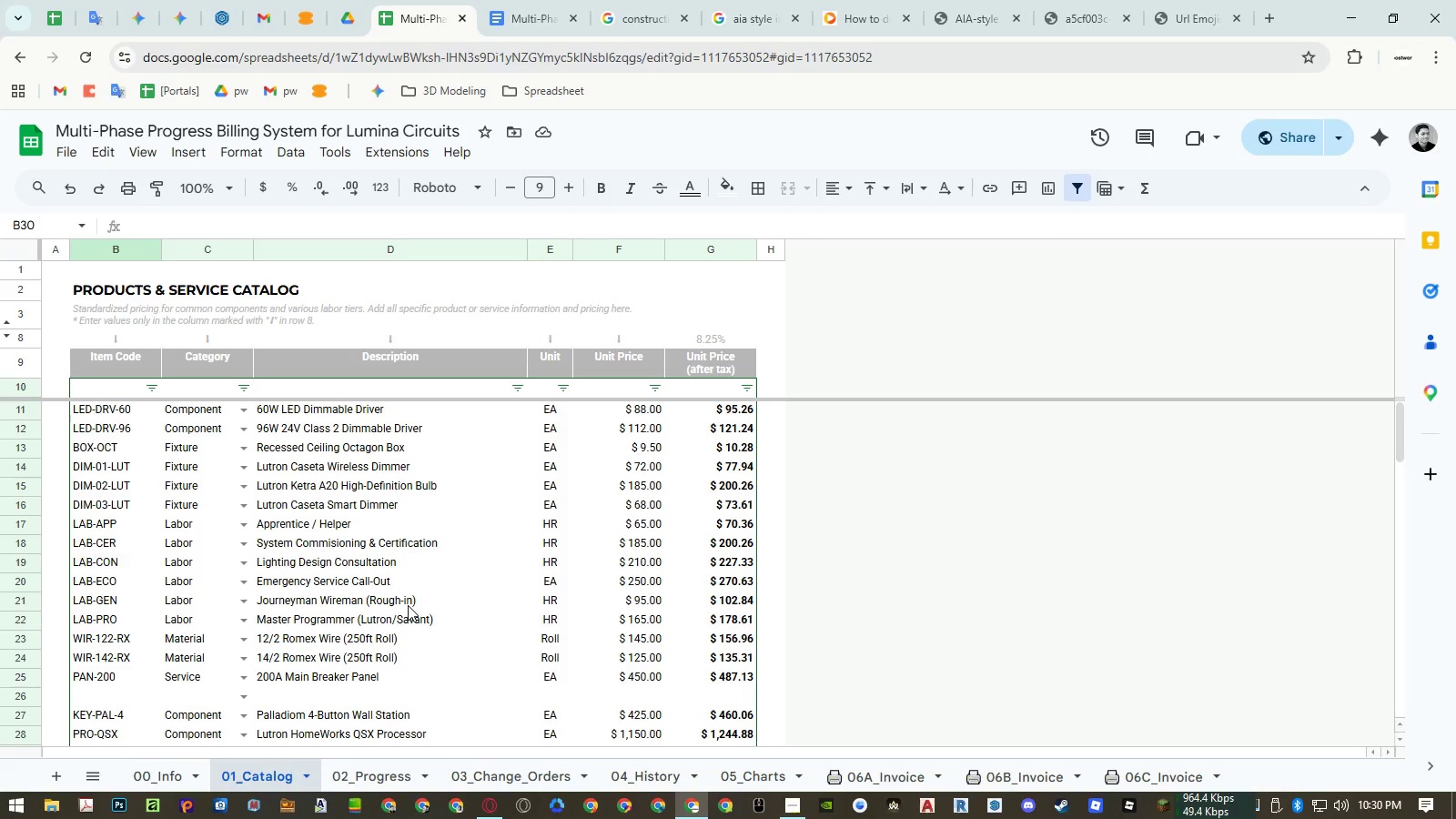 
scroll: coordinate [408, 605], scroll_direction: down, amount: 1.0
 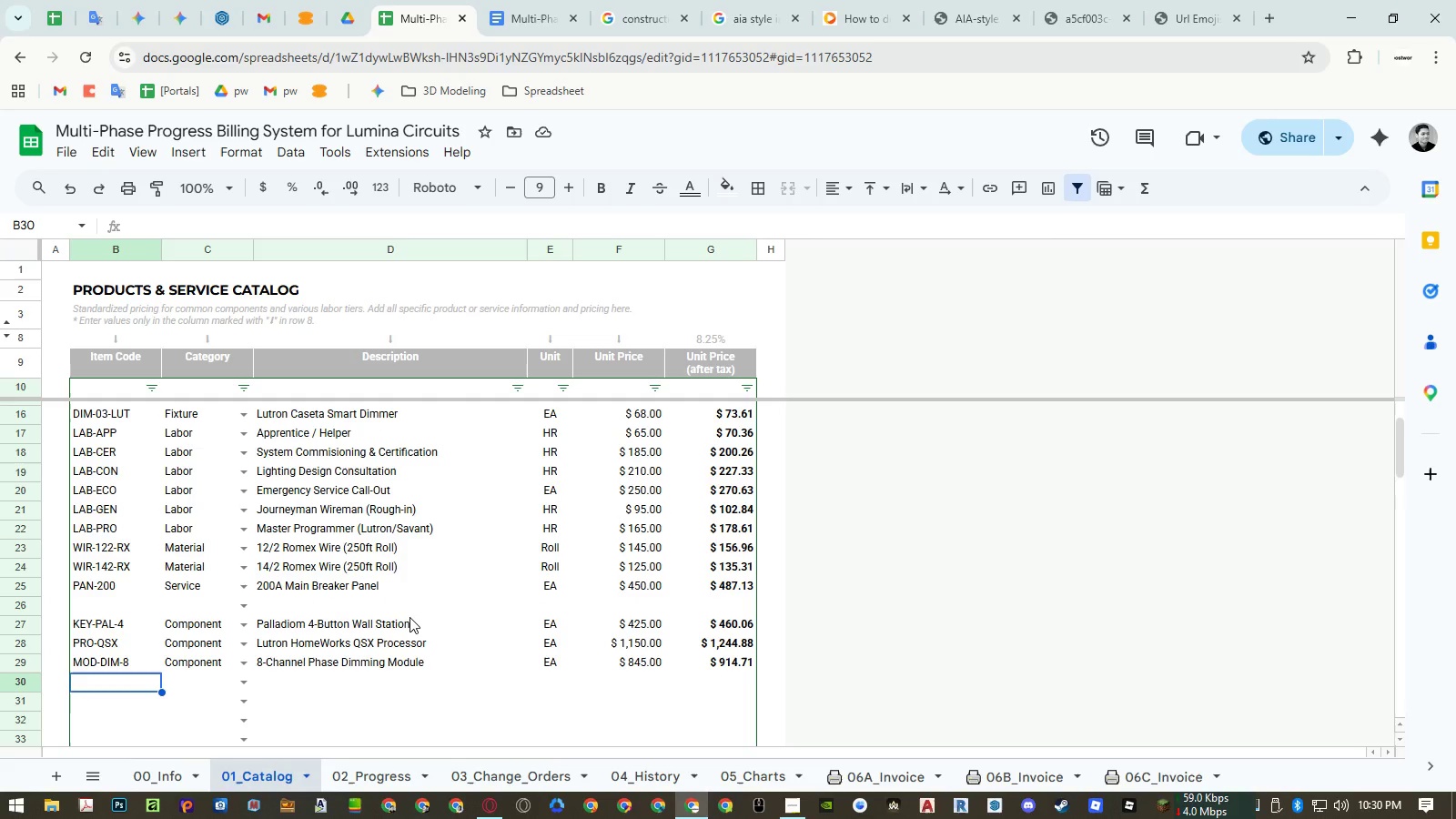 
wait(6.02)
 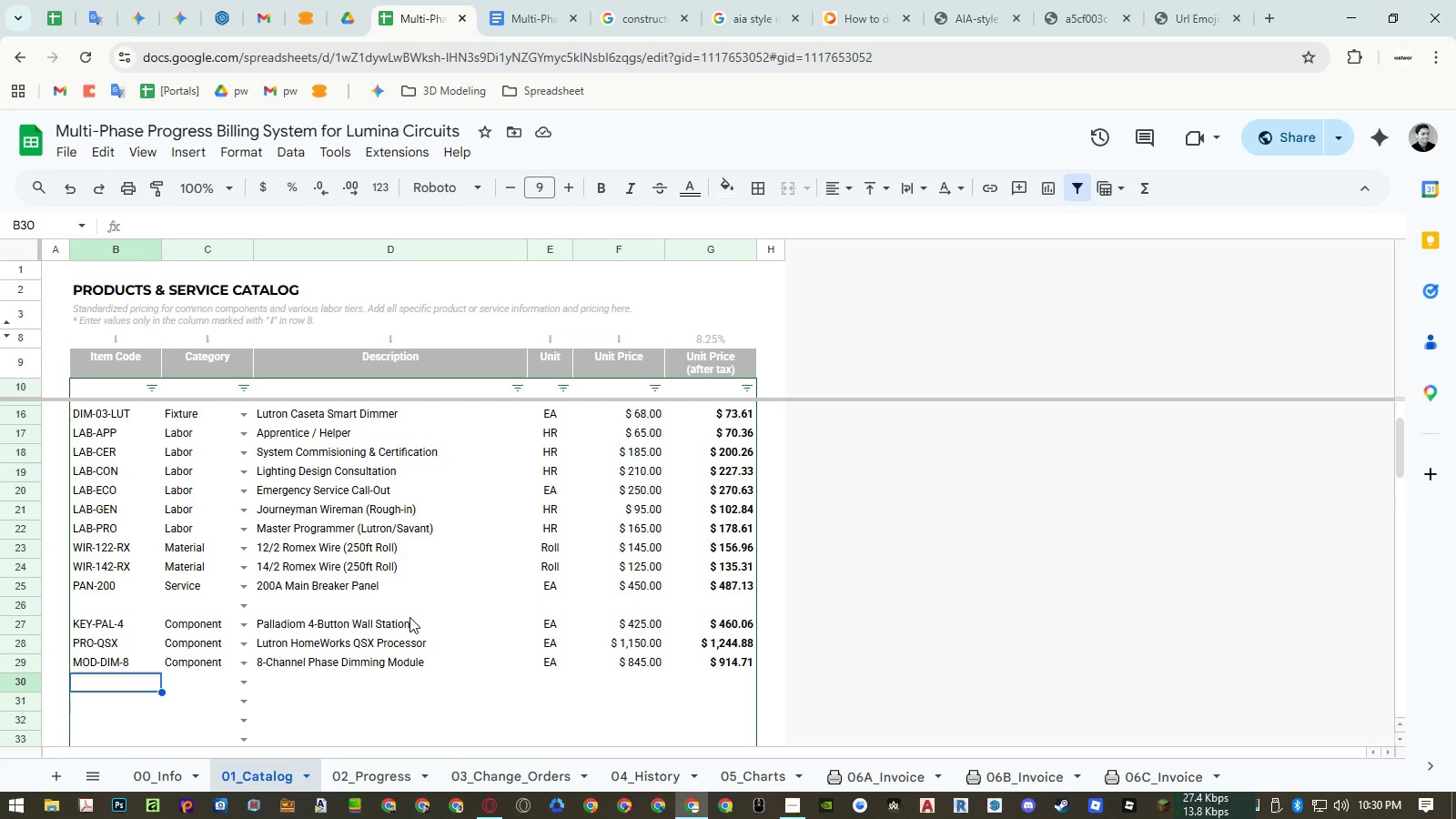 
scroll: coordinate [318, 551], scroll_direction: up, amount: 1.0
 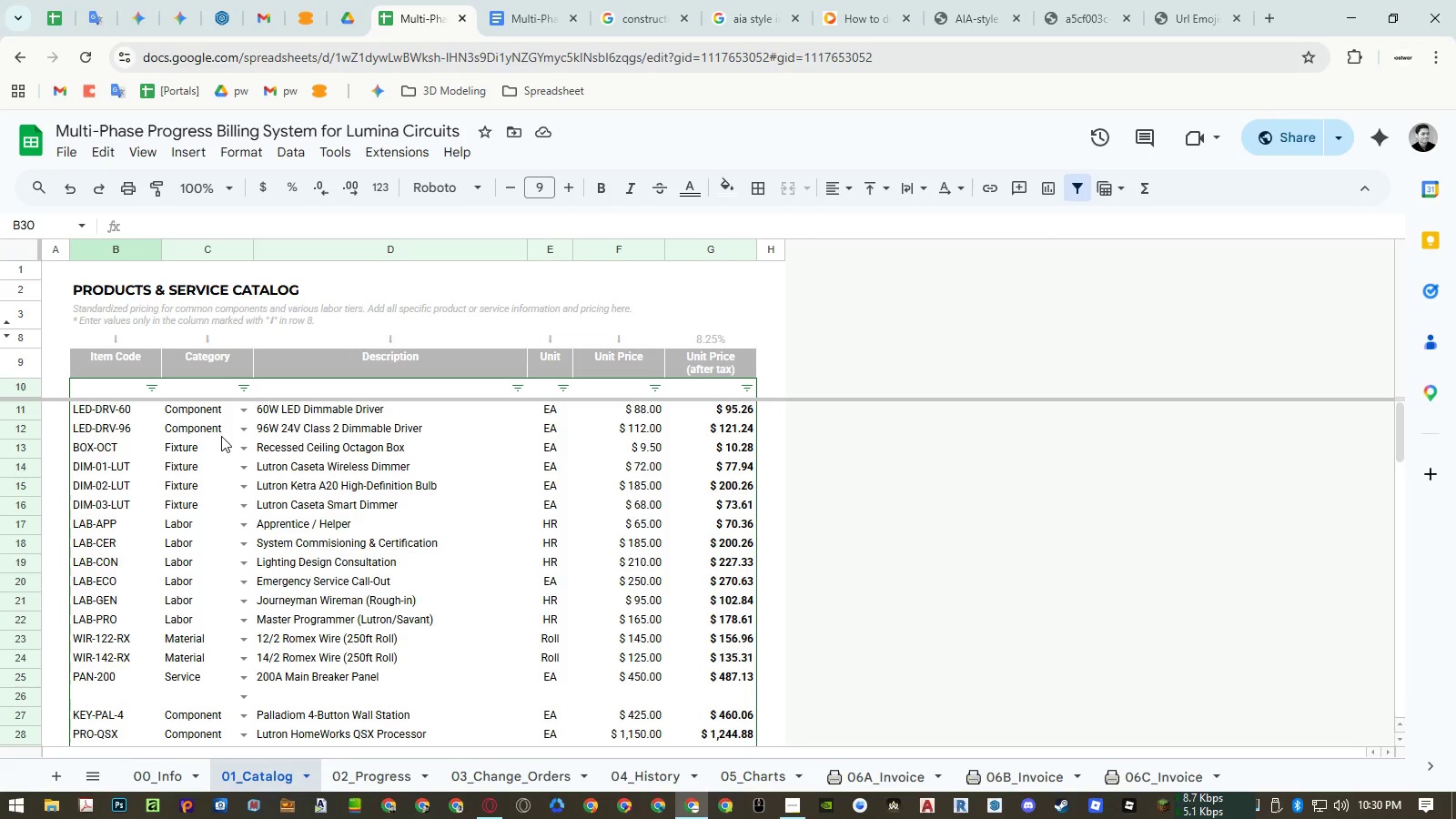 
wait(8.03)
 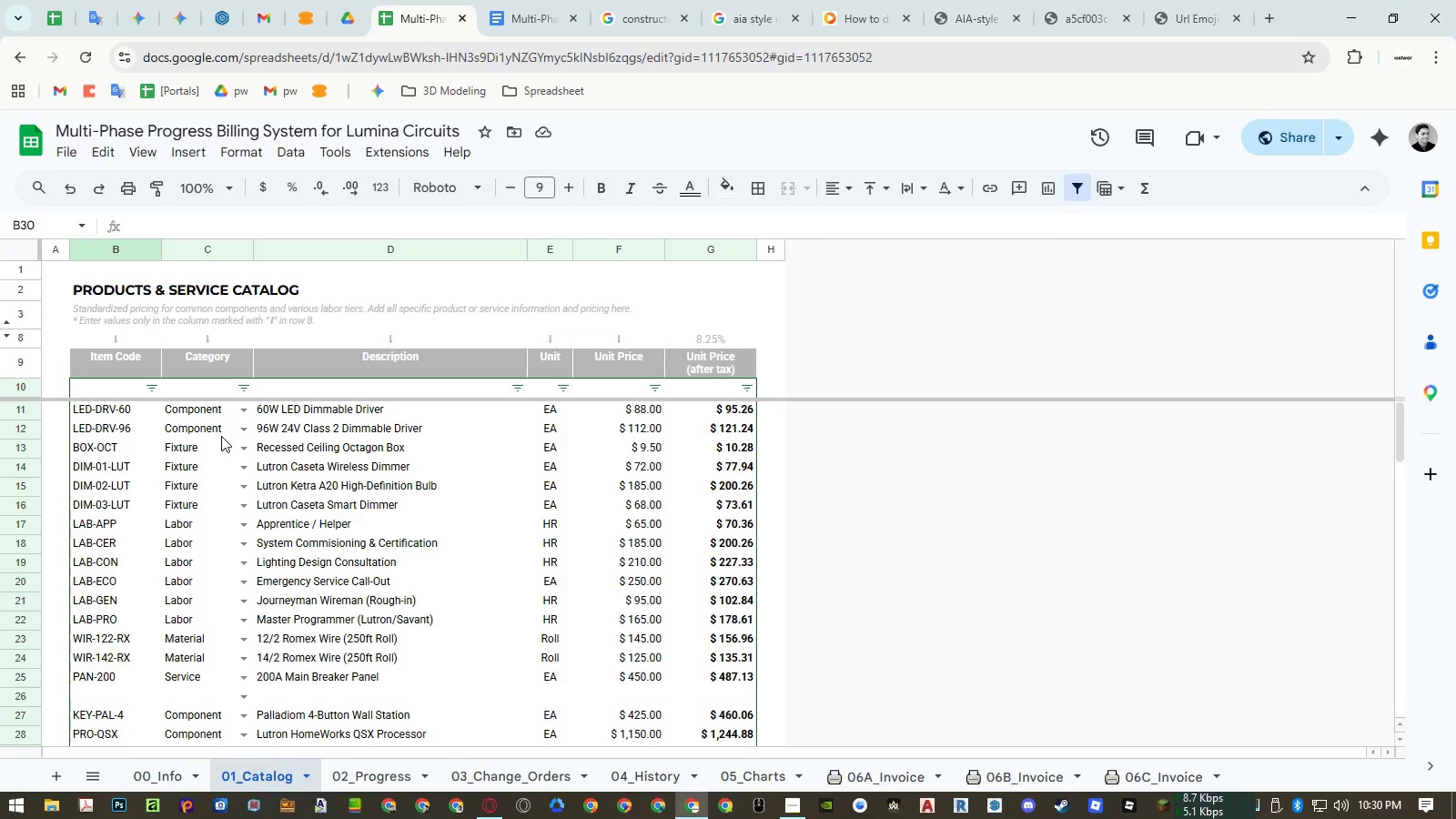 
scroll: coordinate [313, 482], scroll_direction: down, amount: 1.0
 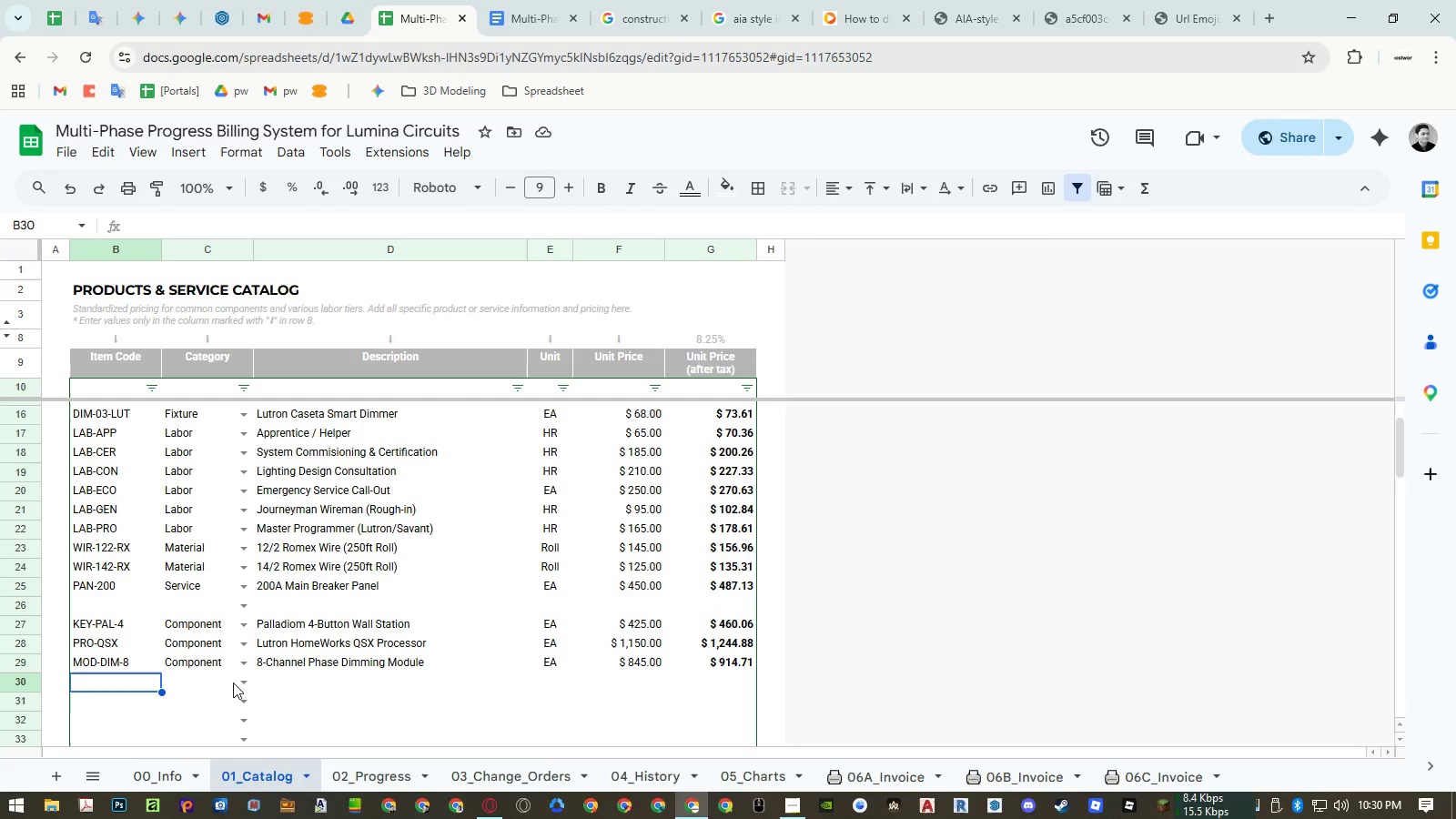 
left_click([236, 682])
 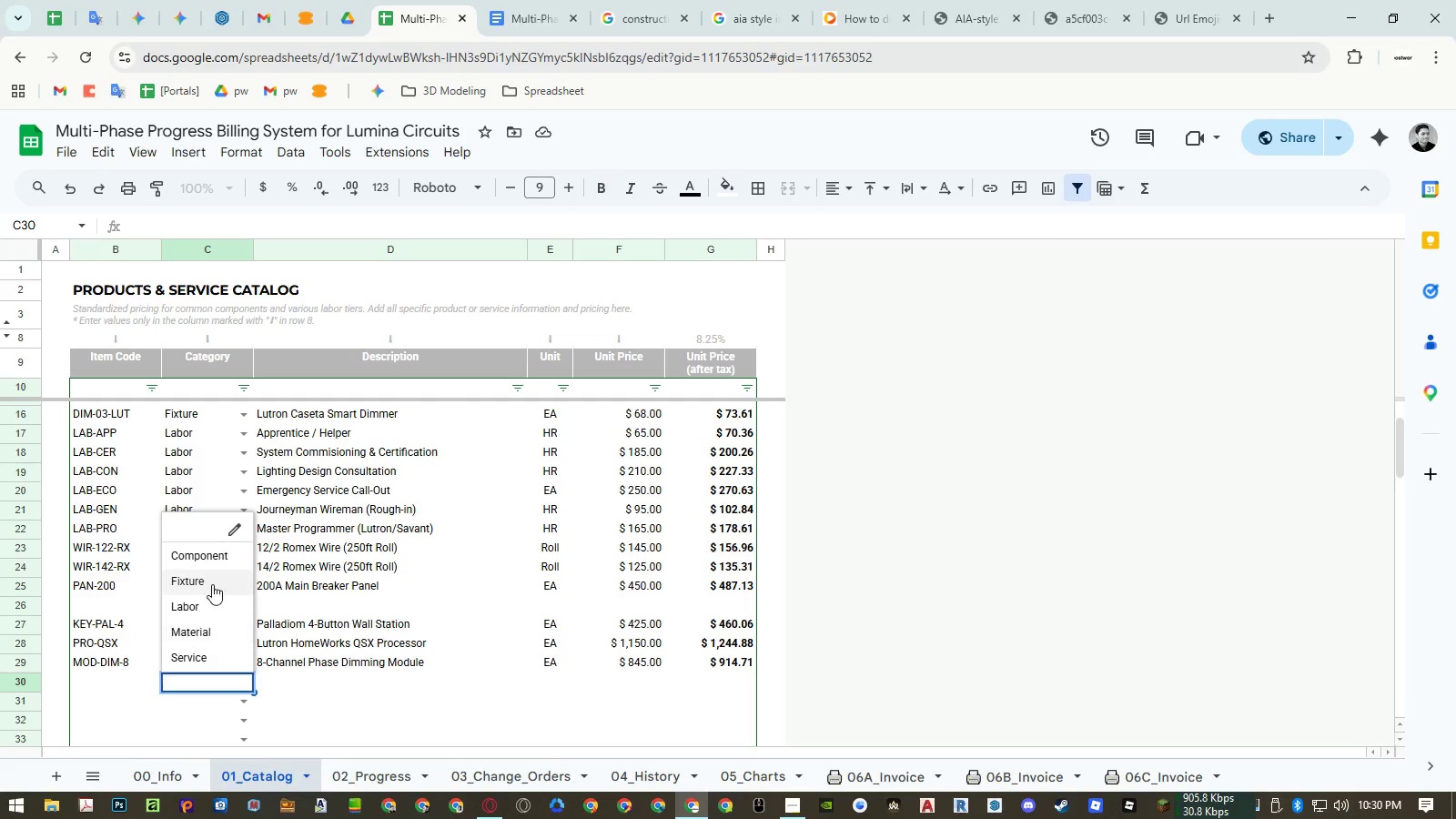 
left_click([211, 560])
 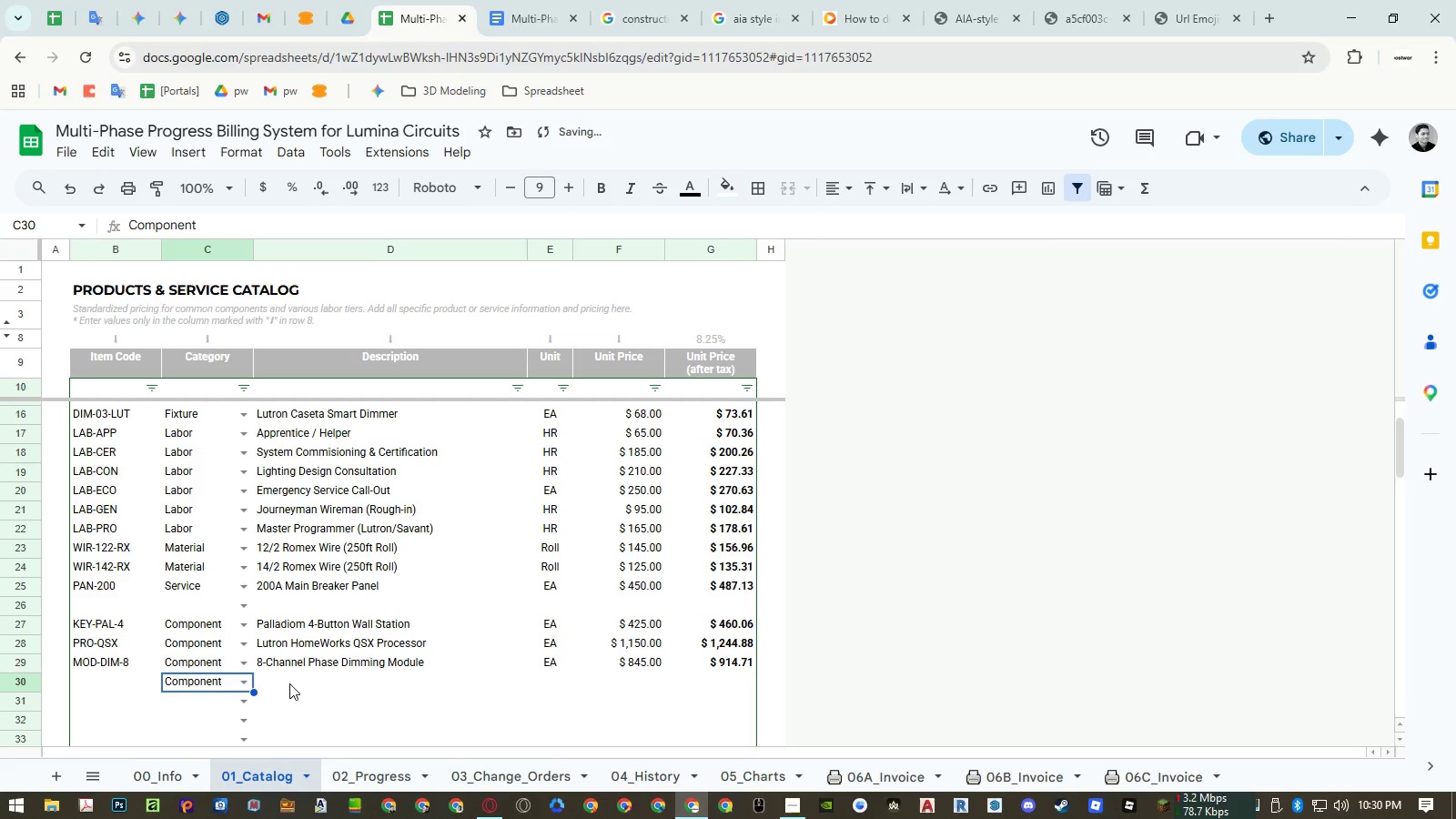 
left_click([289, 683])
 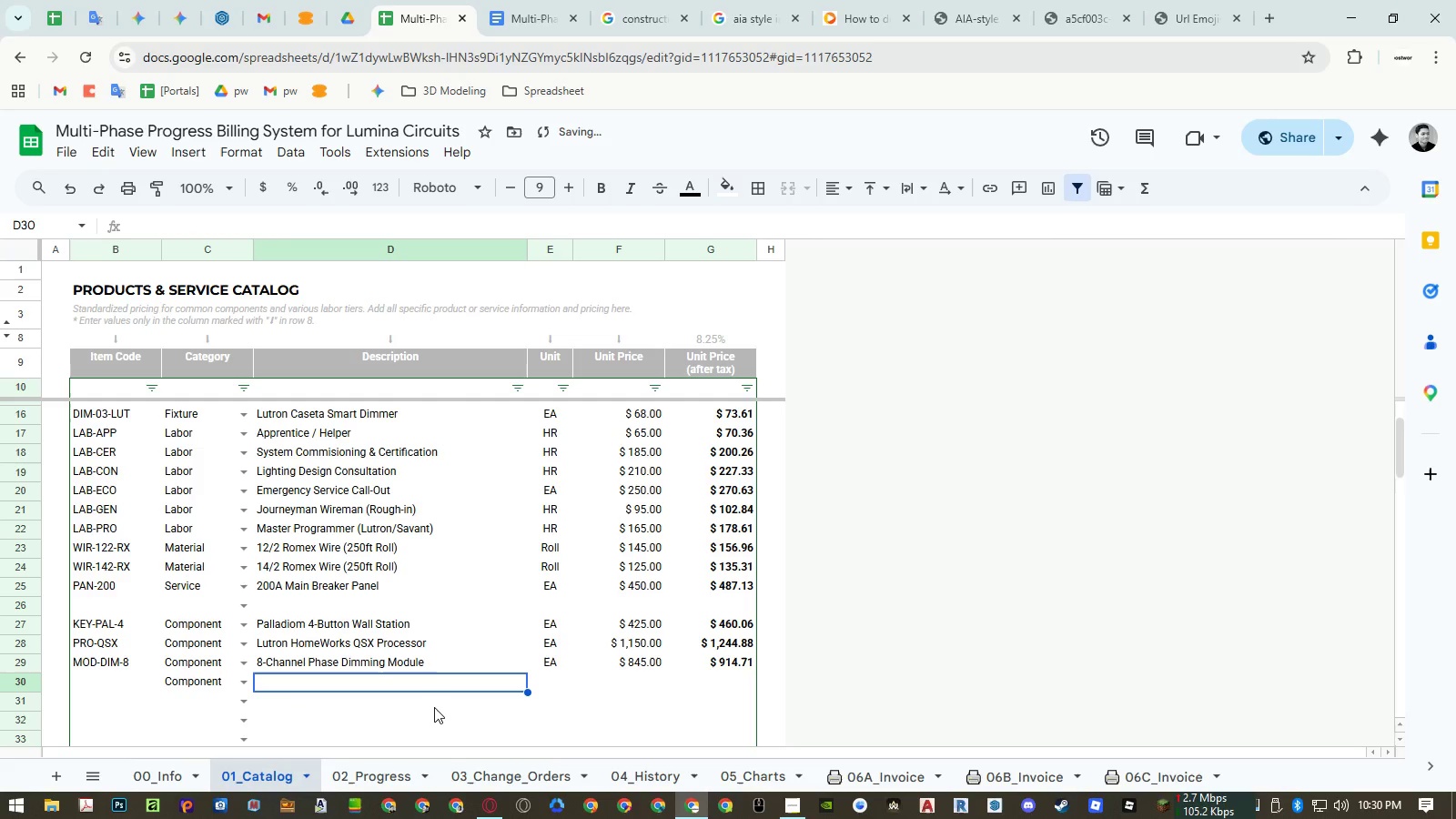 
type(Ceilig Mout OC)
key(Backspace)
type(ccupancy Sensor)
 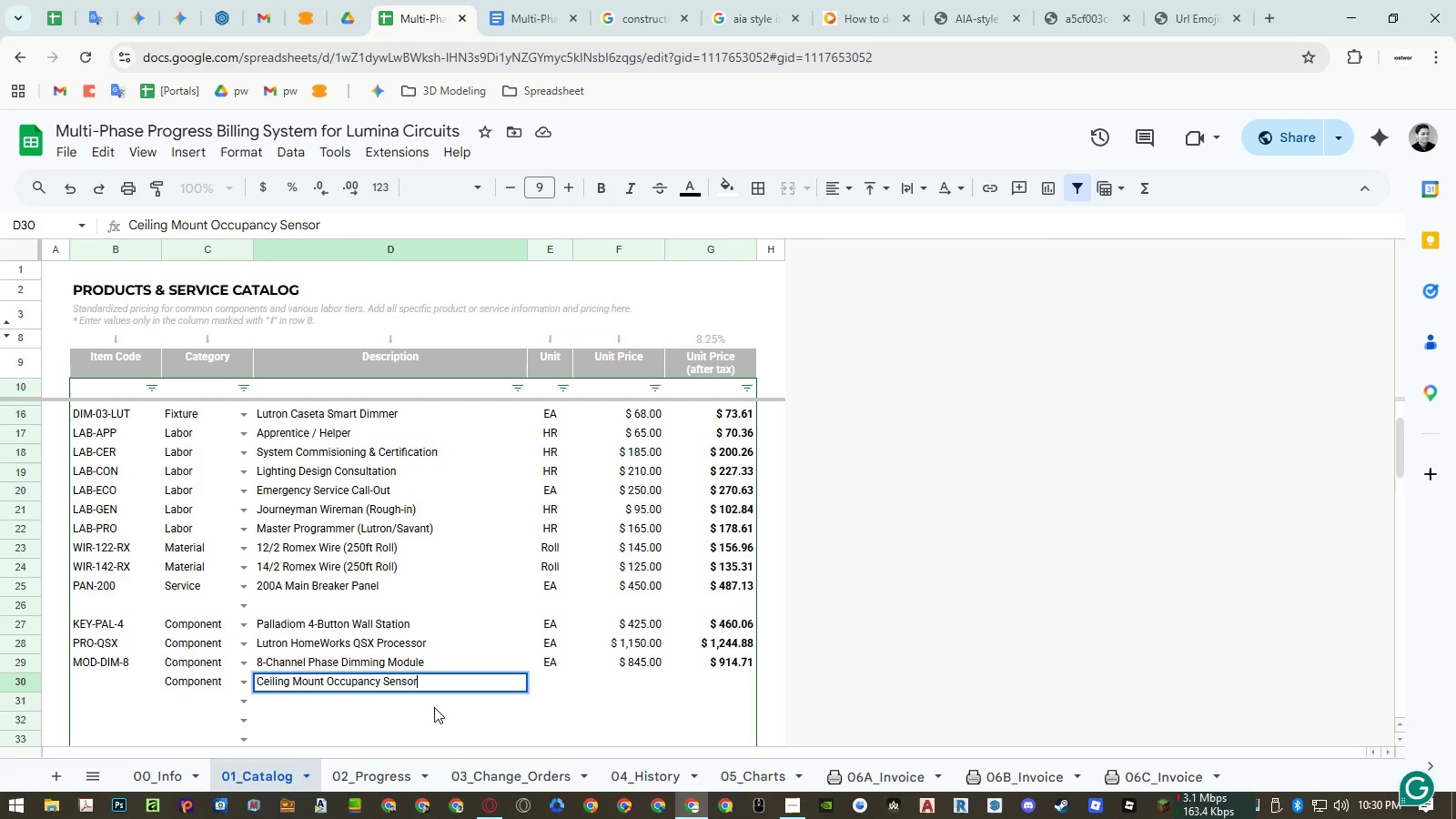 
key(ArrowRight)
 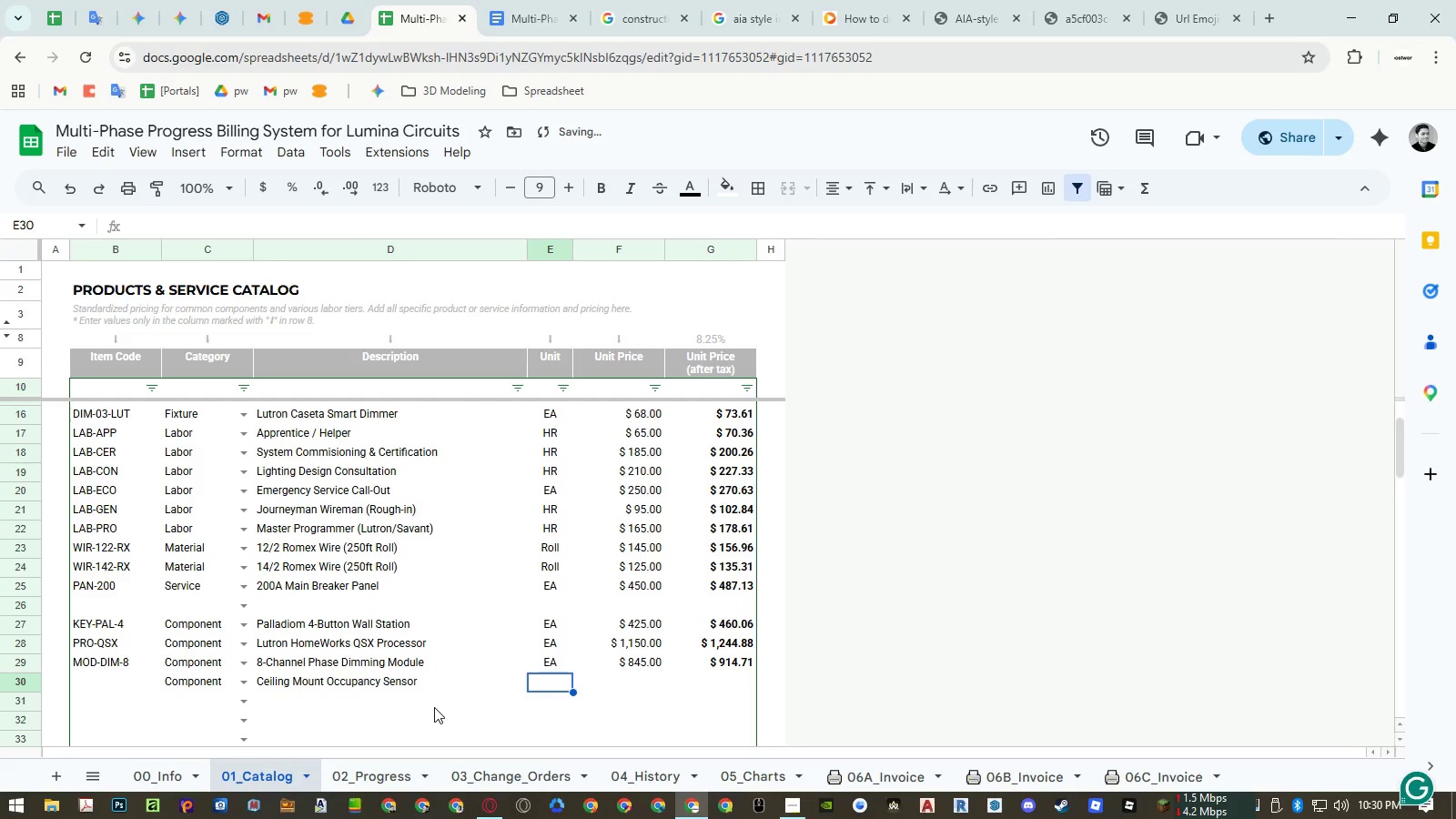 
hold_key(key=ShiftLeft, duration=0.42)
 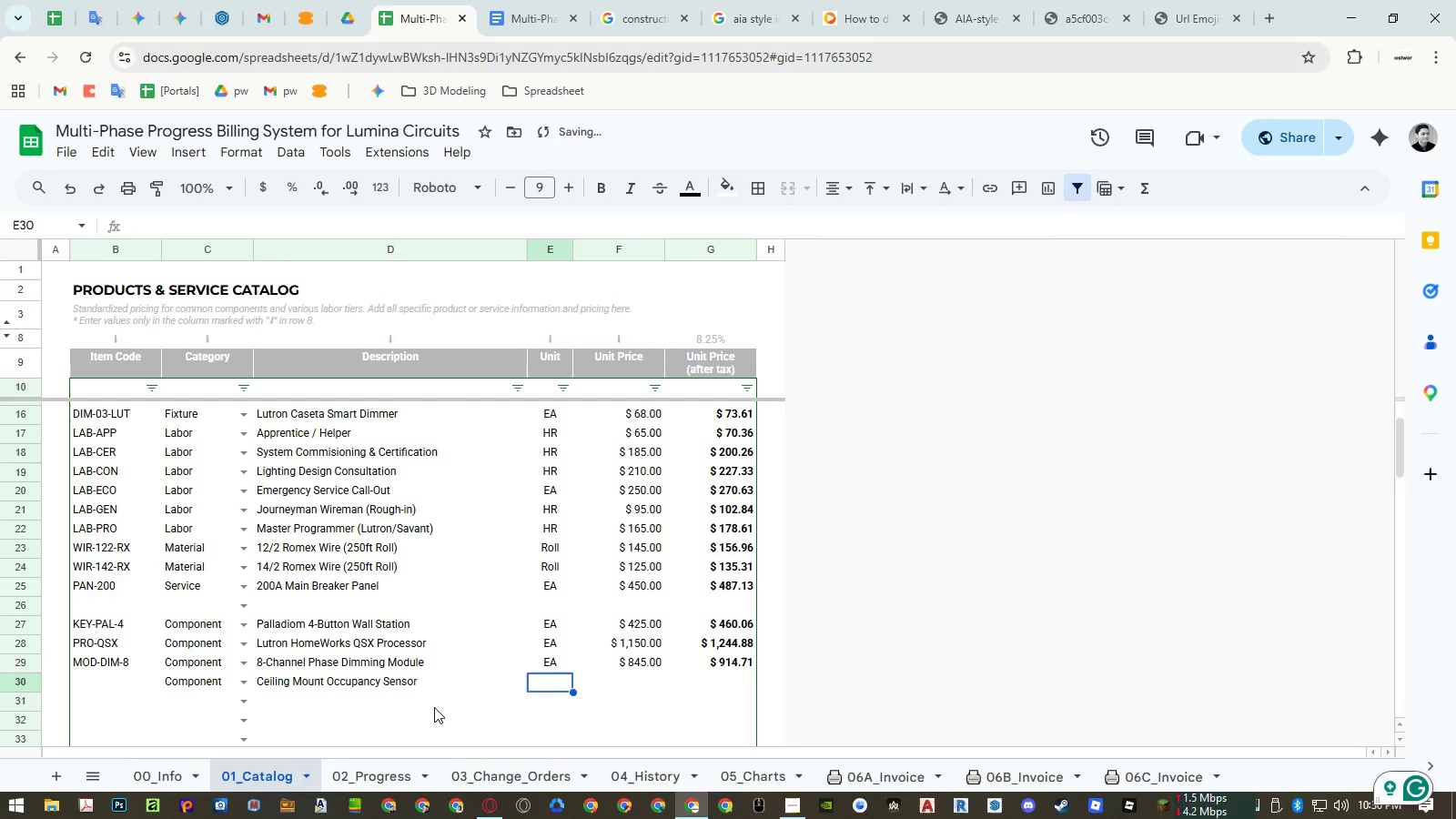 
type(ea)
 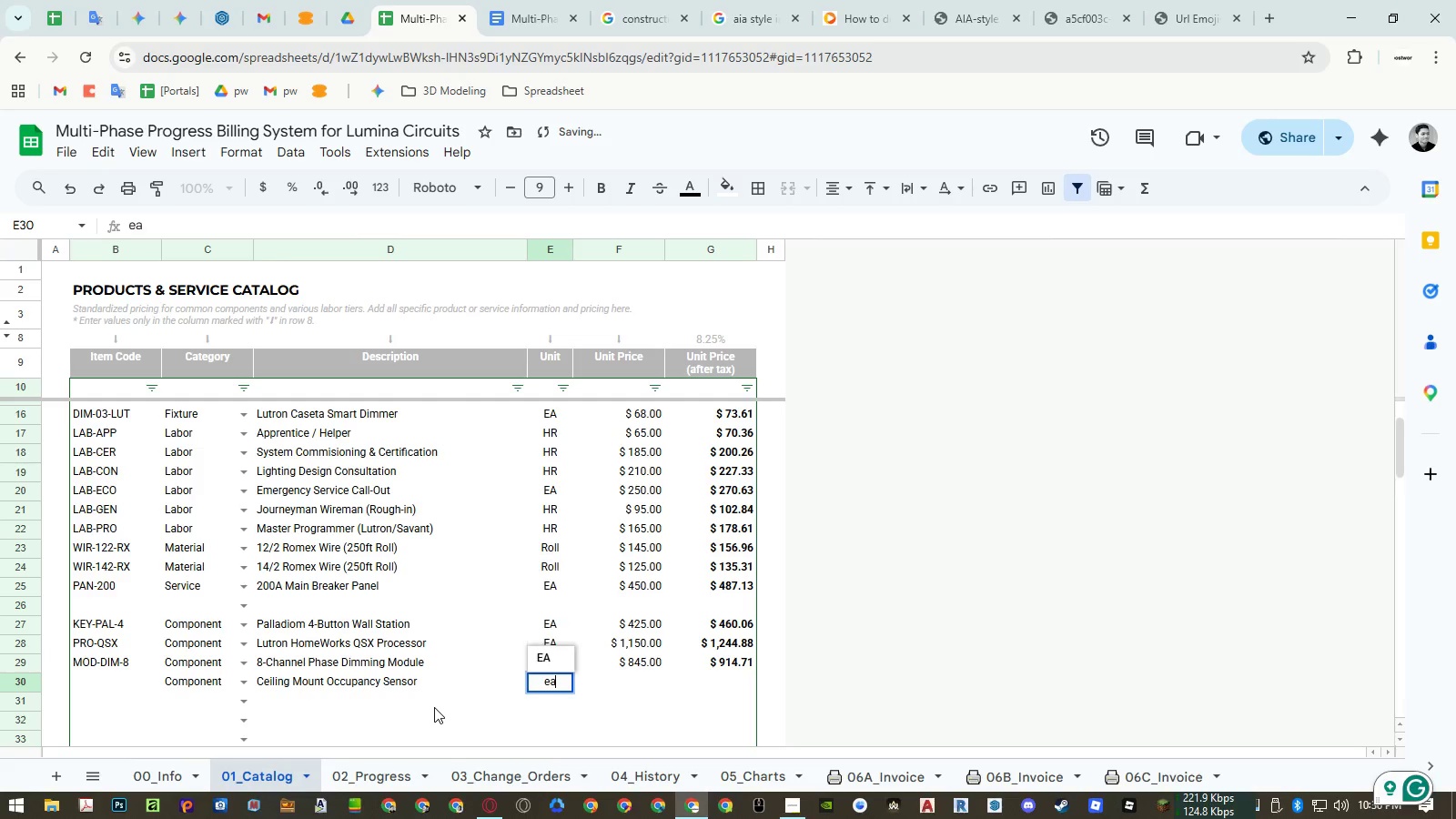 
key(ArrowUp)
 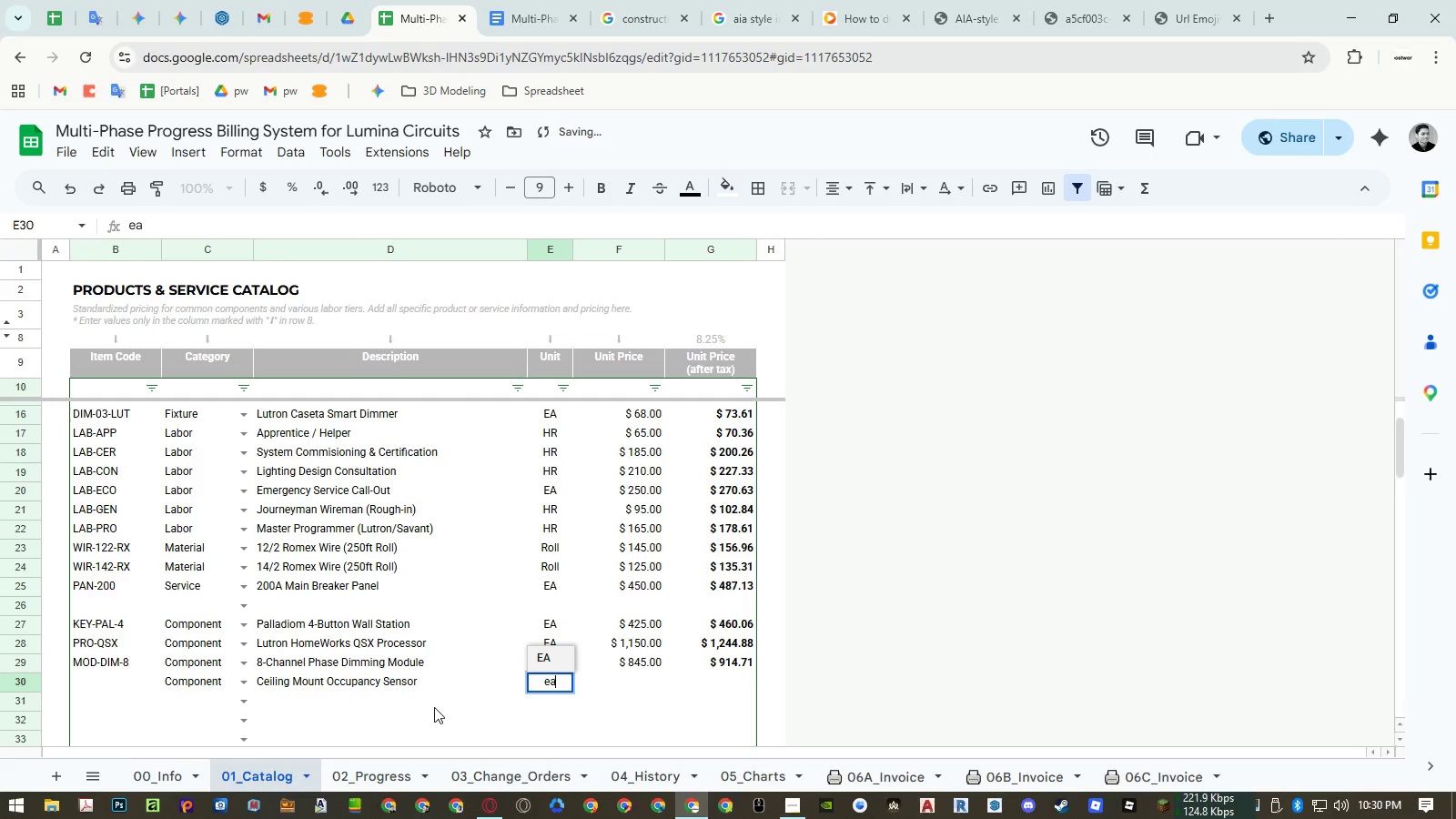 
key(Enter)
 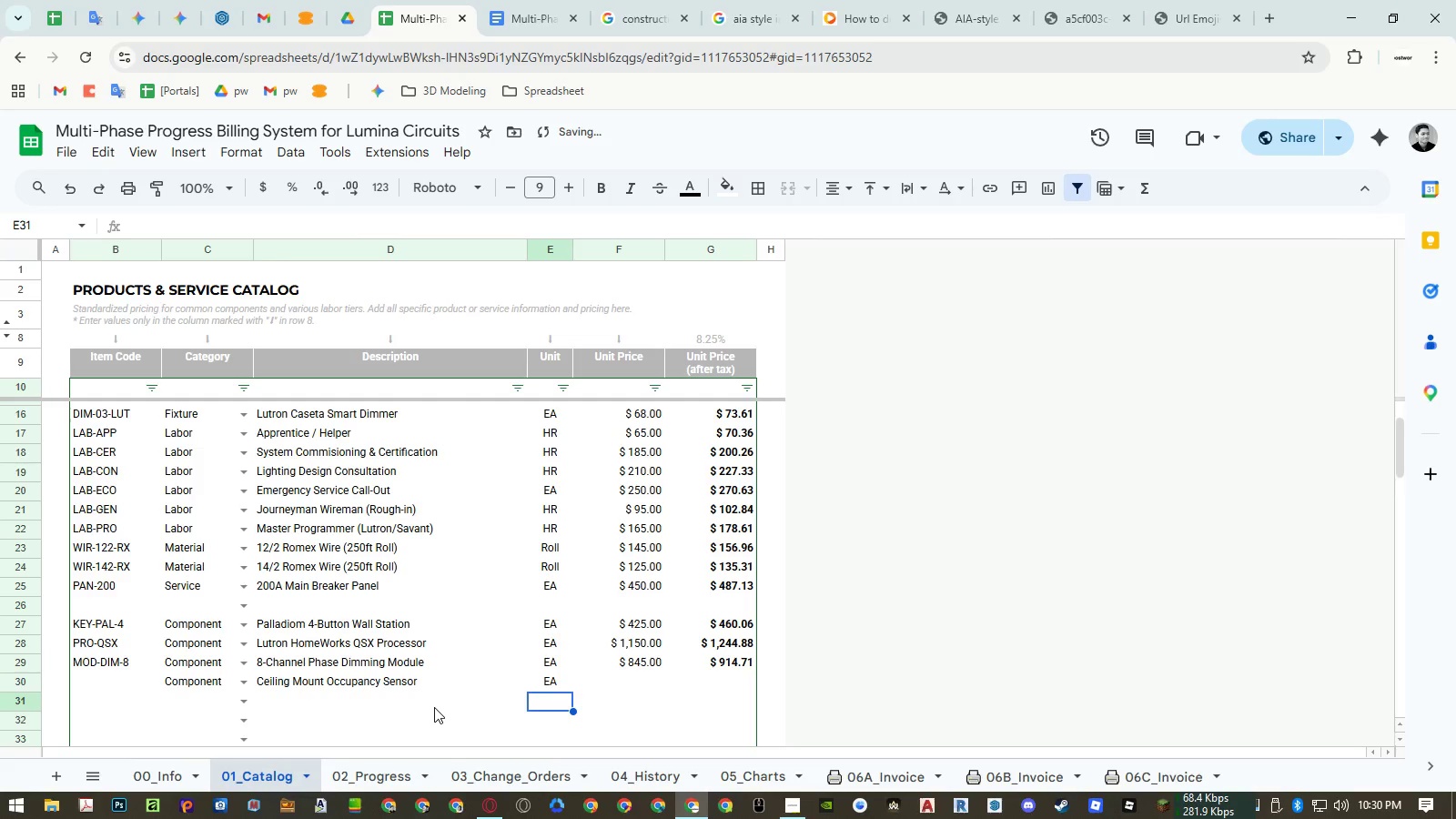 
key(ArrowUp)
 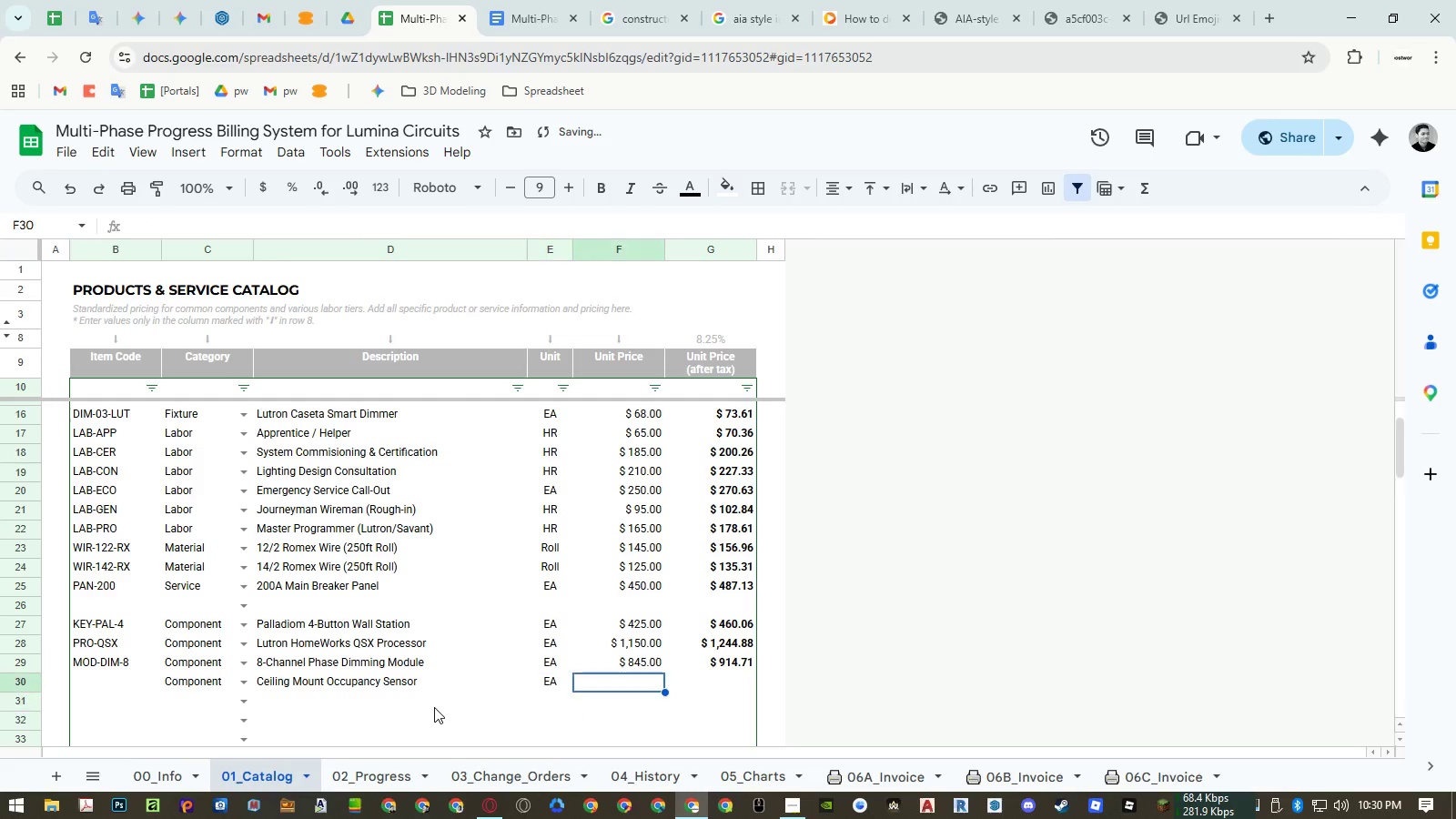 
key(ArrowRight)
 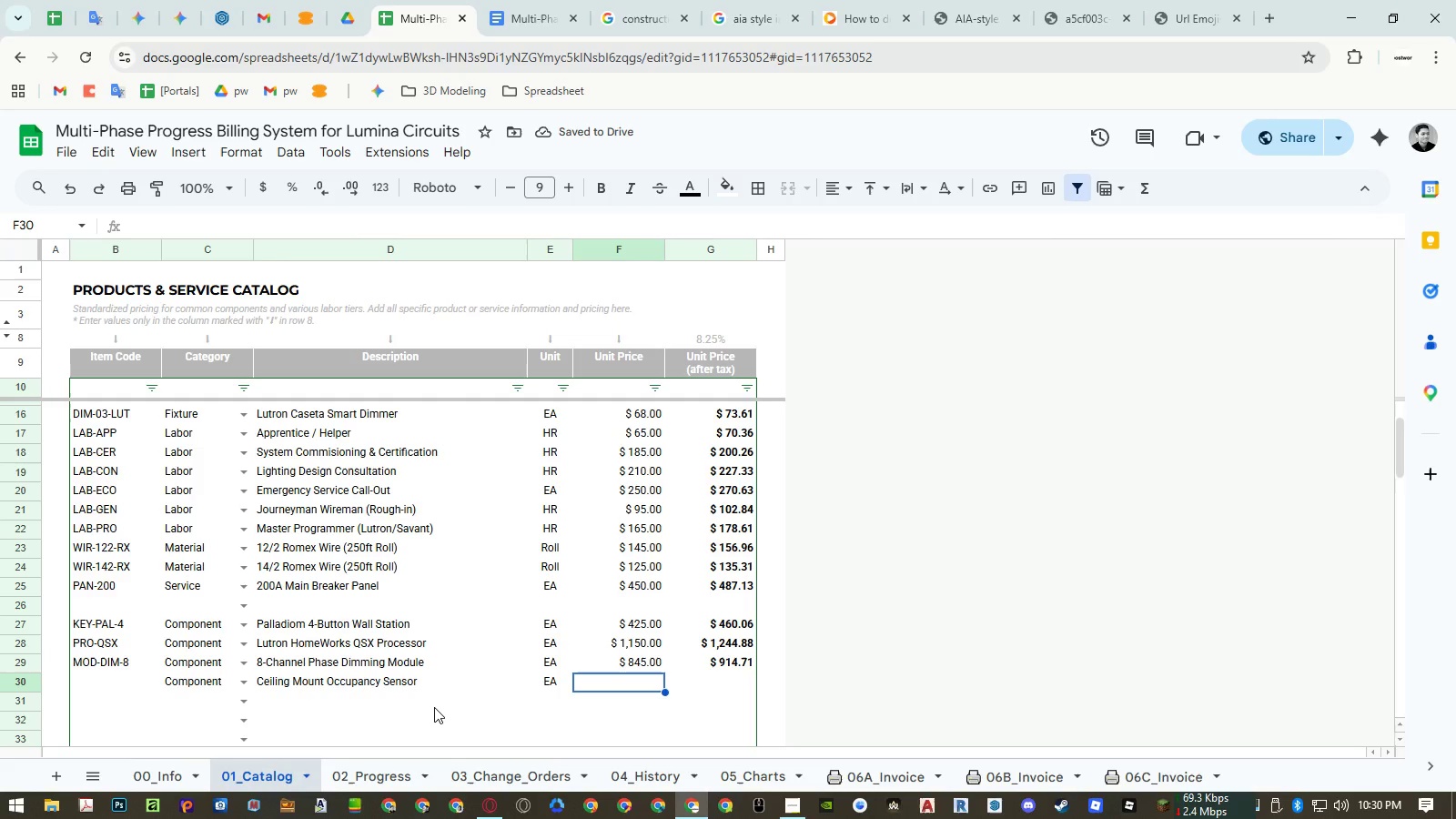 
key(Numpad1)
 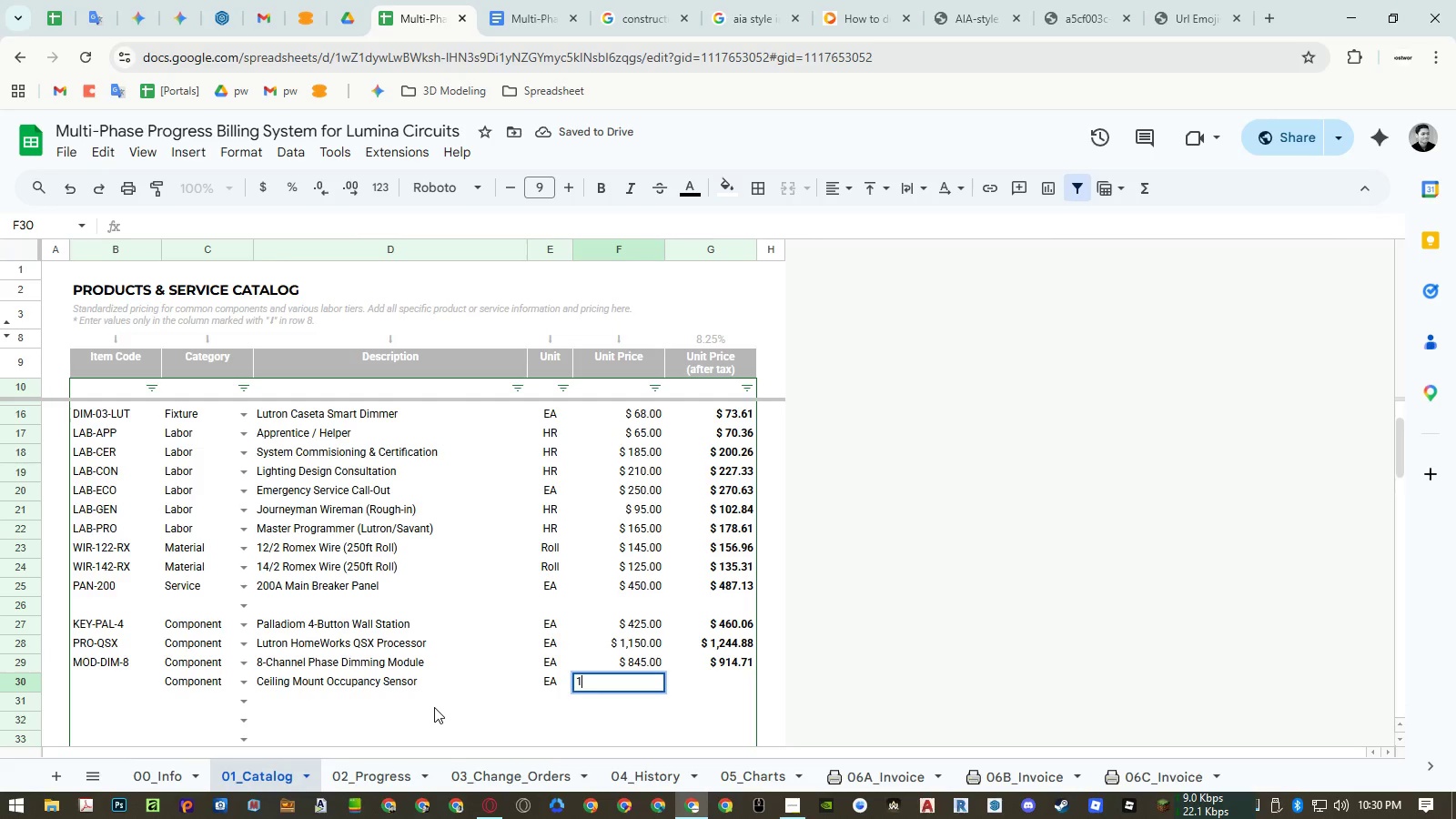 
key(Numpad1)
 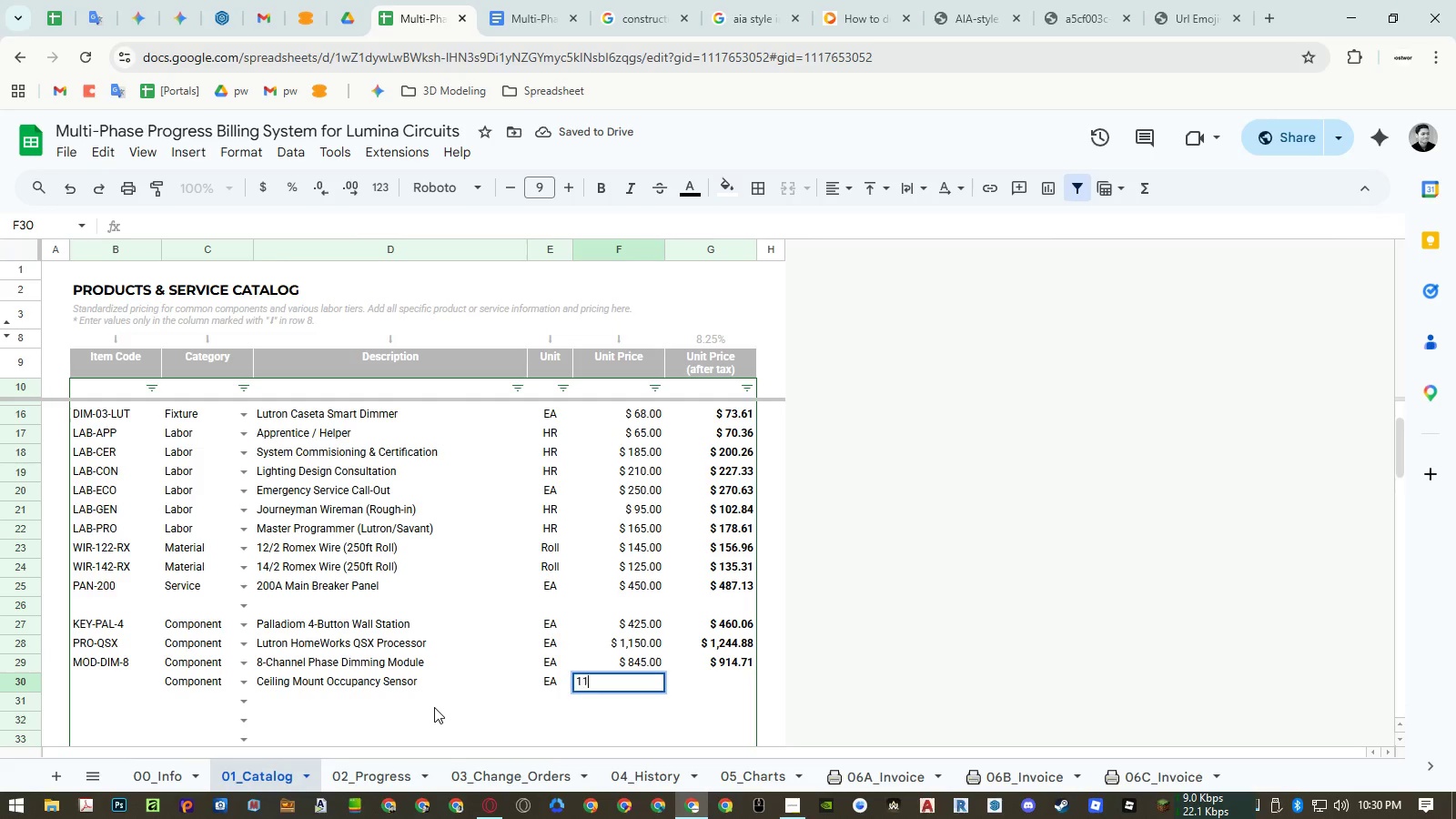 
key(Numpad5)
 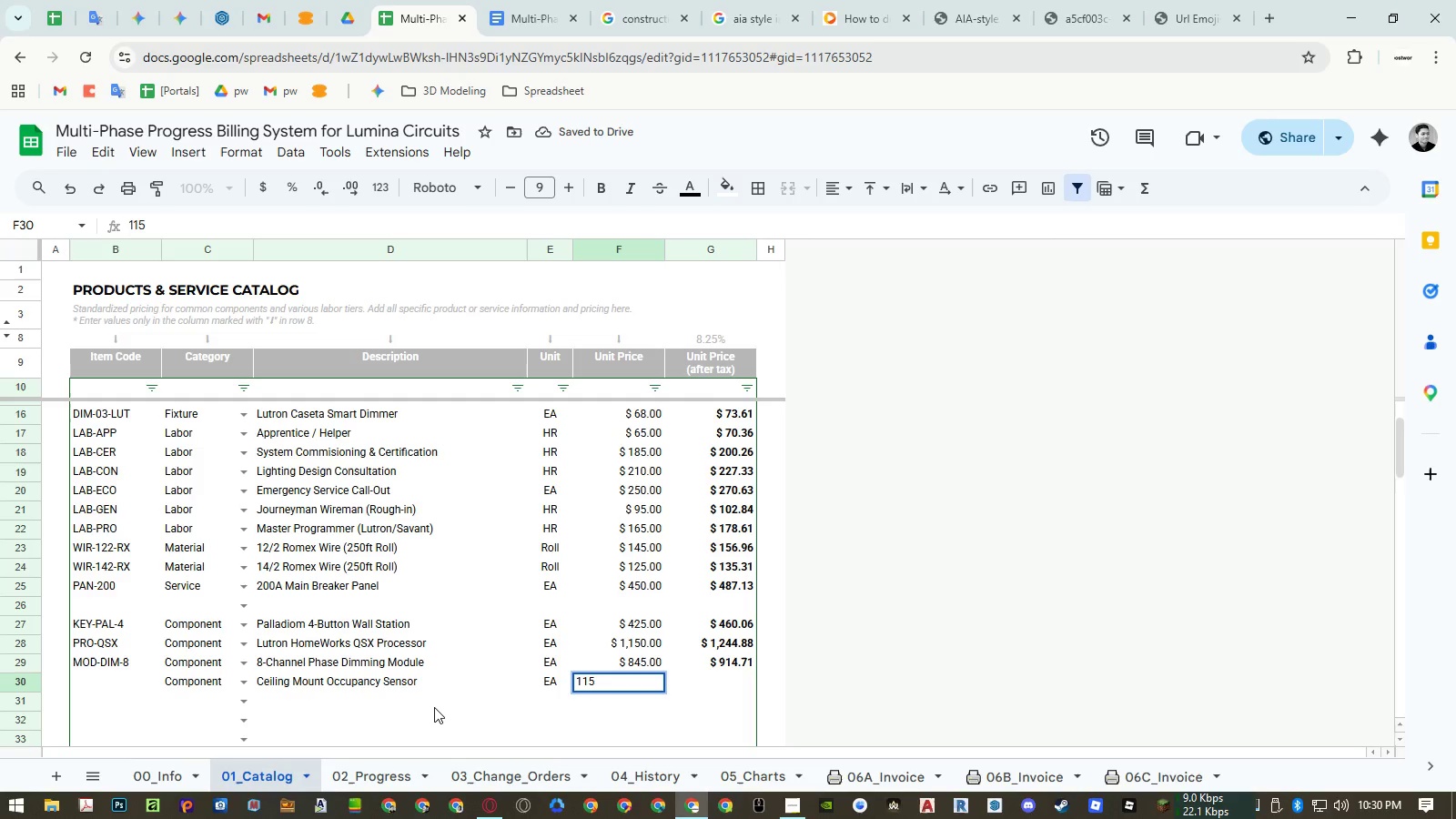 
key(ArrowLeft)
 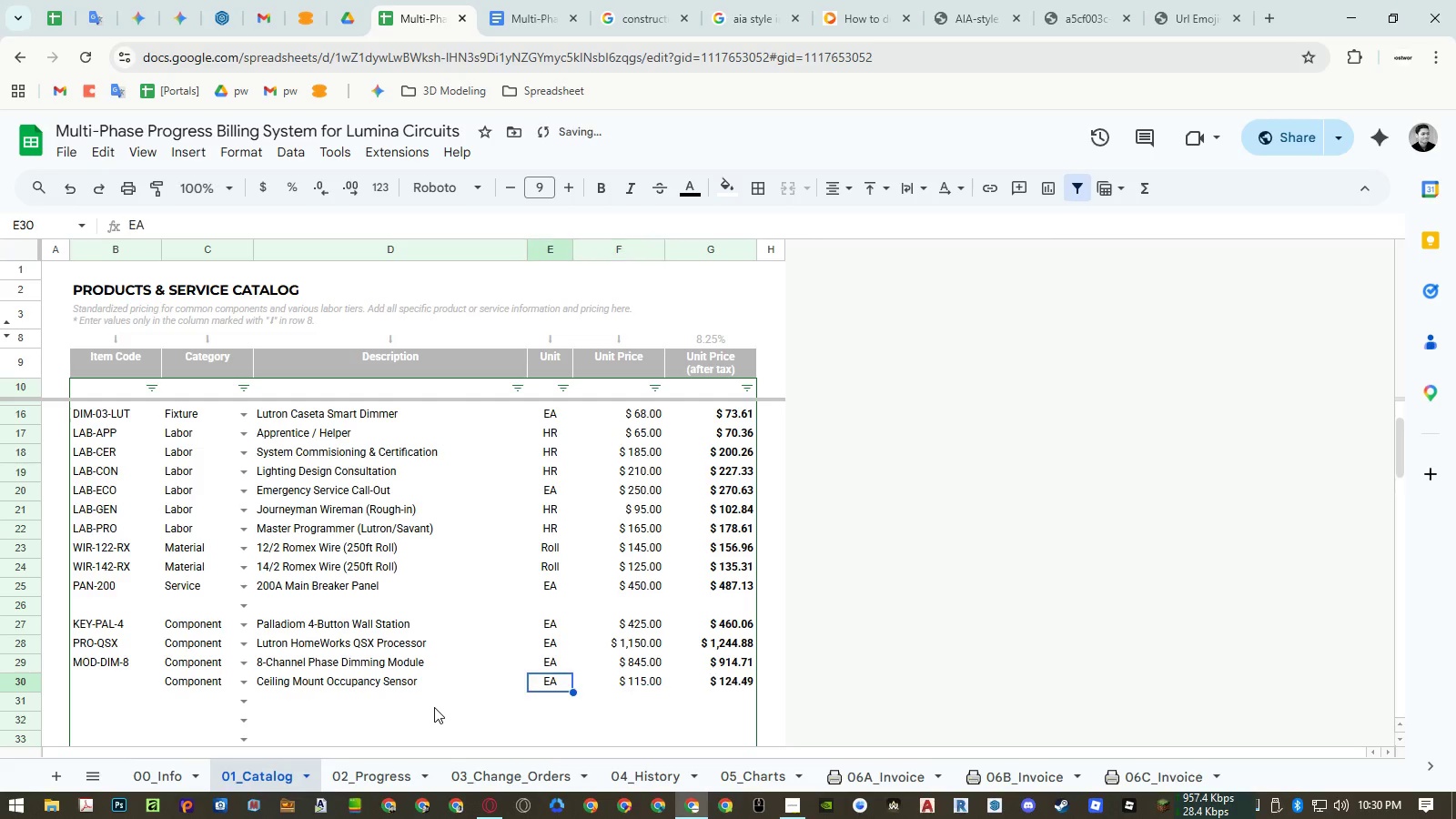 
key(Control+ArrowLeft)
 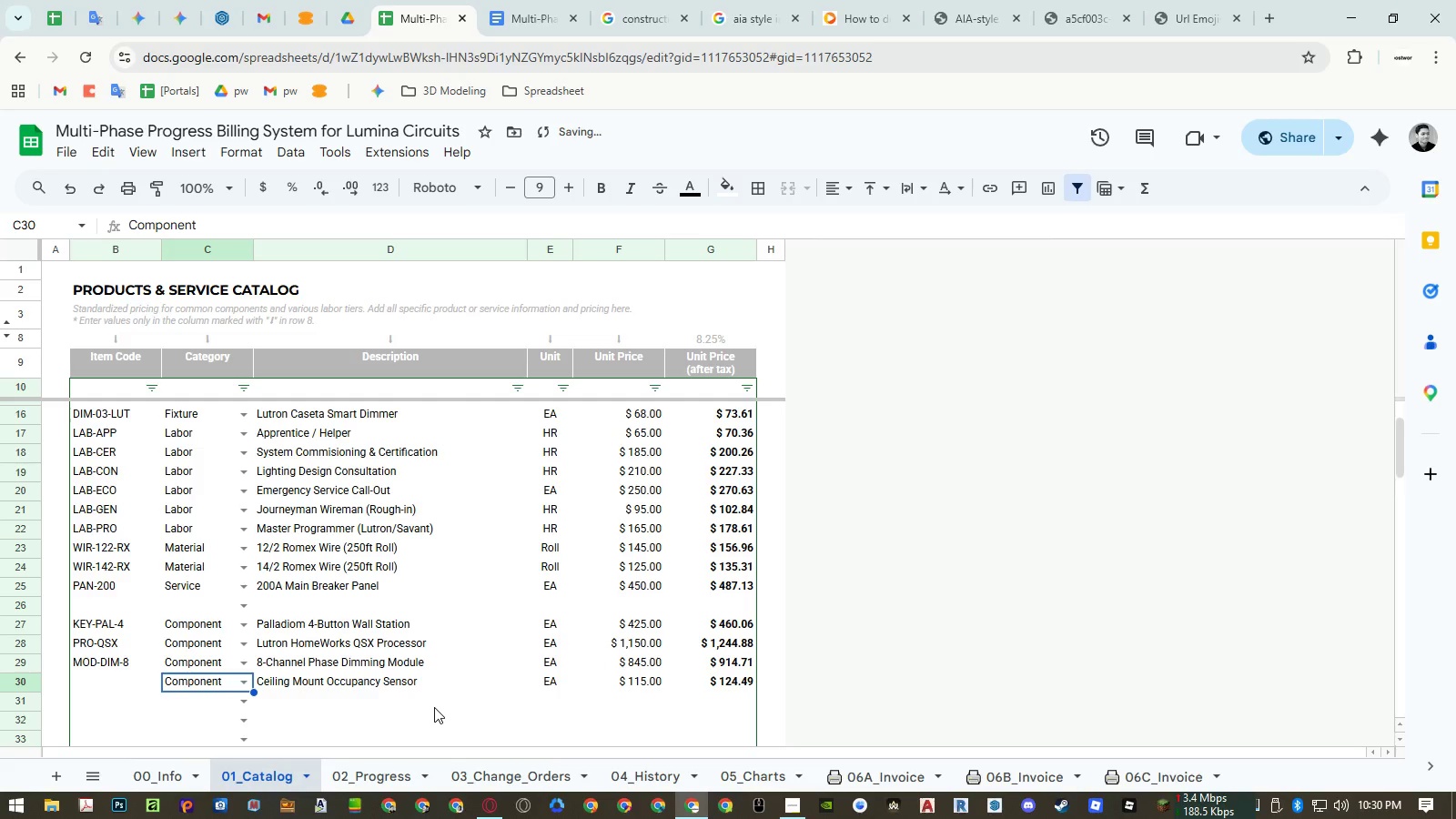 
key(ArrowLeft)
 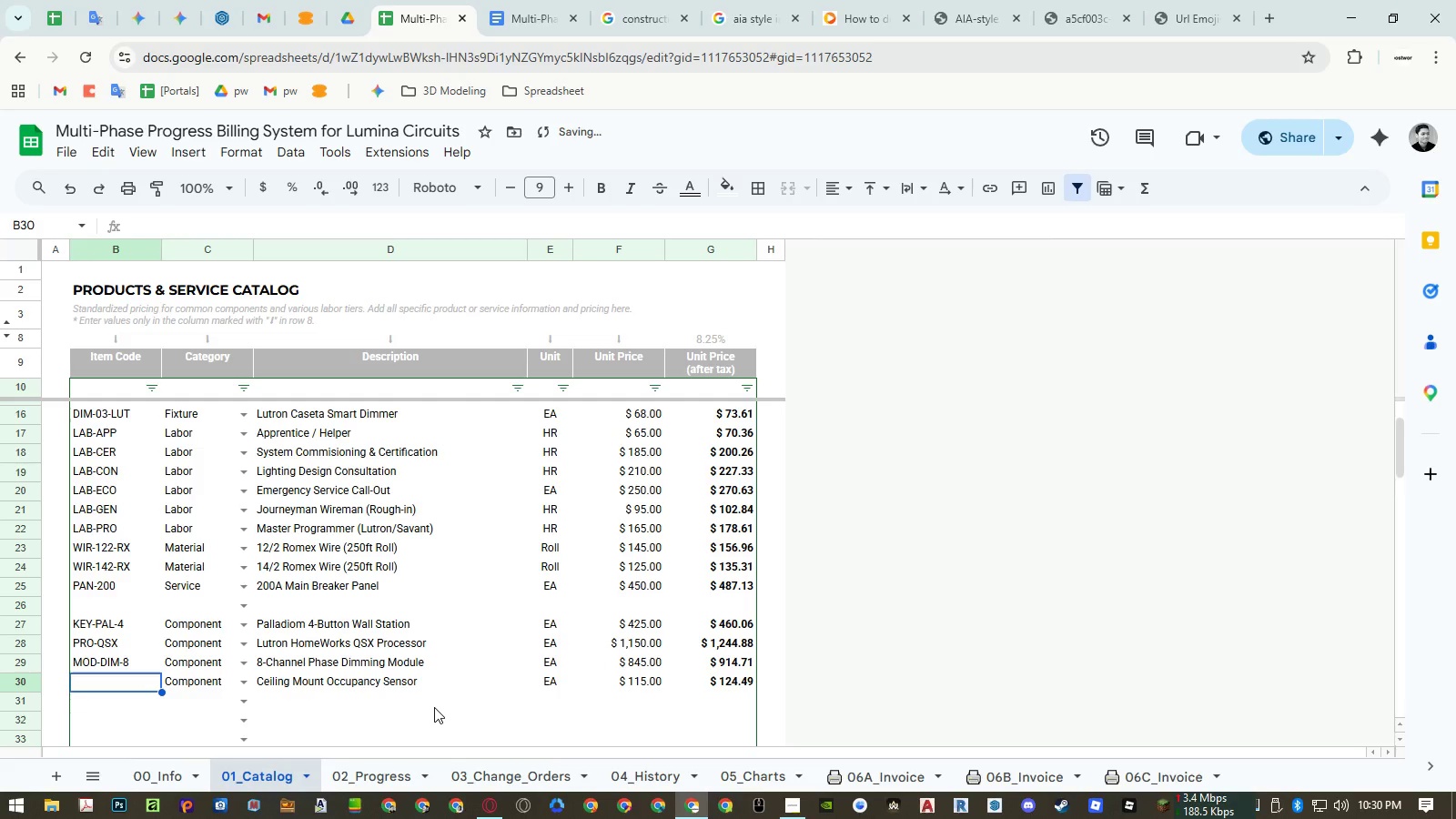 
type(OCC-SNS)
 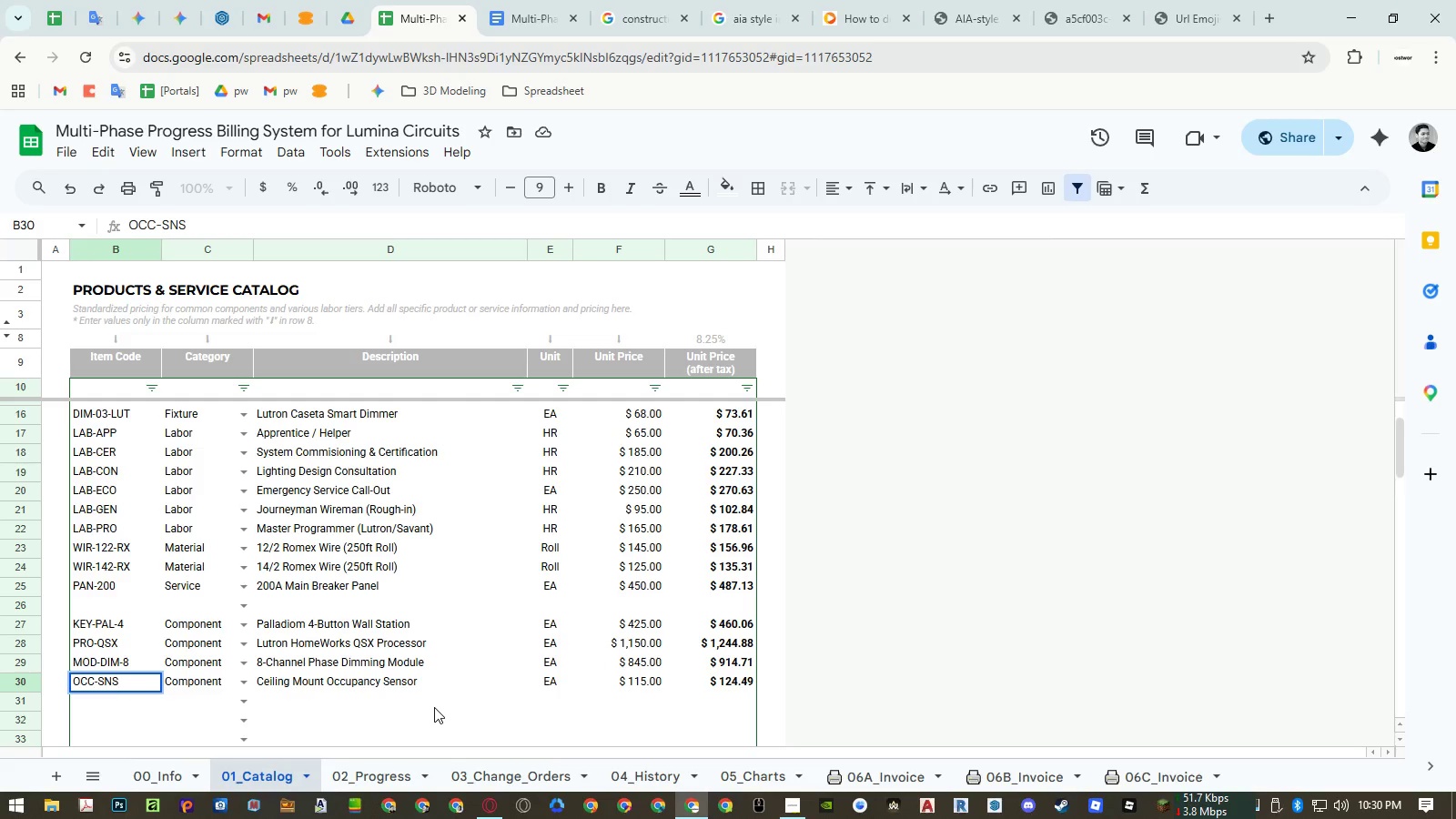 
key(Enter)
 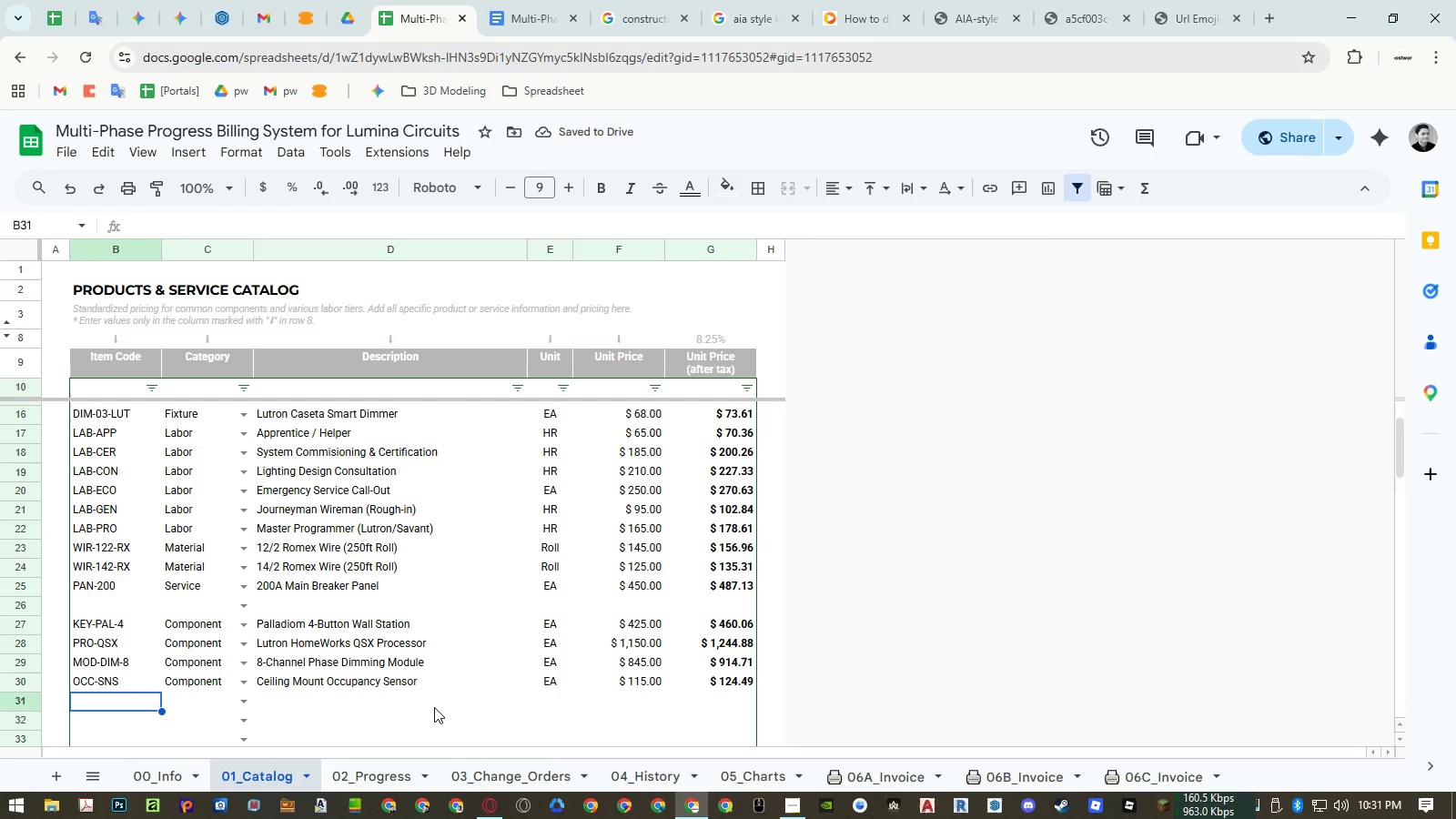 
key(ArrowRight)
 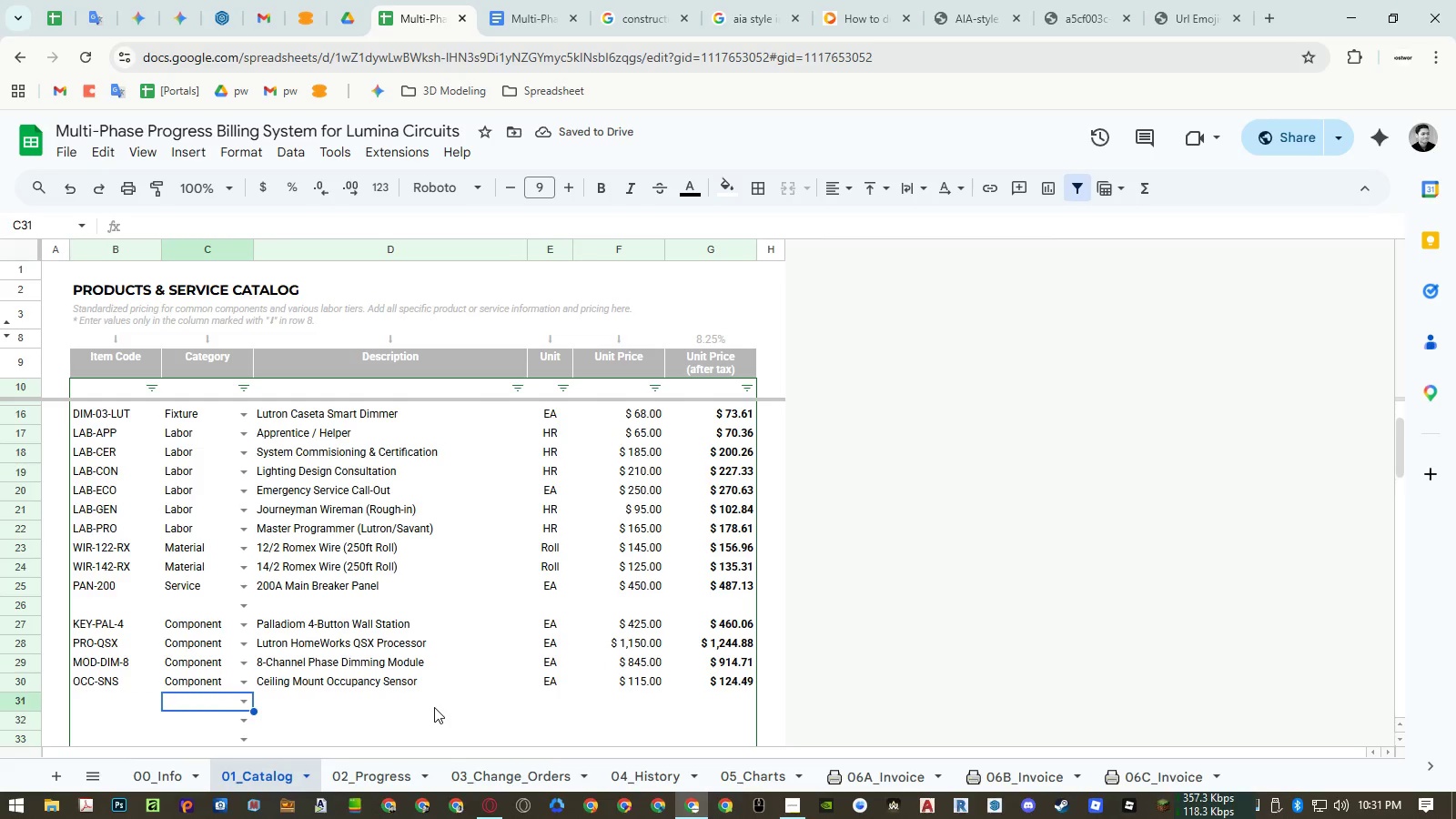 
key(ArrowRight)
 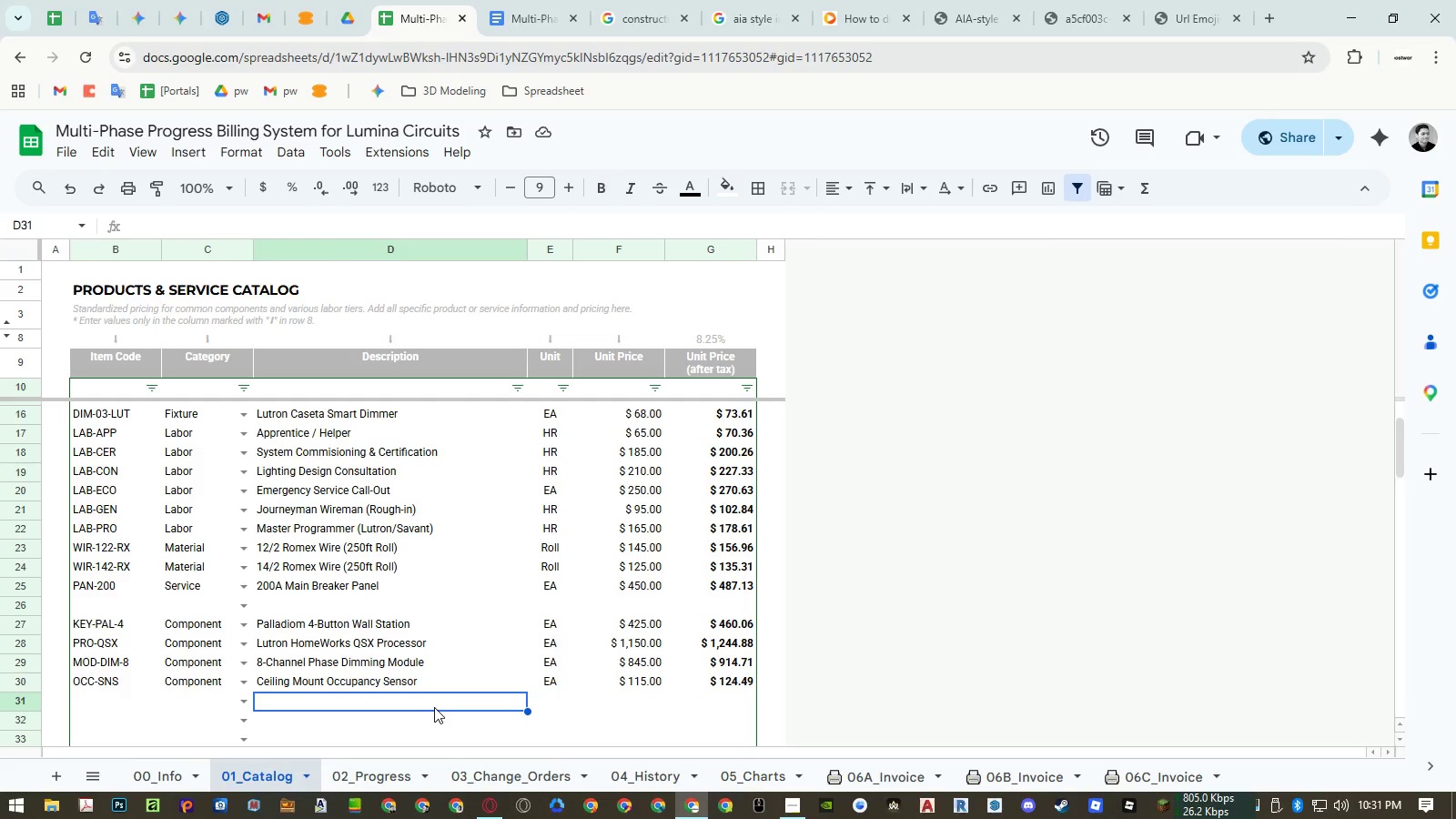 
type(Wireless Range Extender / Repeater)
 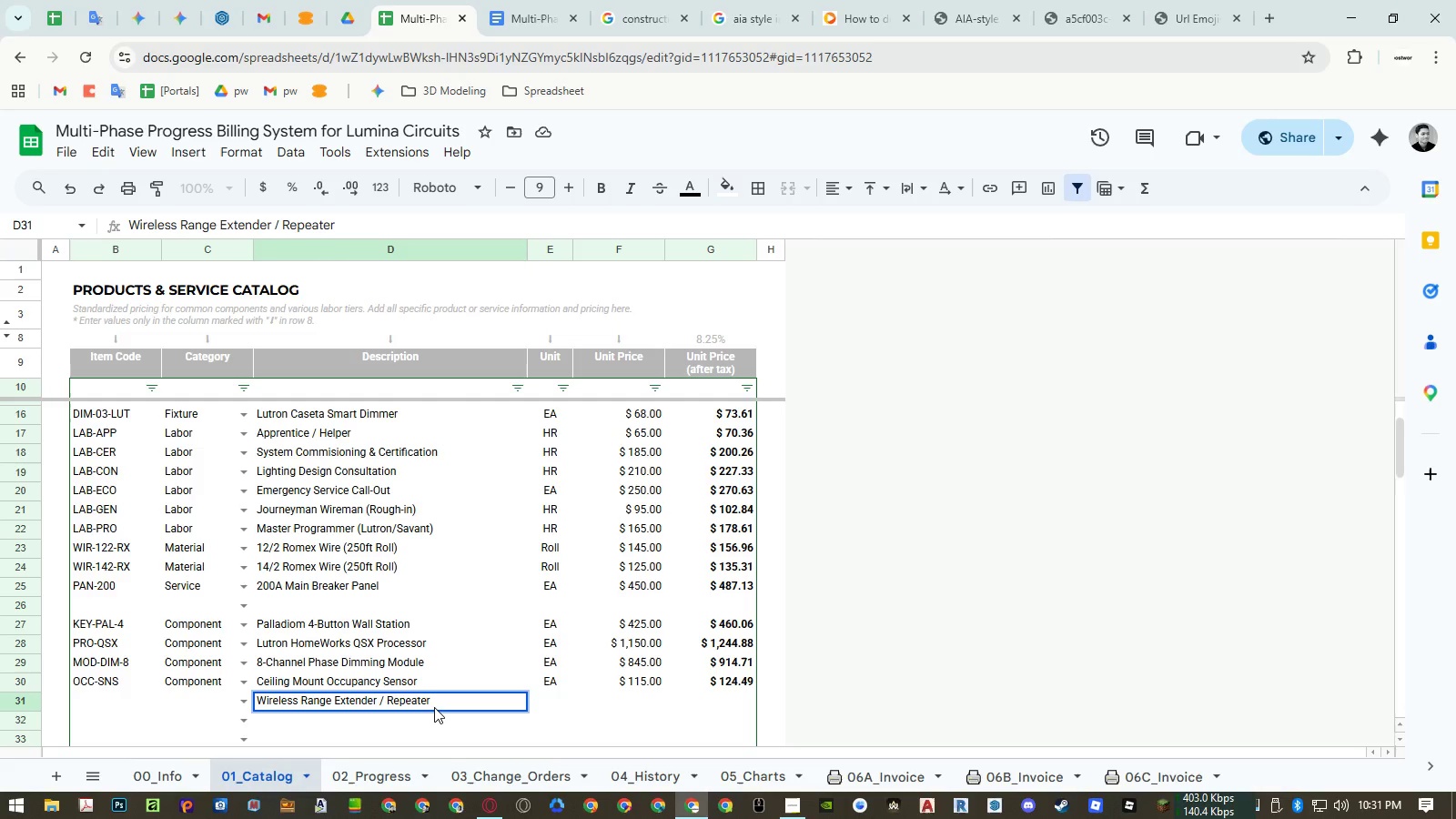 
key(ArrowLeft)
 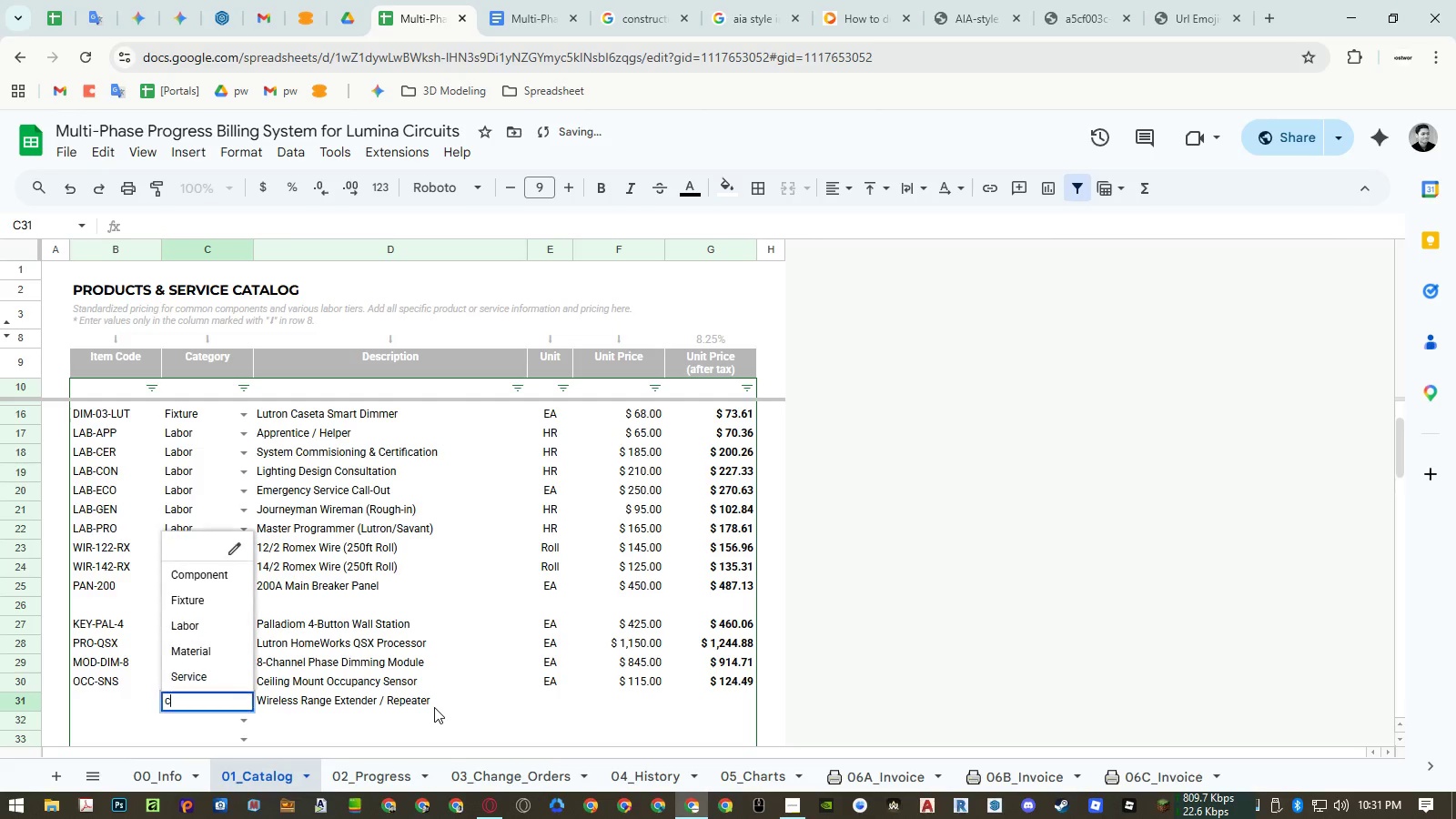 
type(com)
 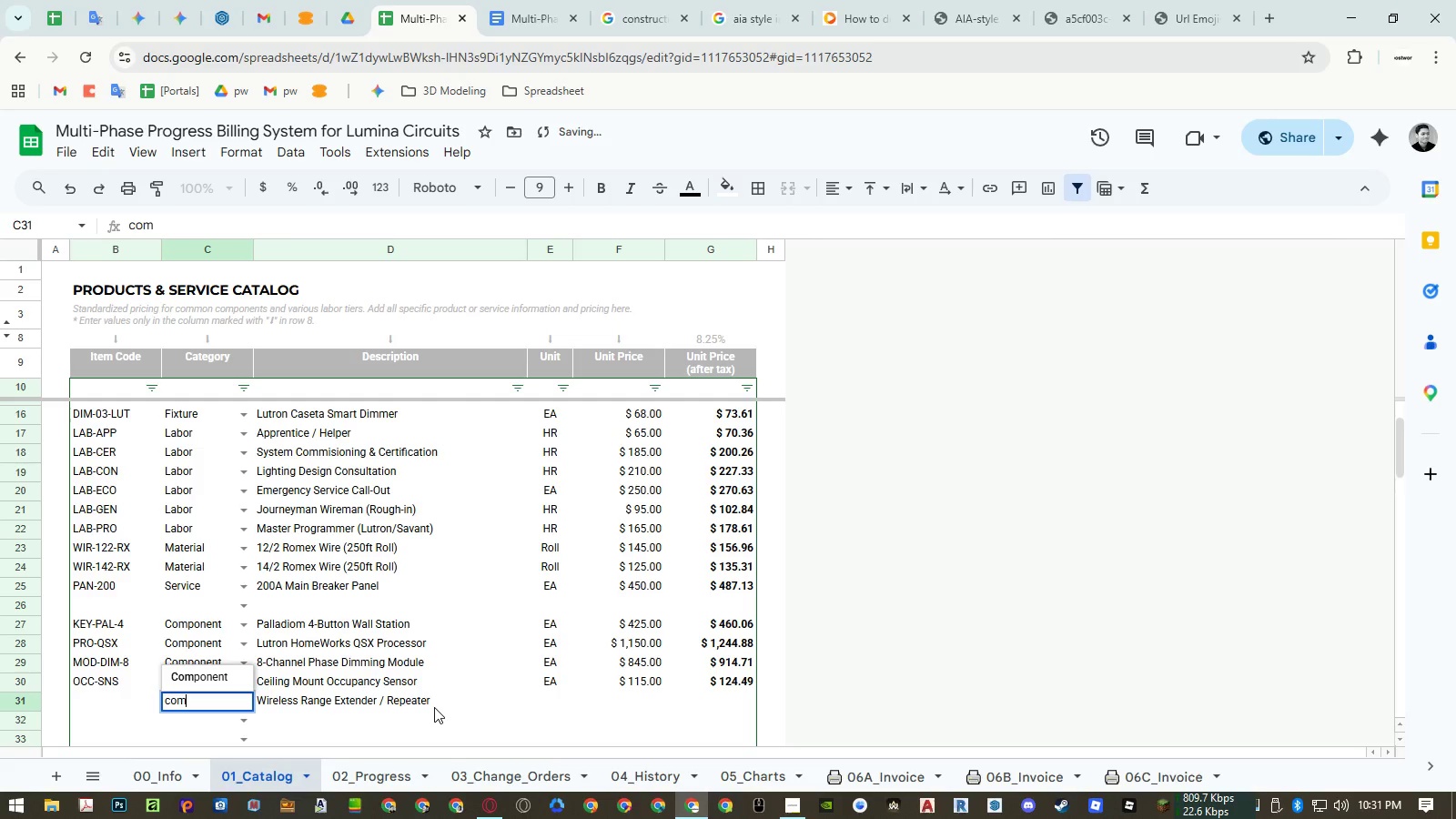 
key(ArrowUp)
 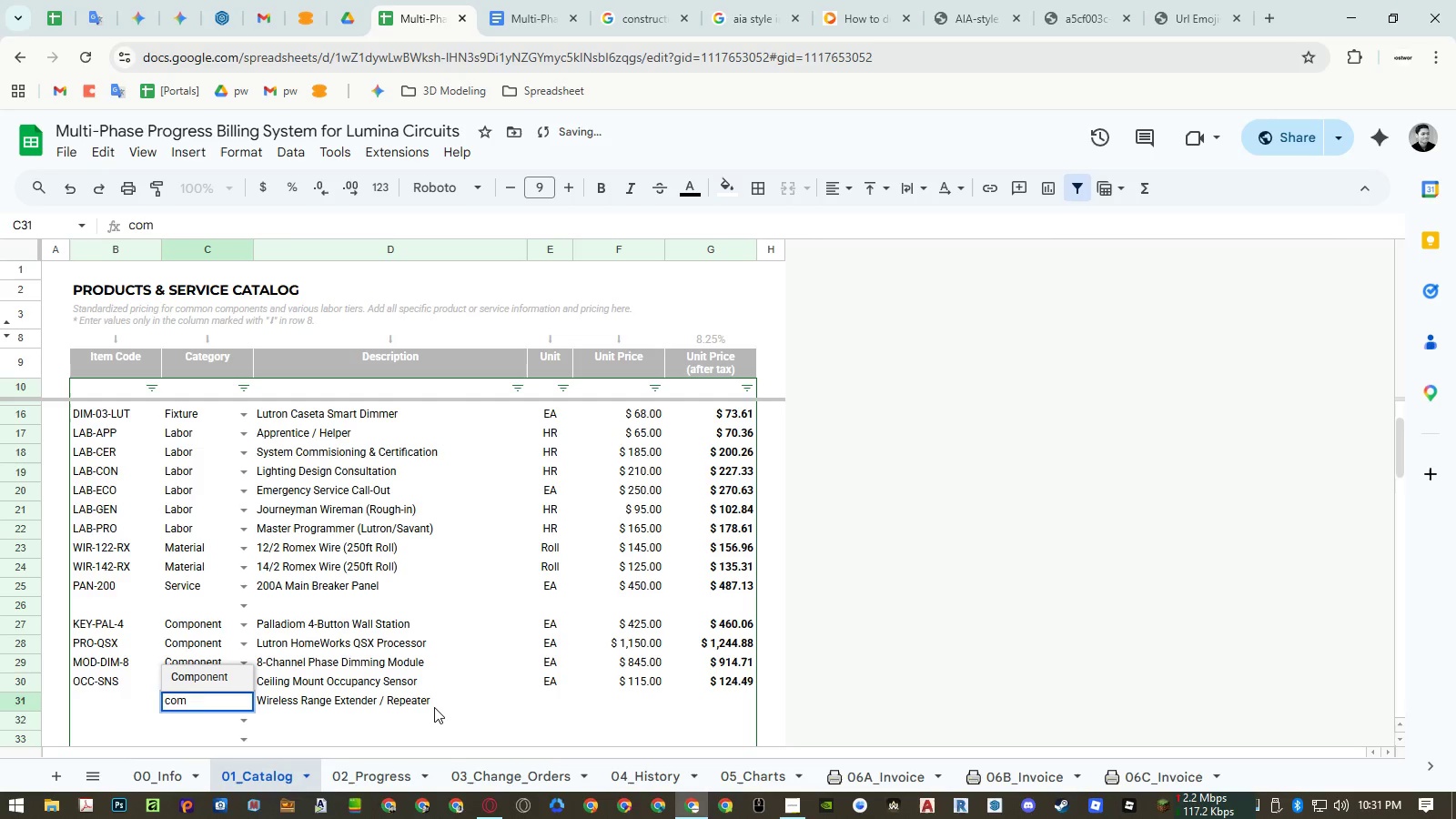 
key(Enter)
 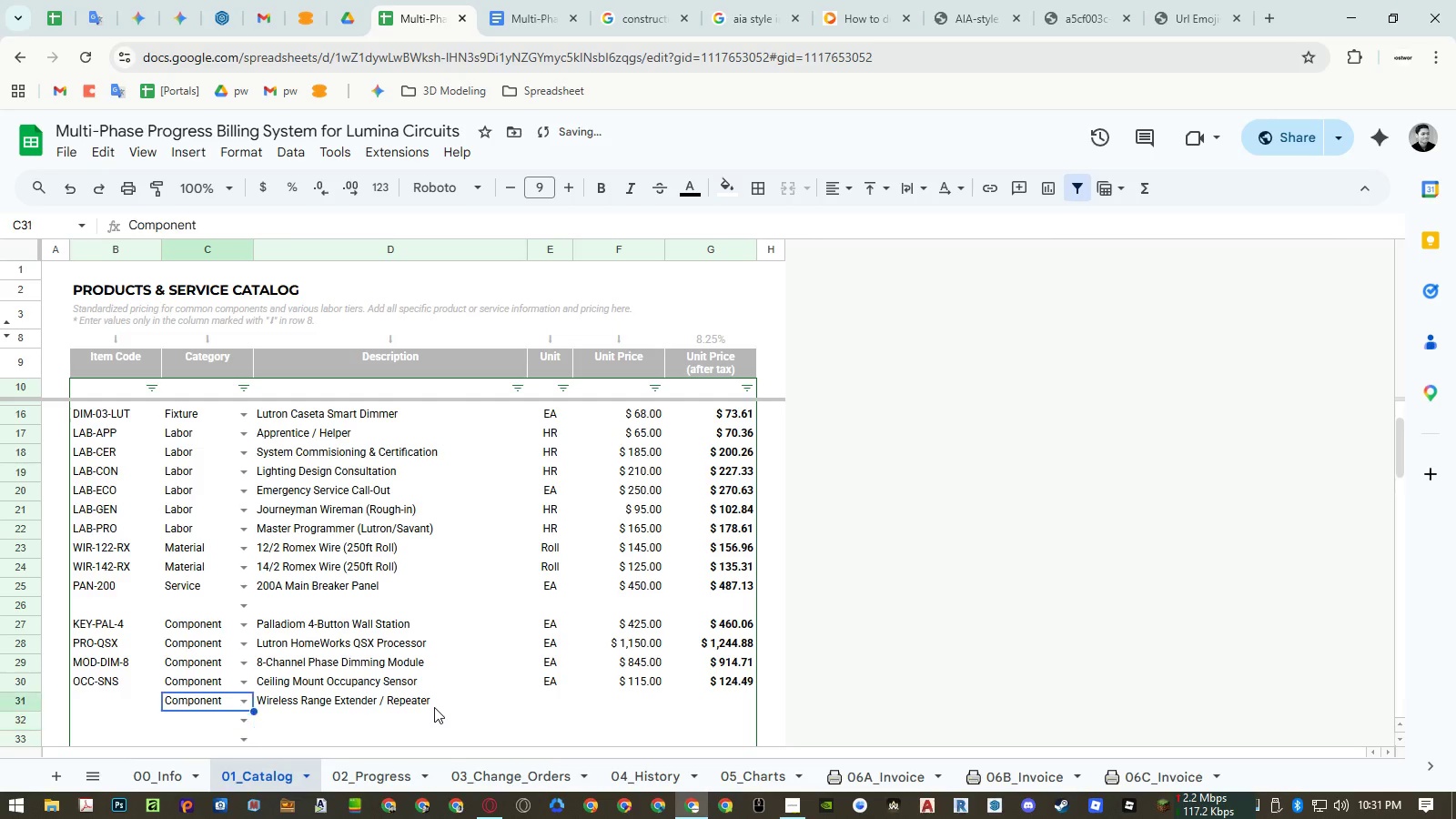 
key(ArrowUp)
 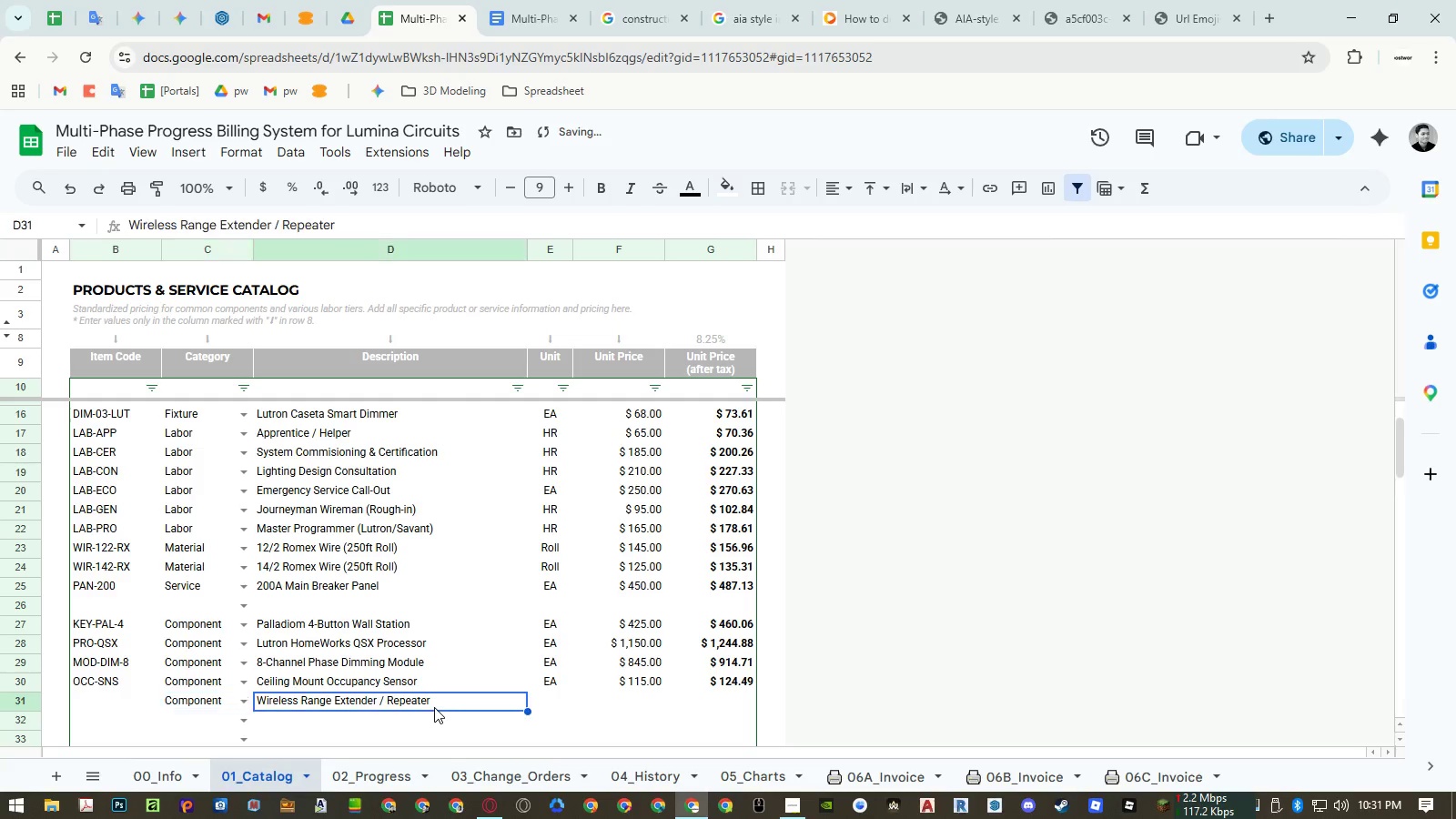 
key(ArrowRight)
 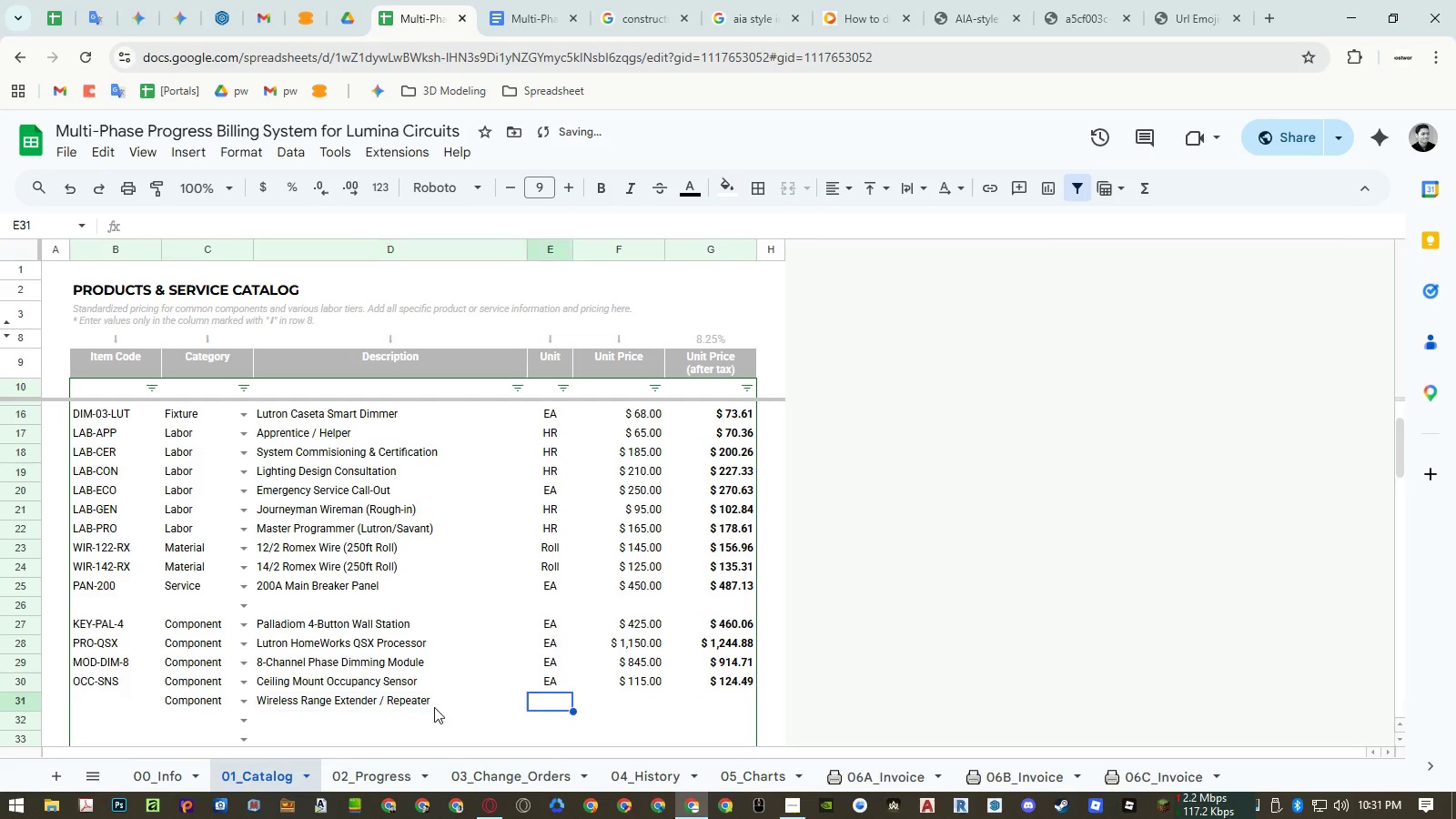 
key(ArrowRight)
 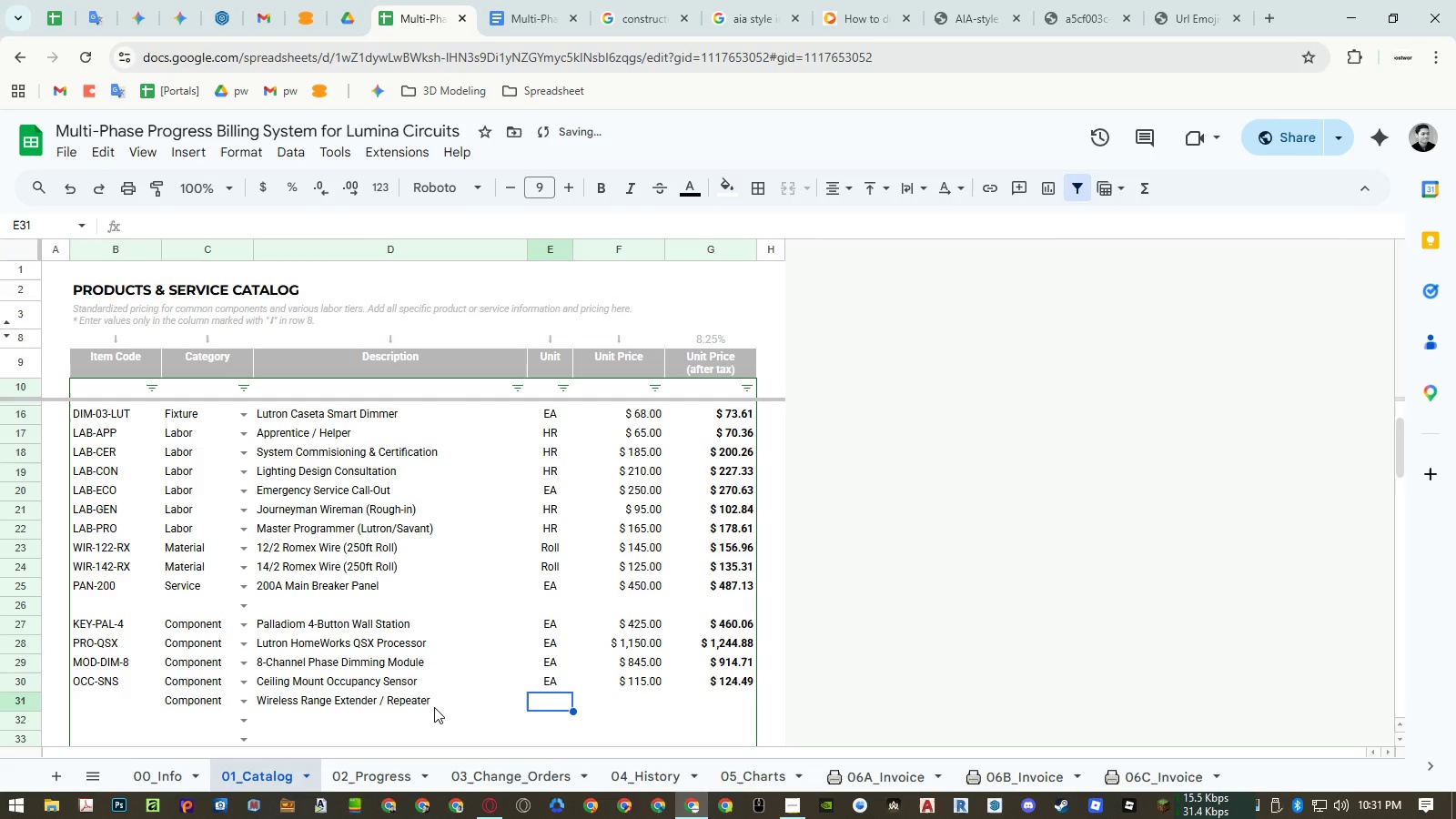 
type(ea)
 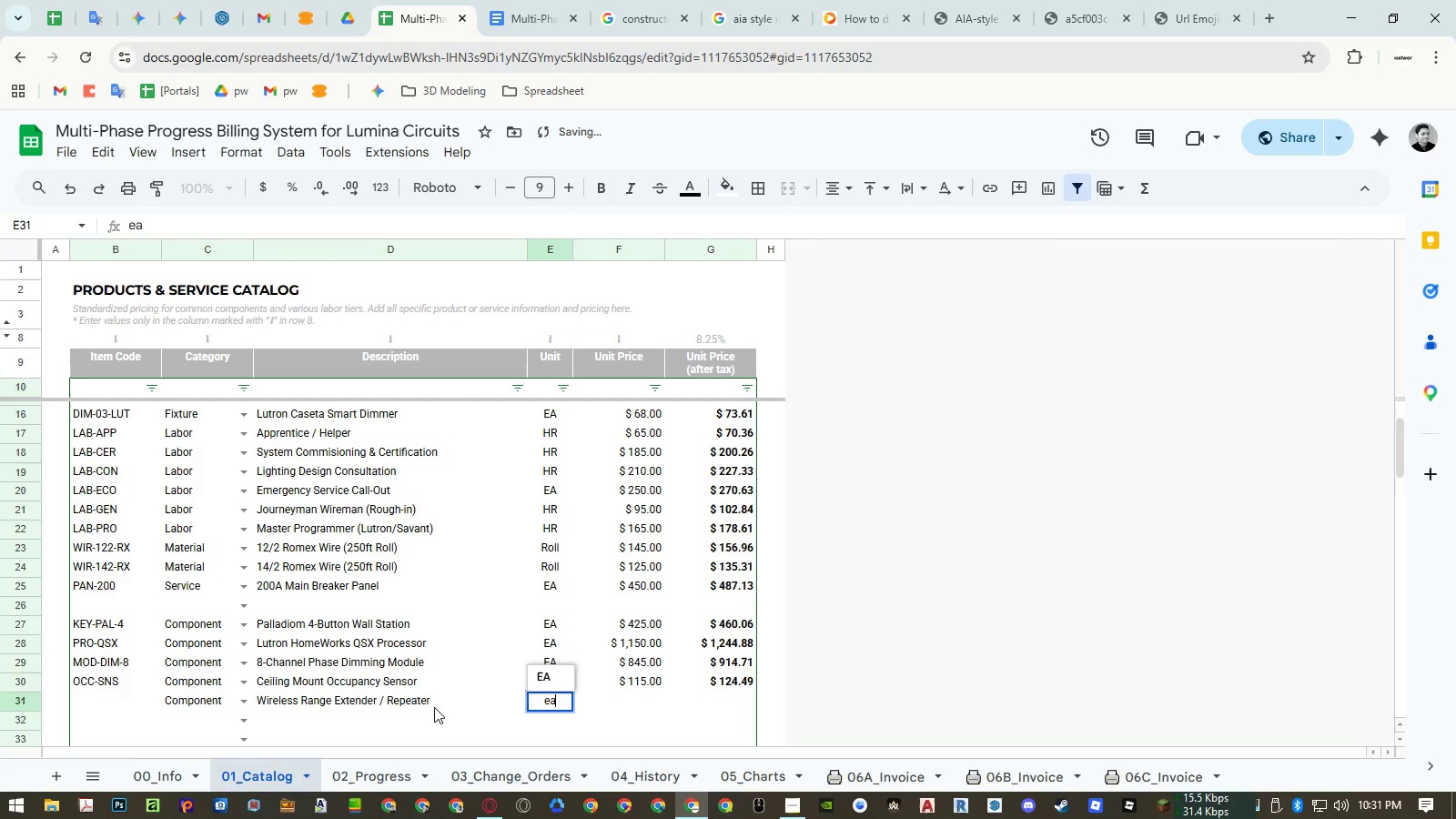 
key(ArrowUp)
 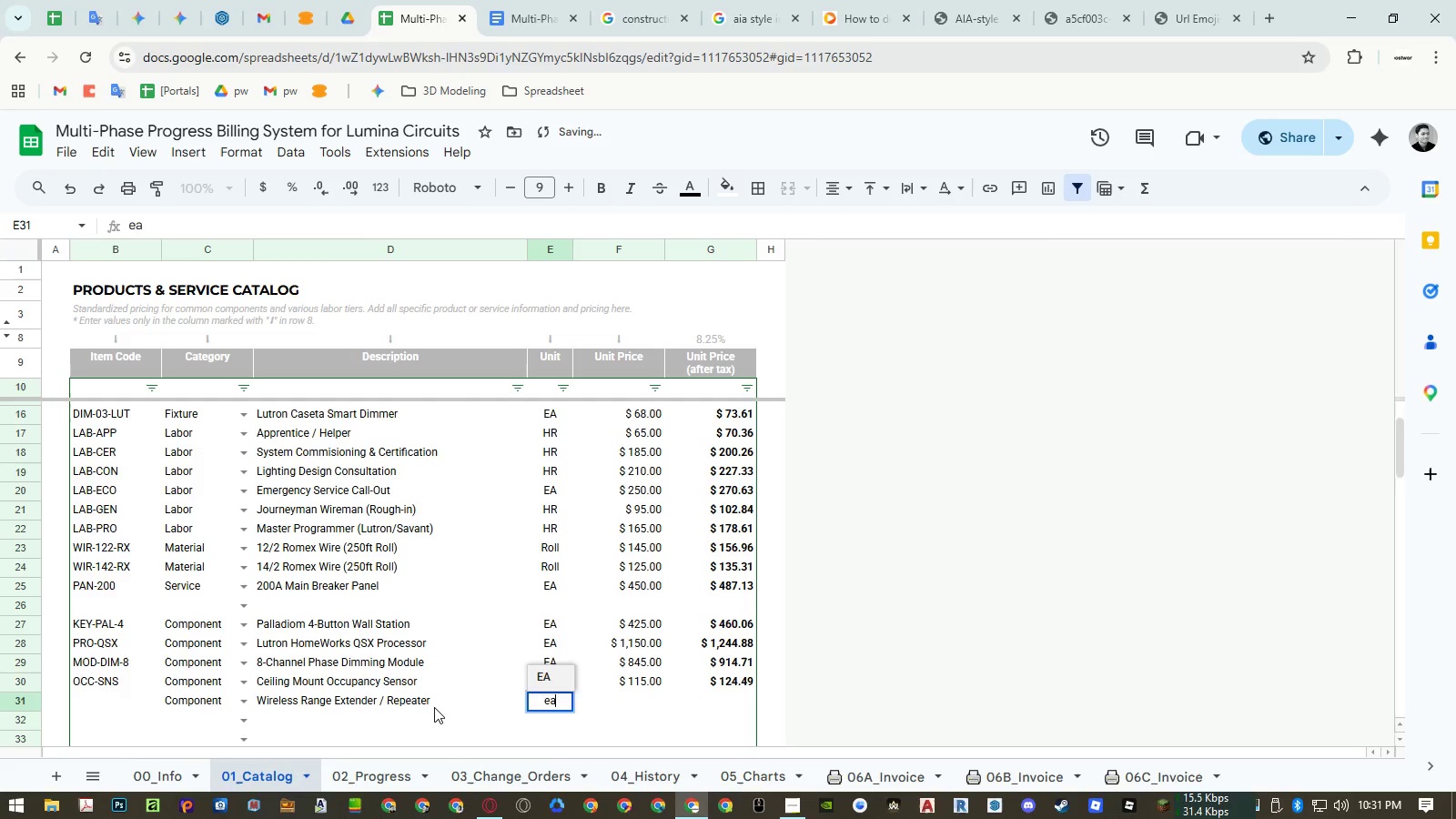 
key(Enter)
 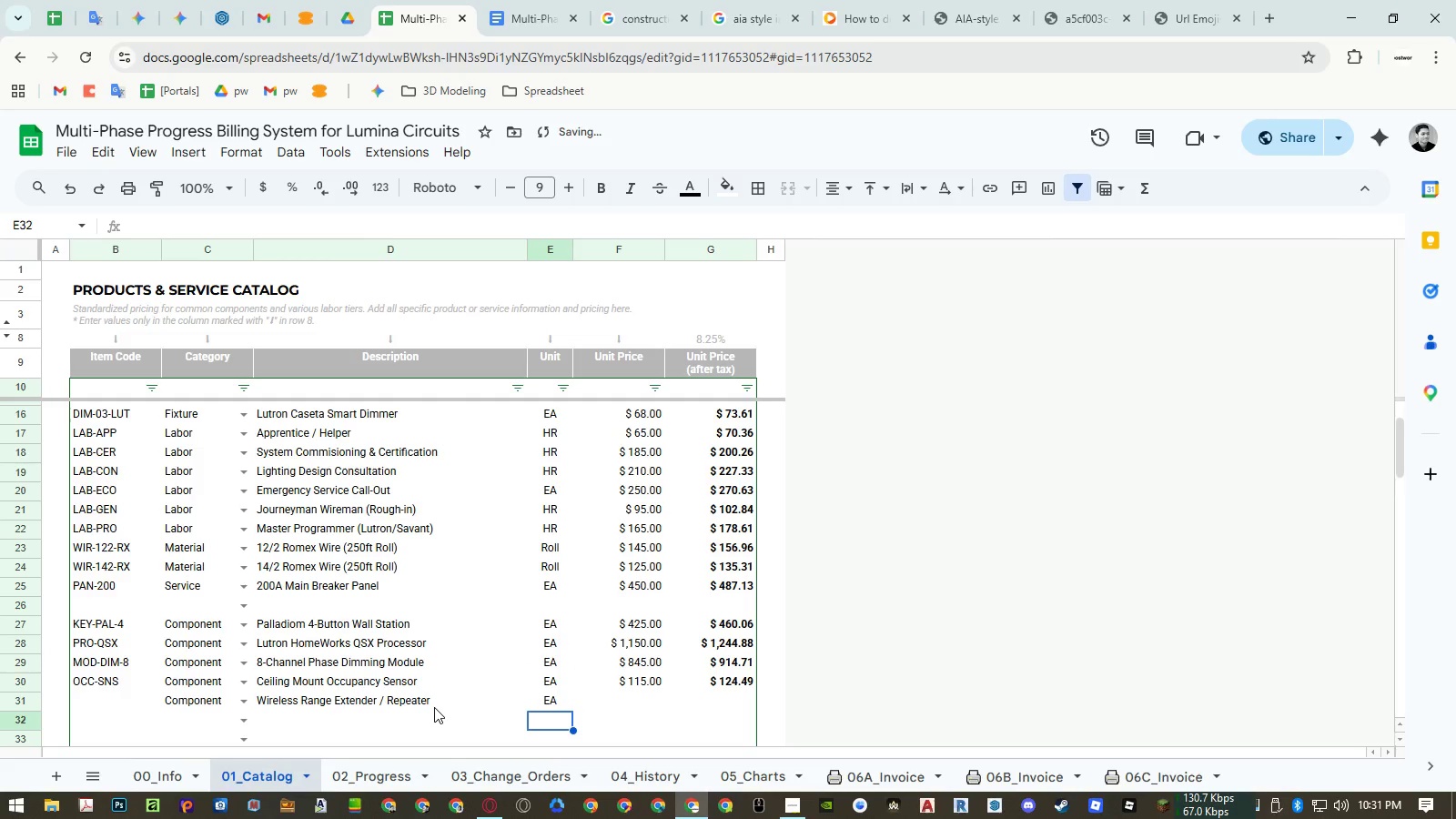 
key(ArrowUp)
 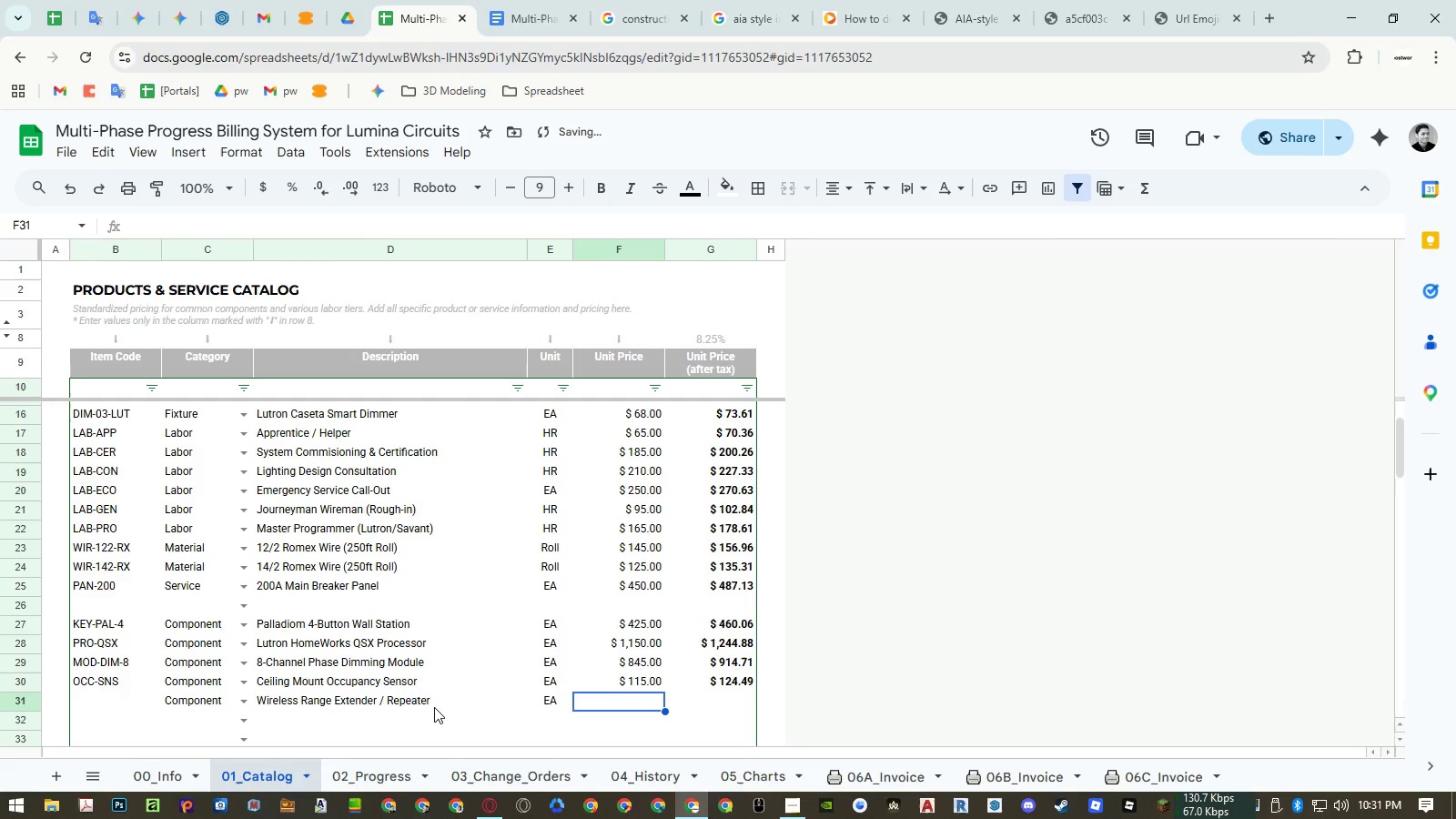 
key(ArrowRight)
 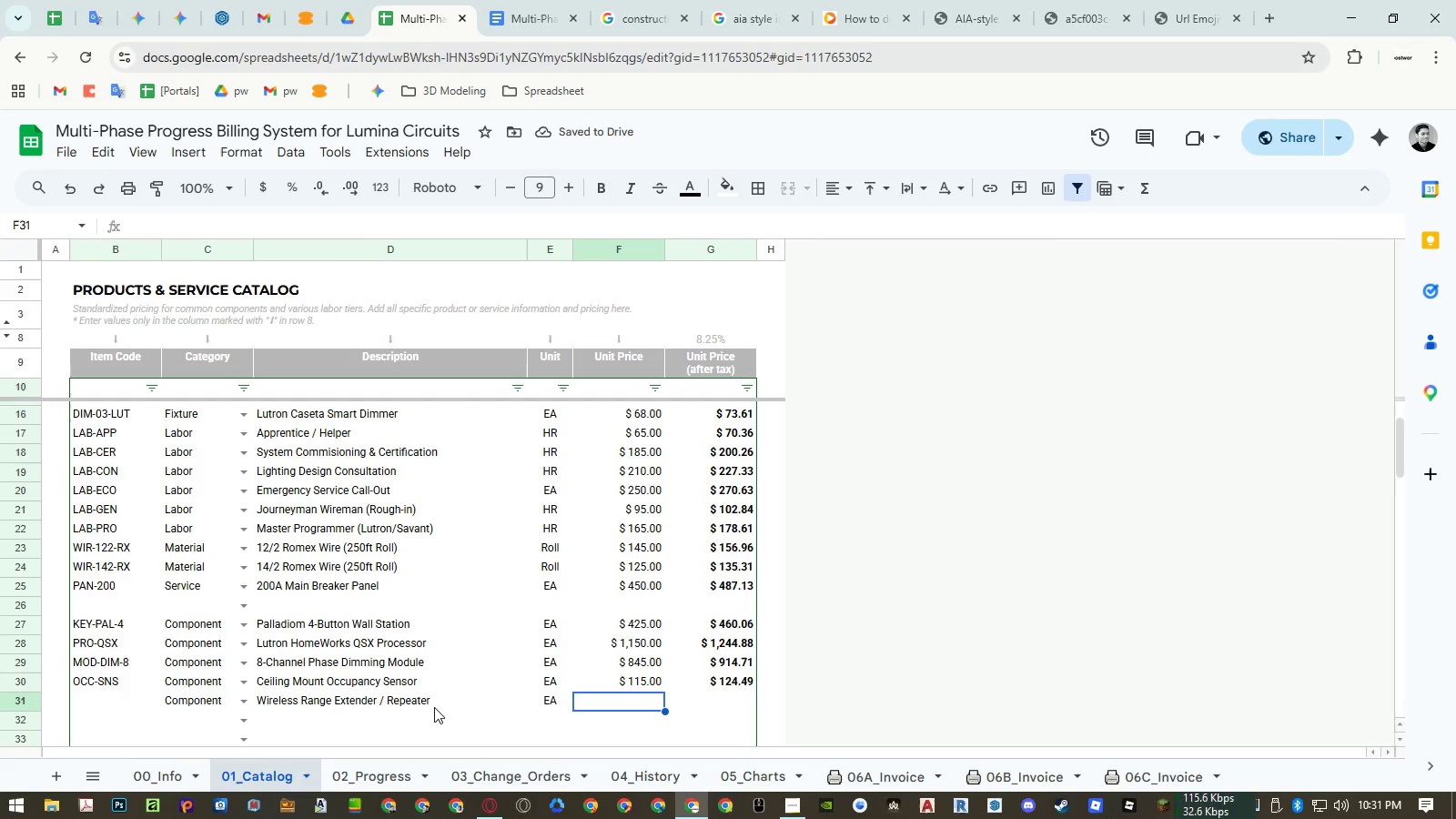 
key(Numpad1)
 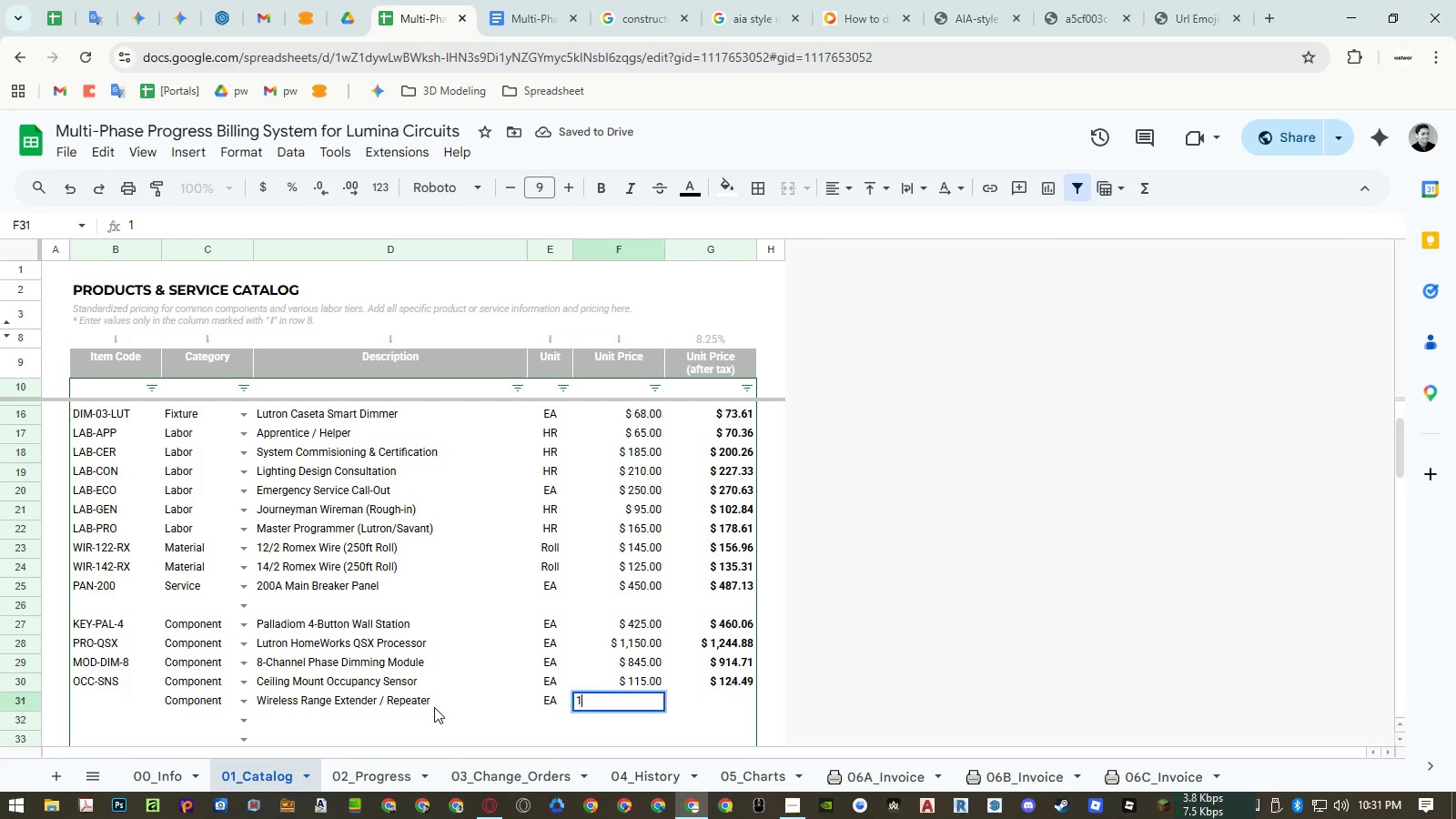 
key(Numpad4)
 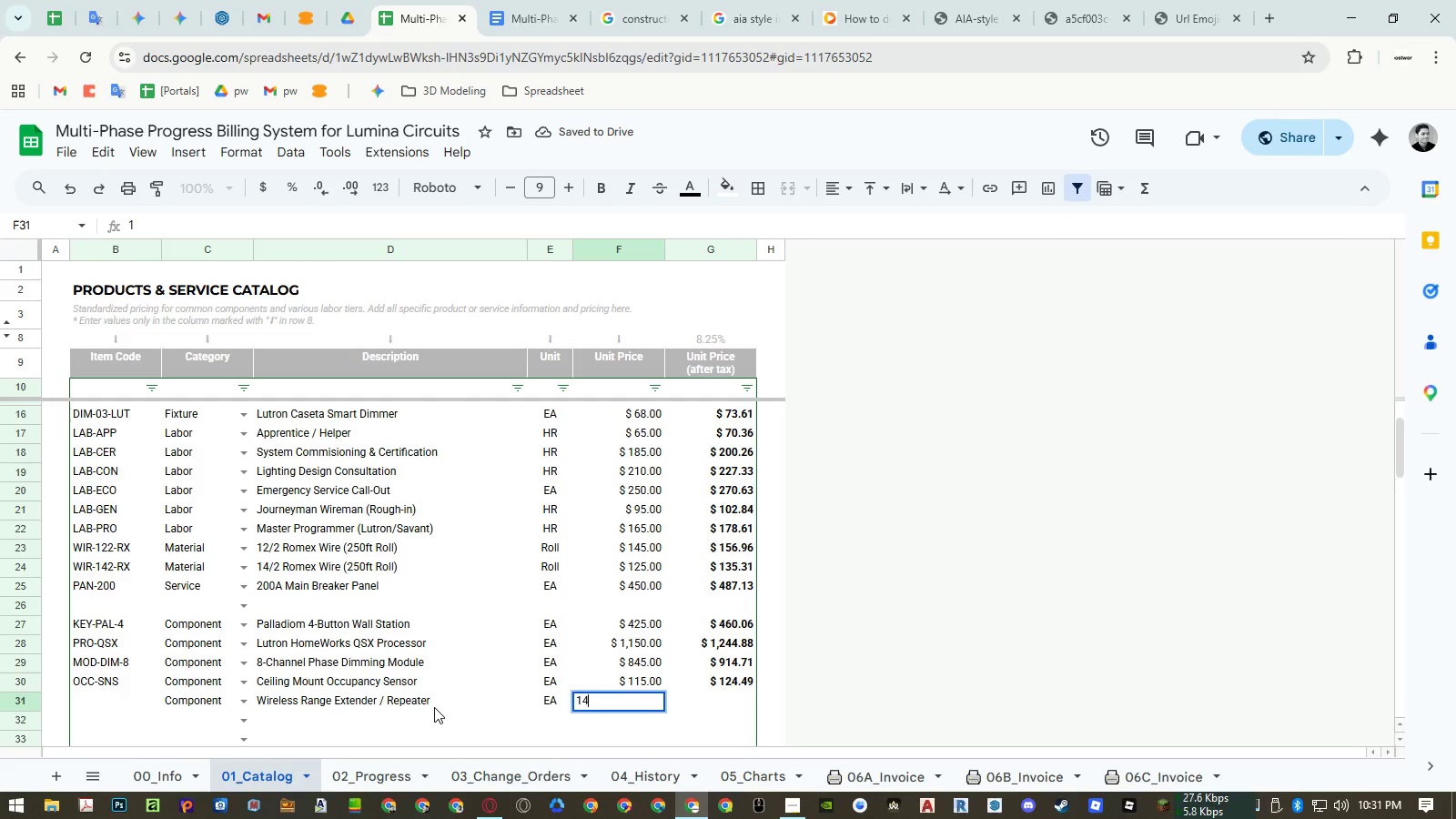 
key(Numpad5)
 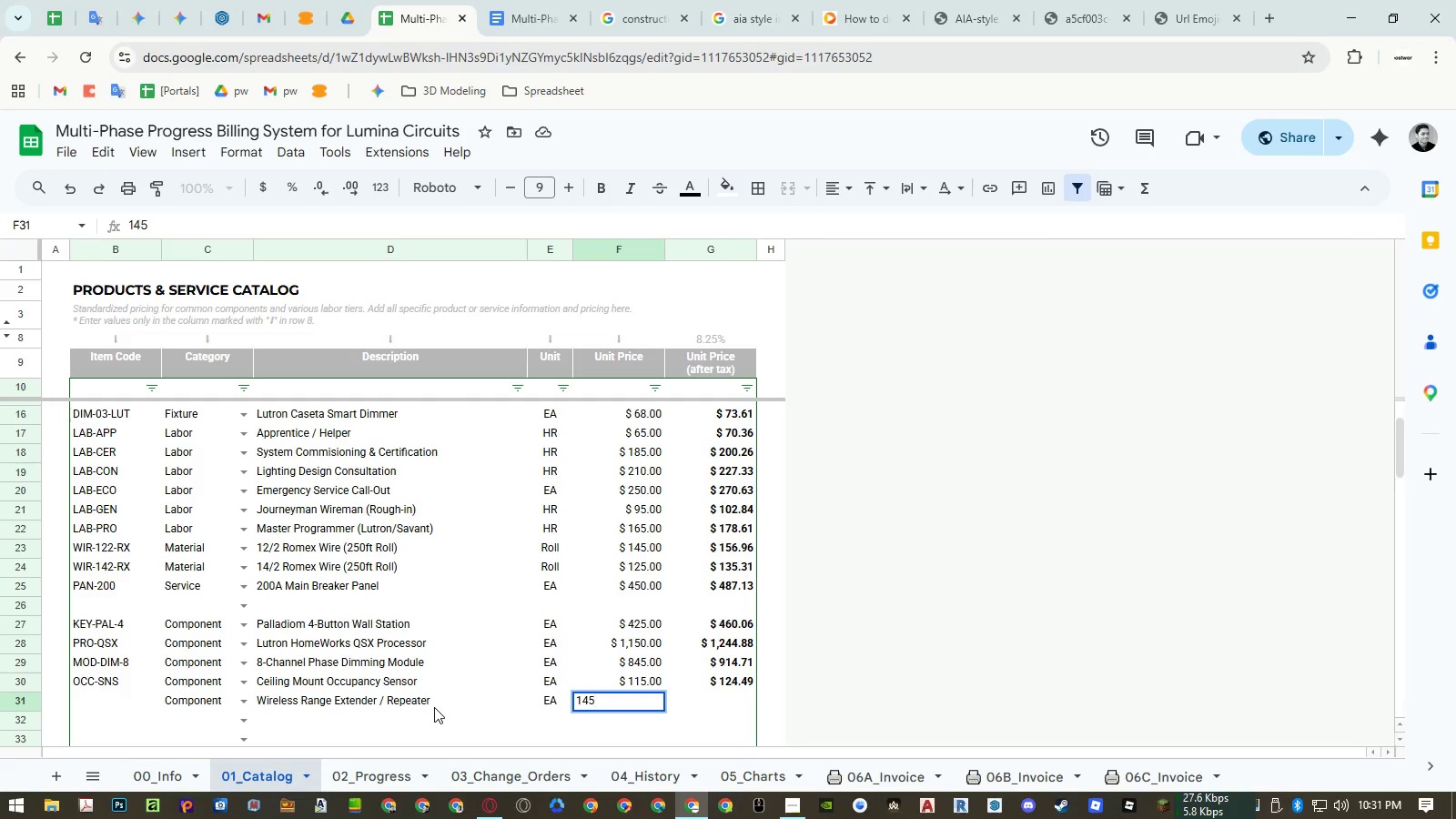 
key(ArrowLeft)
 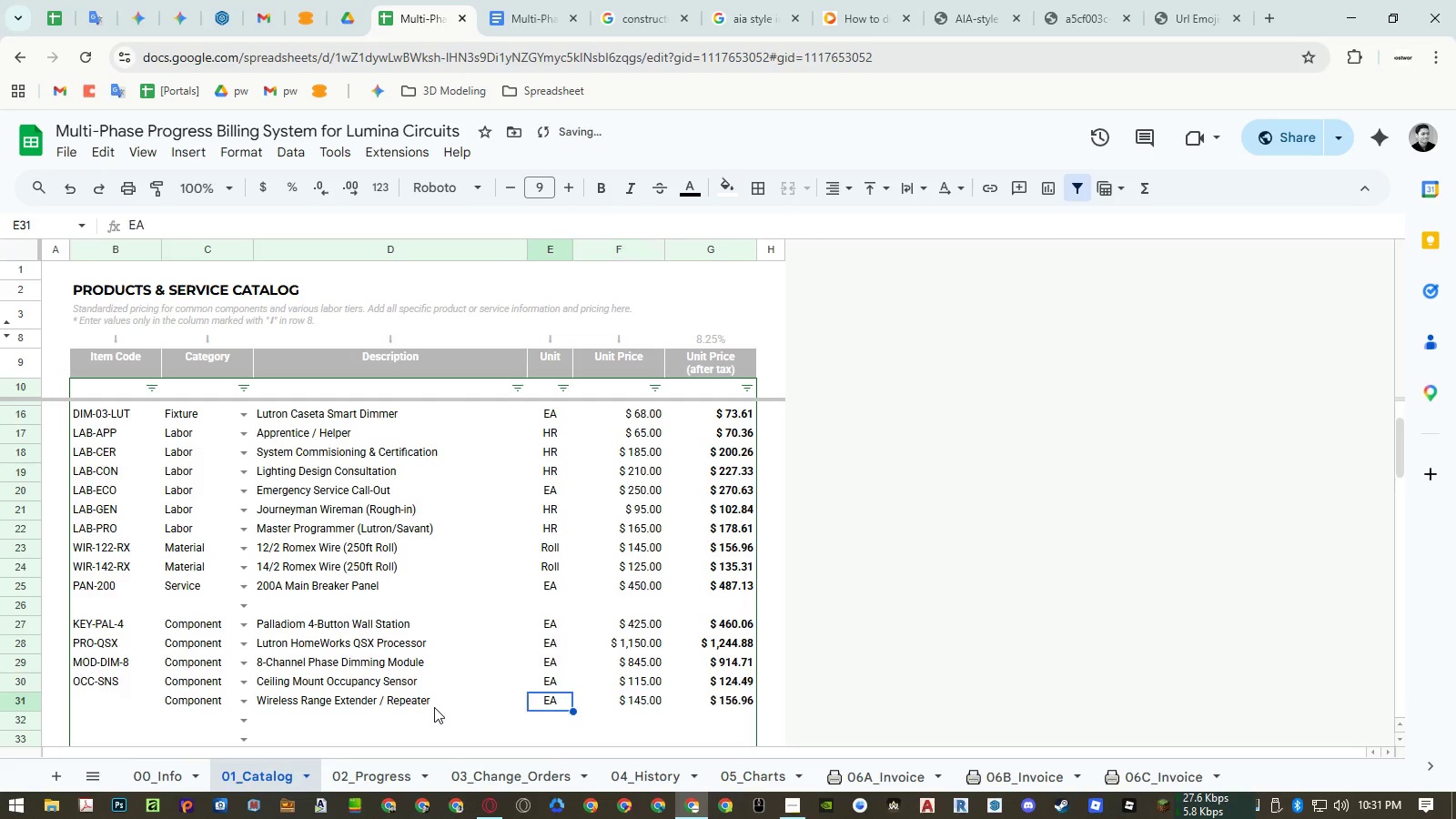 
key(ArrowLeft)
 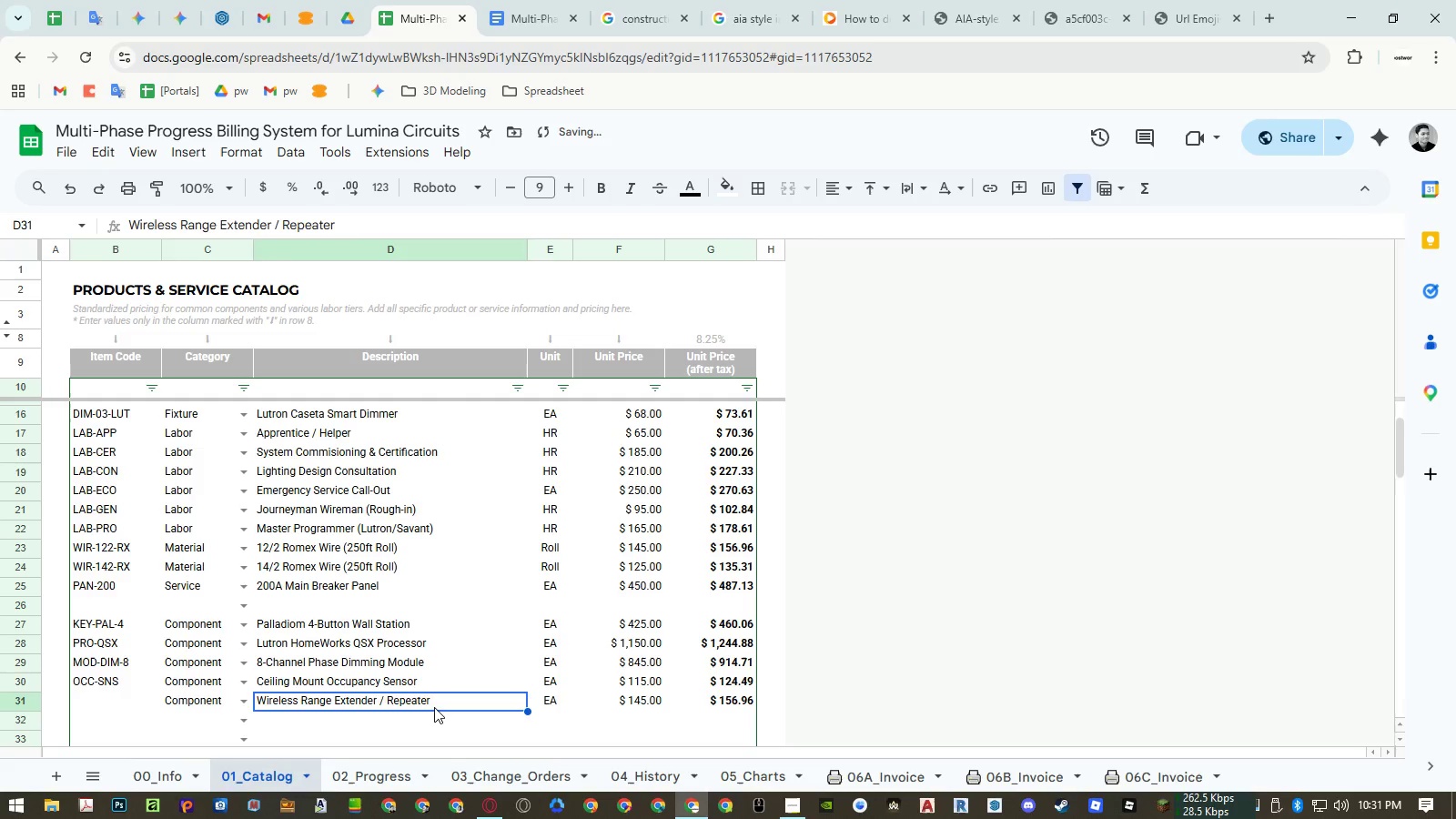 
key(ArrowLeft)
 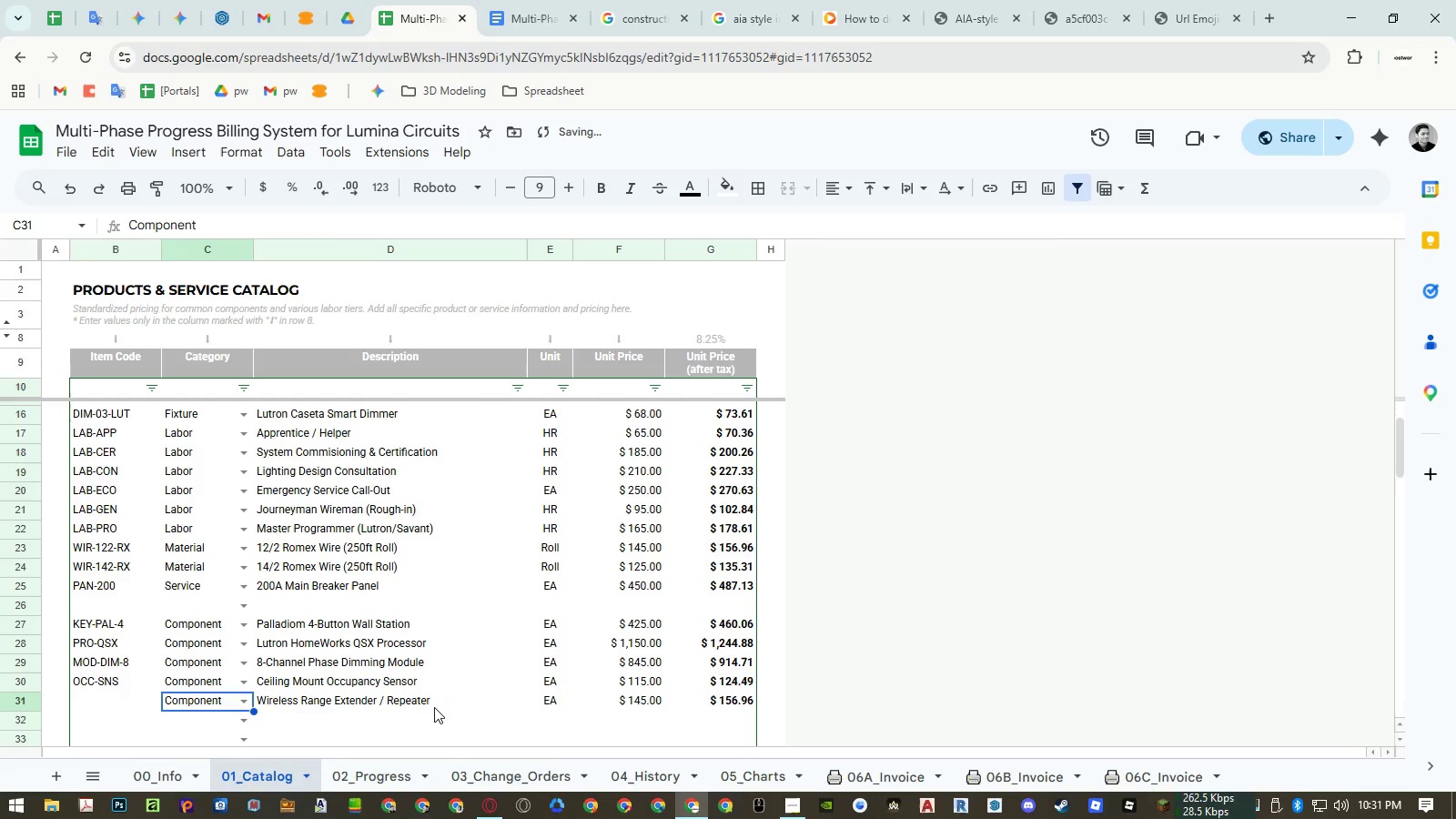 
key(ArrowLeft)
 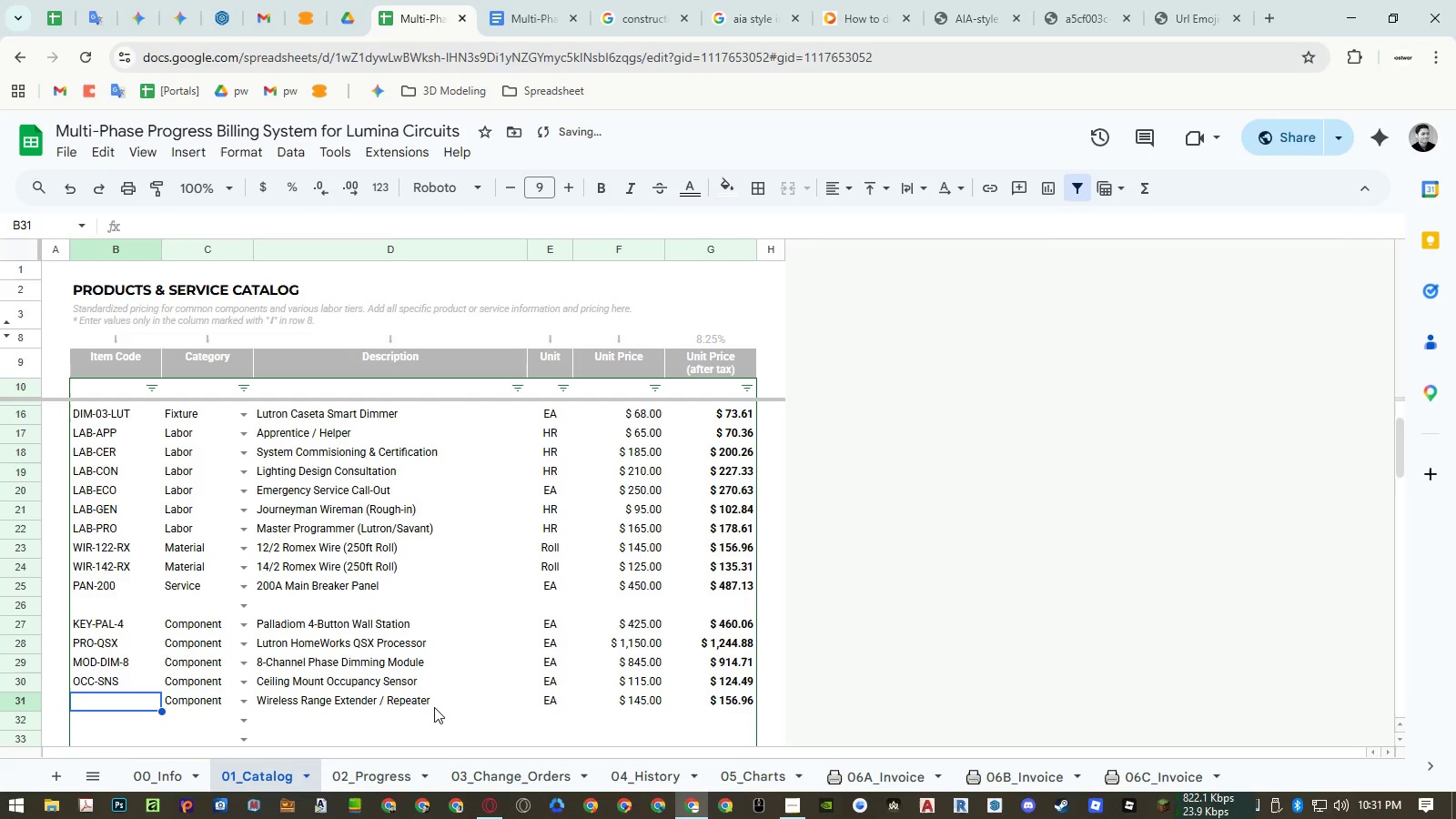 
type(REP-EXT)
 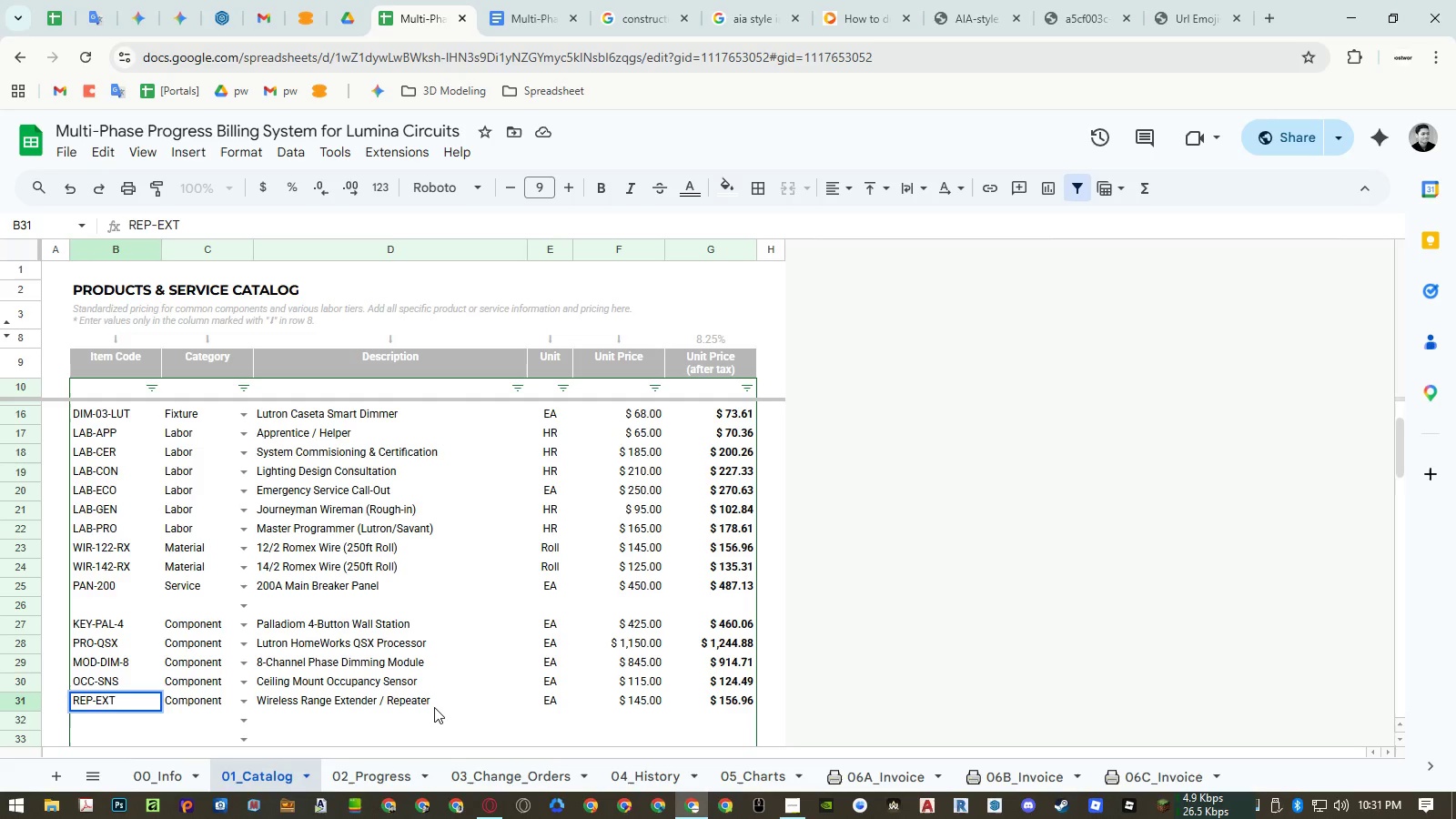 
key(Enter)
 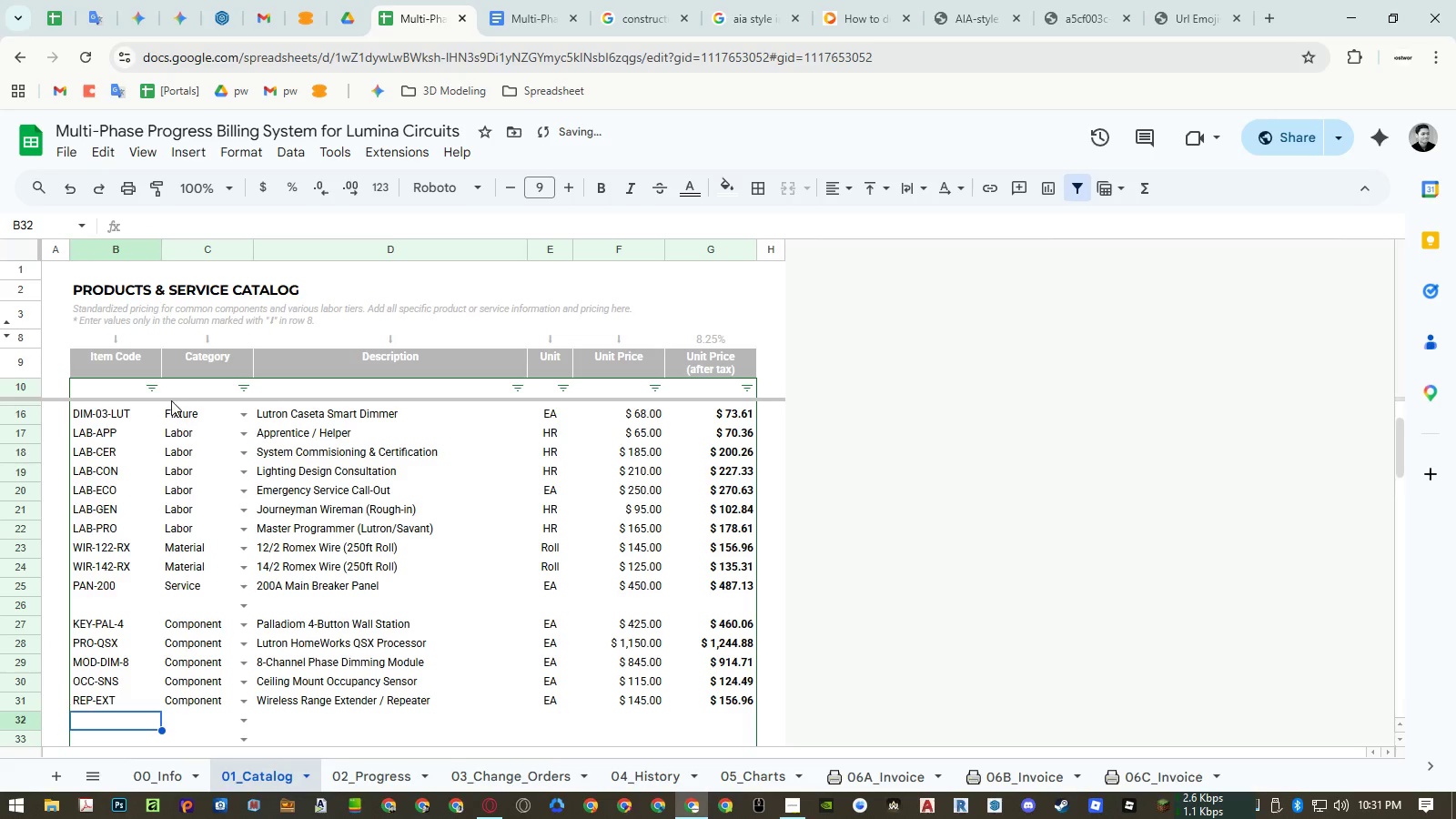 
double_click([165, 408])
 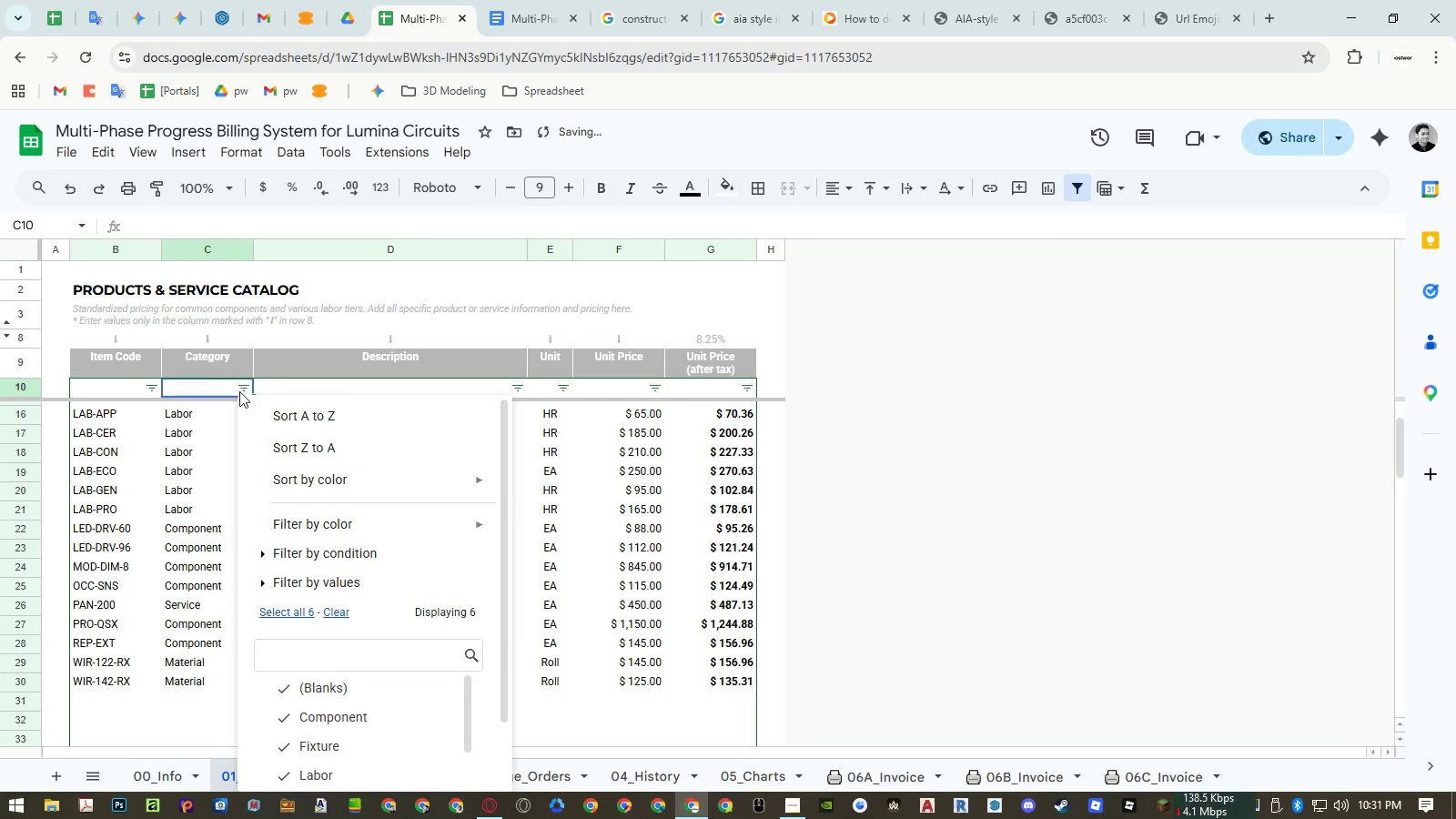 
double_click([253, 410])
 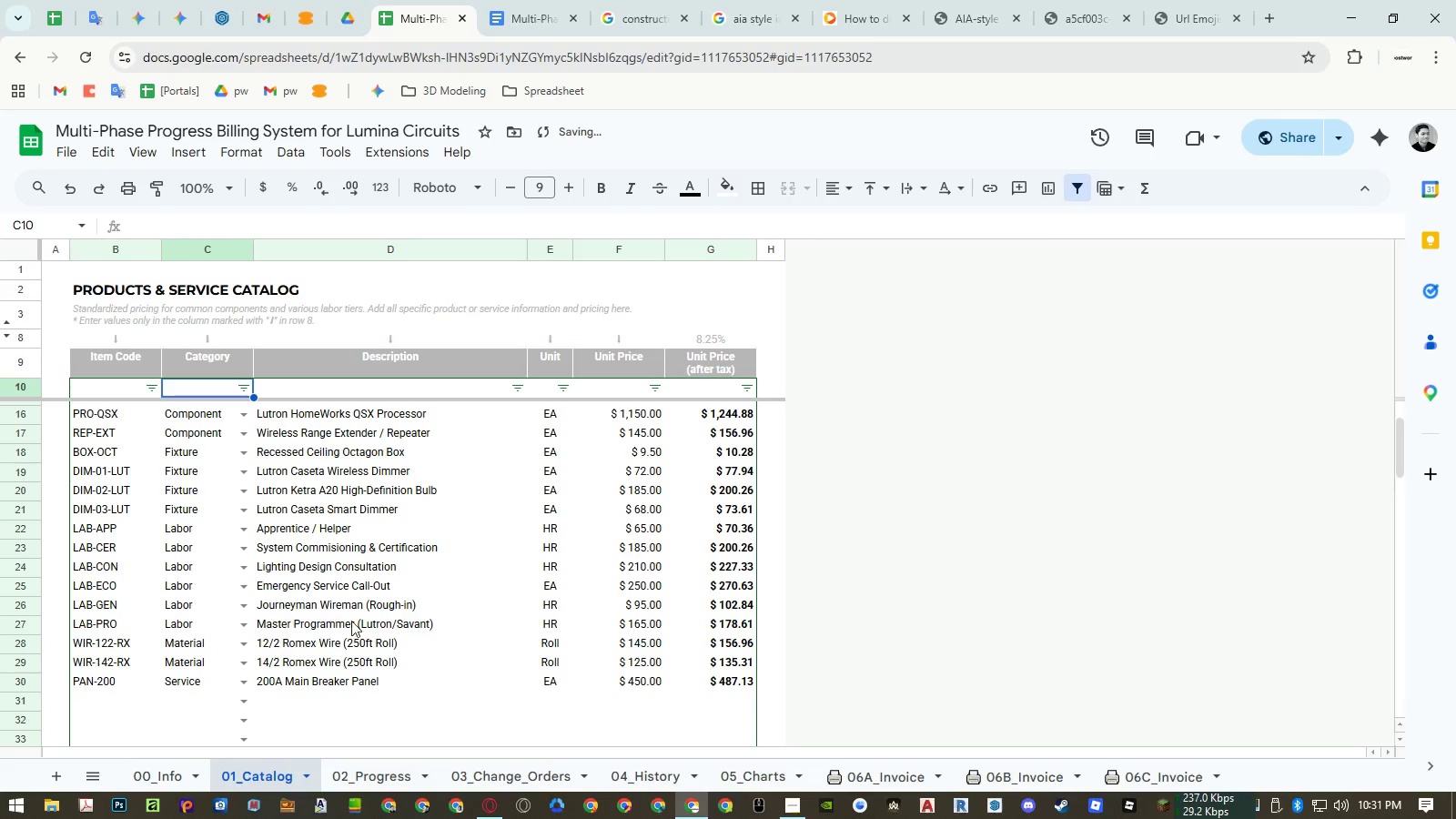 
scroll: coordinate [379, 624], scroll_direction: down, amount: 1.0
 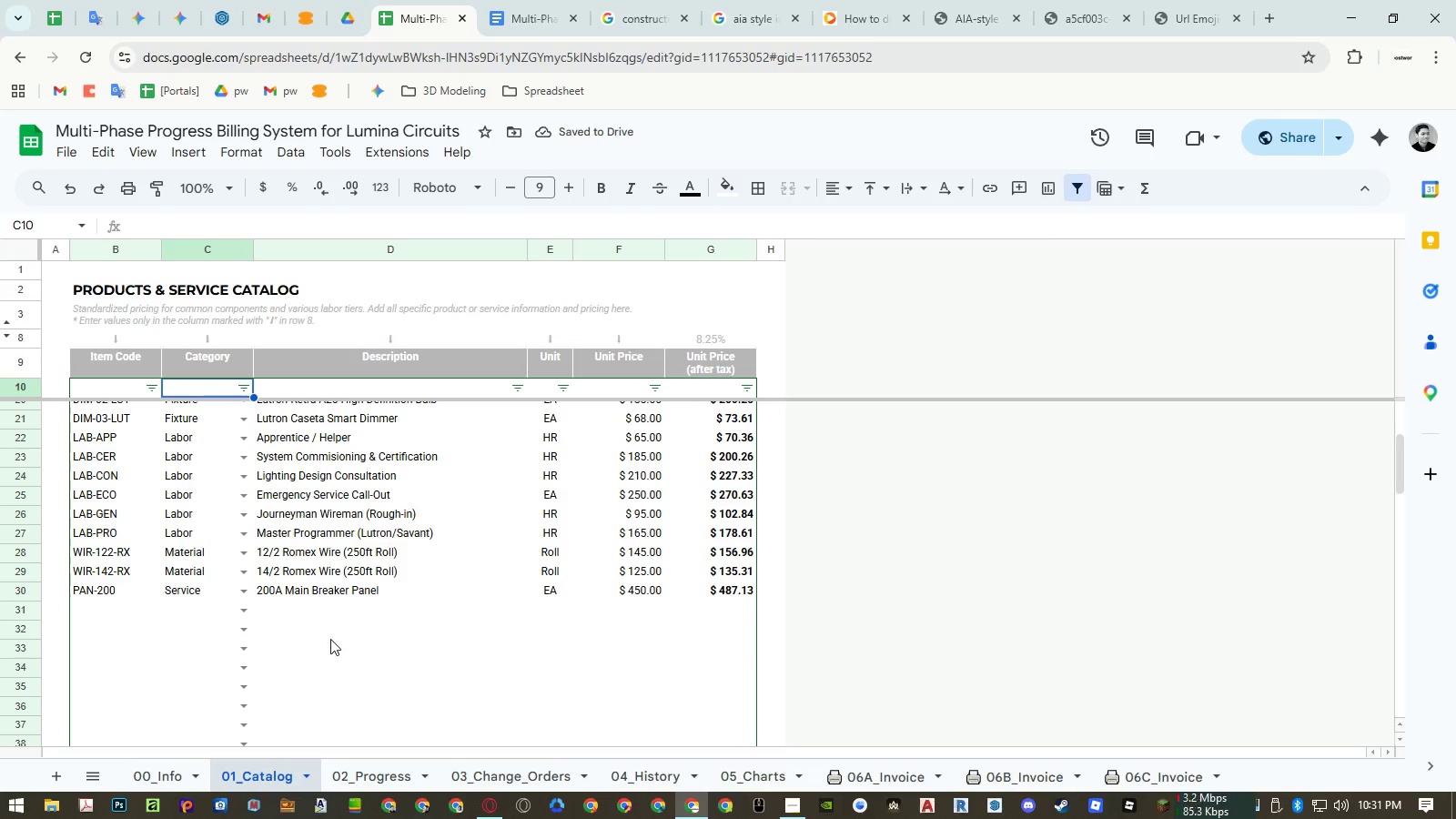 
left_click([330, 639])
 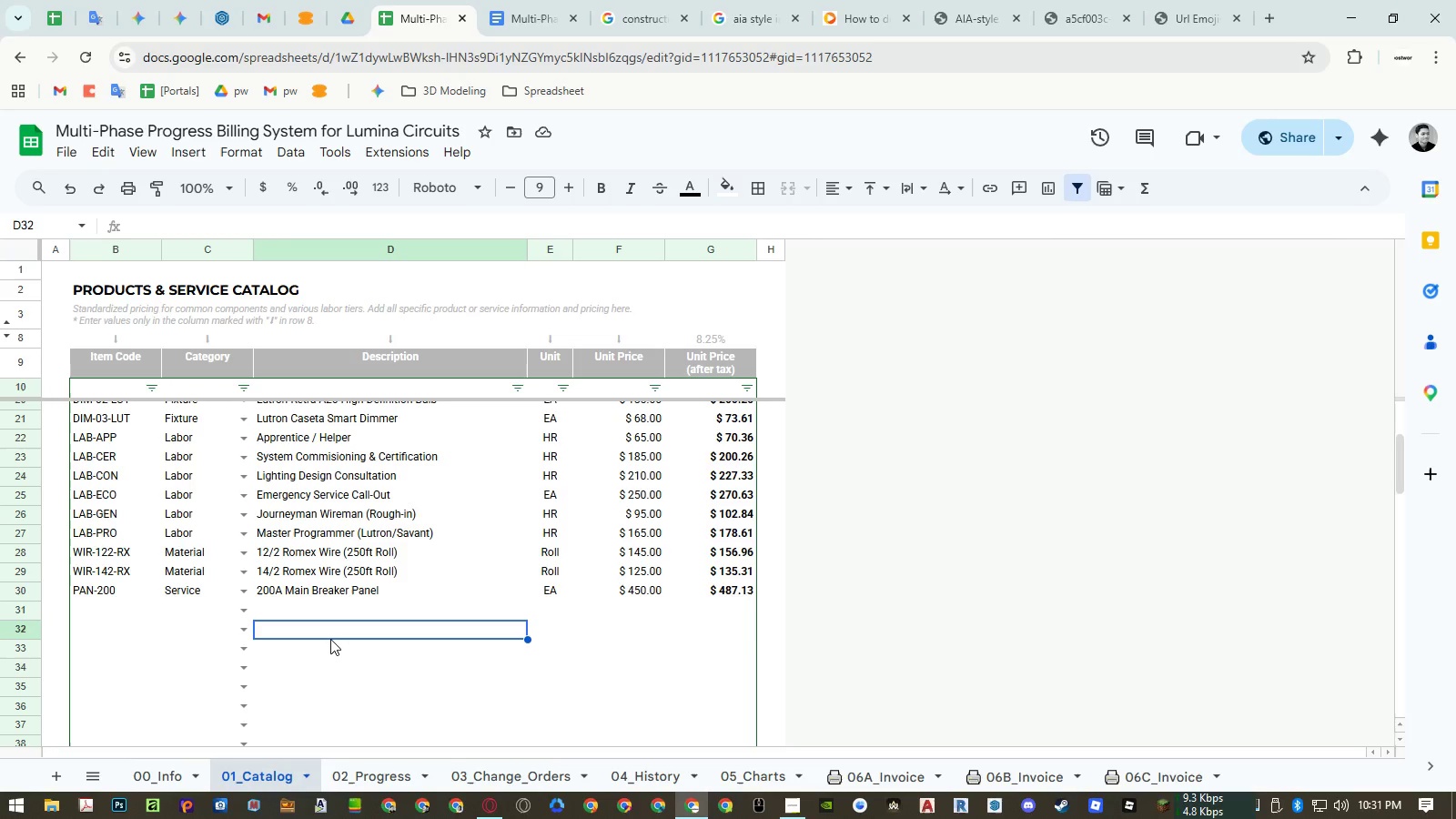 
wait(10.48)
 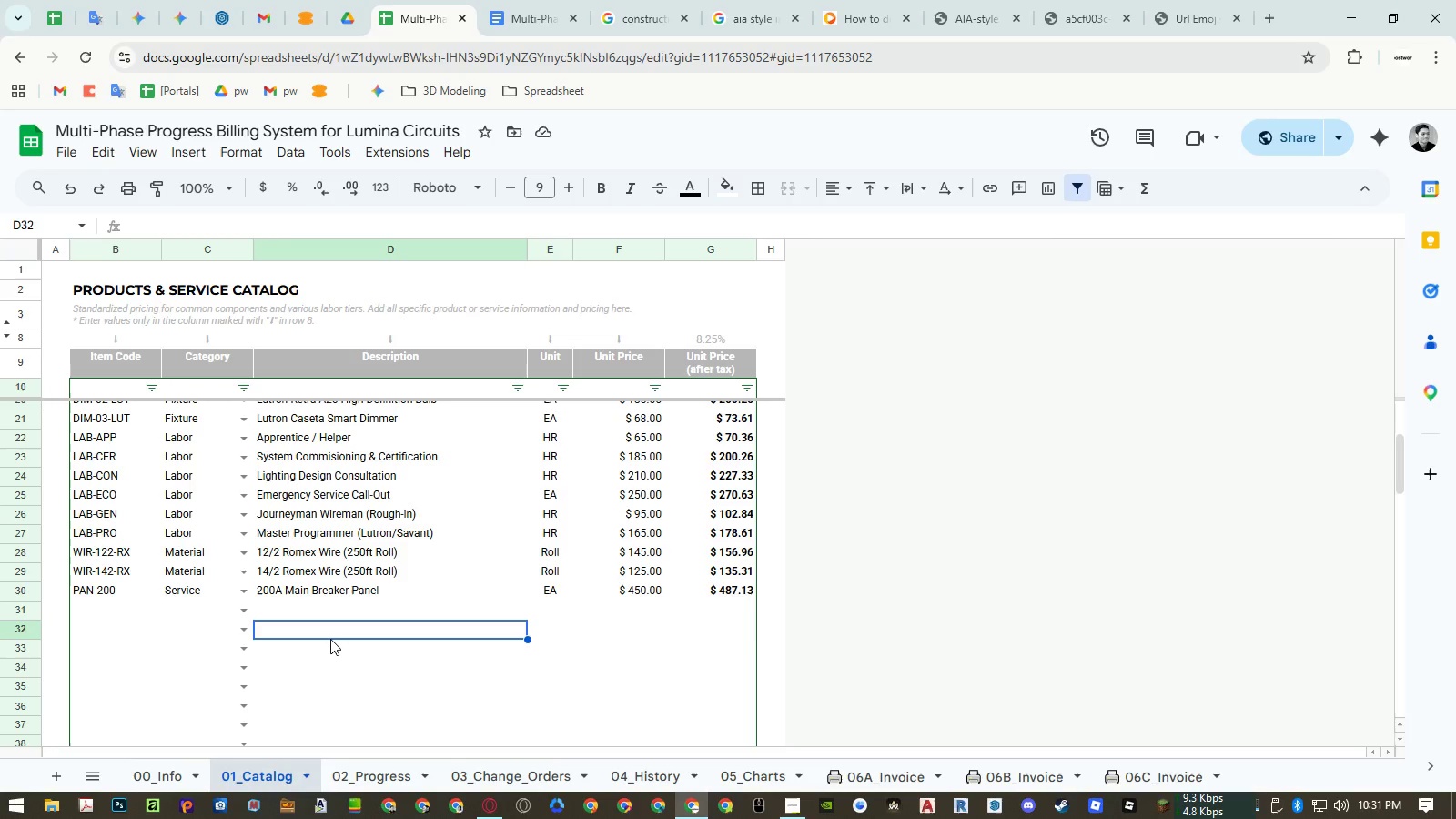 
scroll: coordinate [268, 502], scroll_direction: up, amount: 4.0
 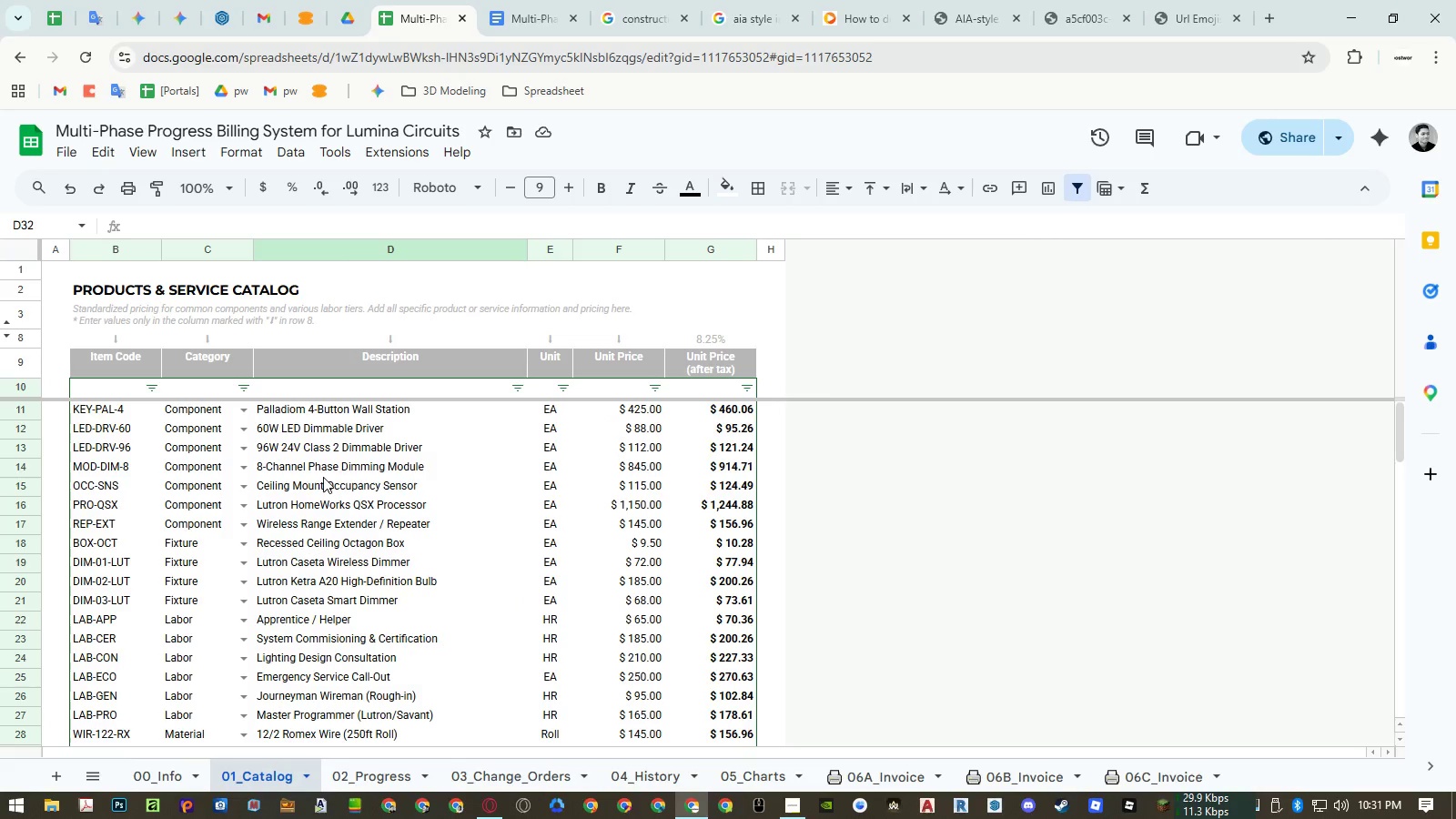 
scroll: coordinate [323, 478], scroll_direction: down, amount: 2.0
 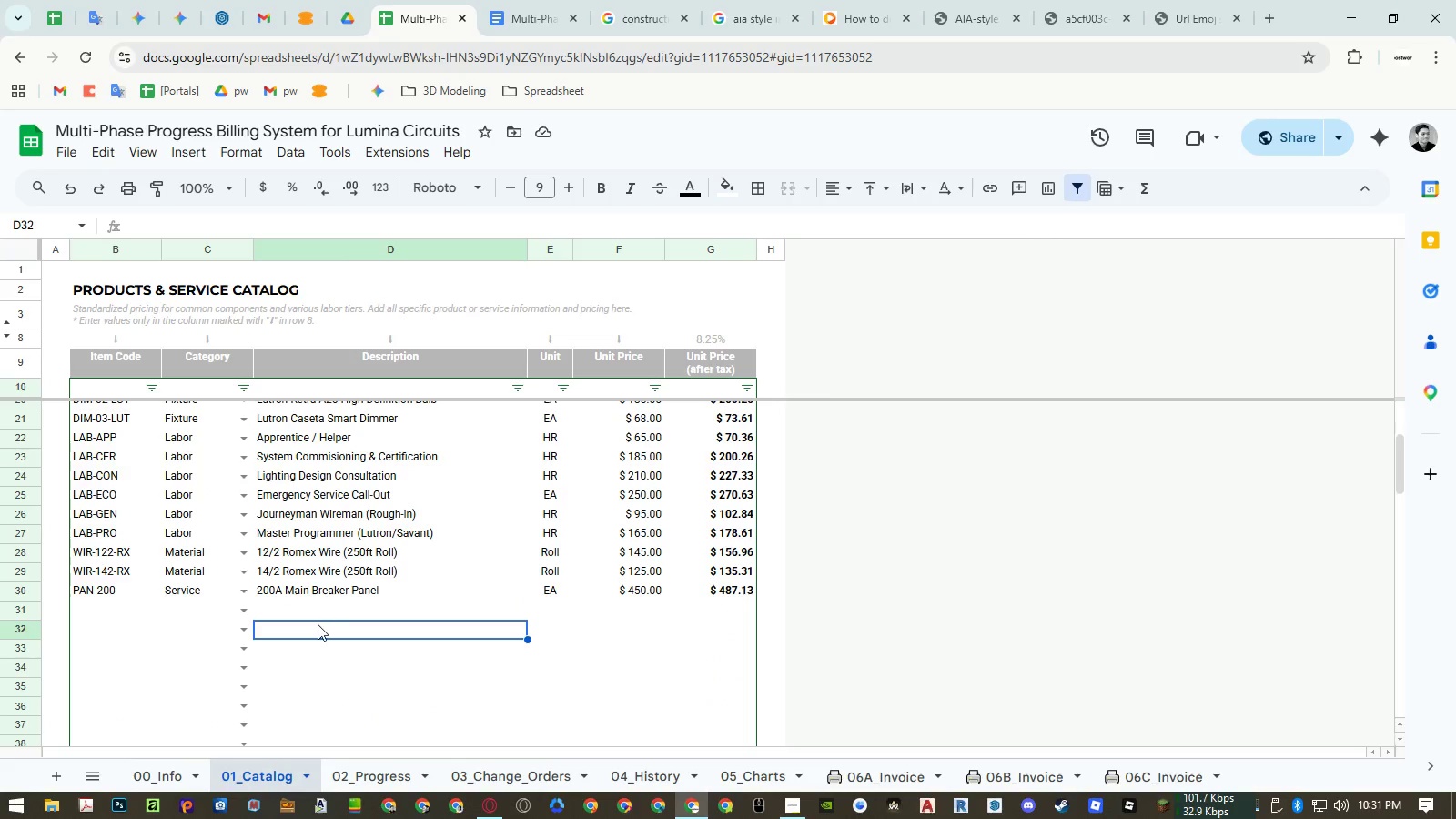 
left_click([318, 624])
 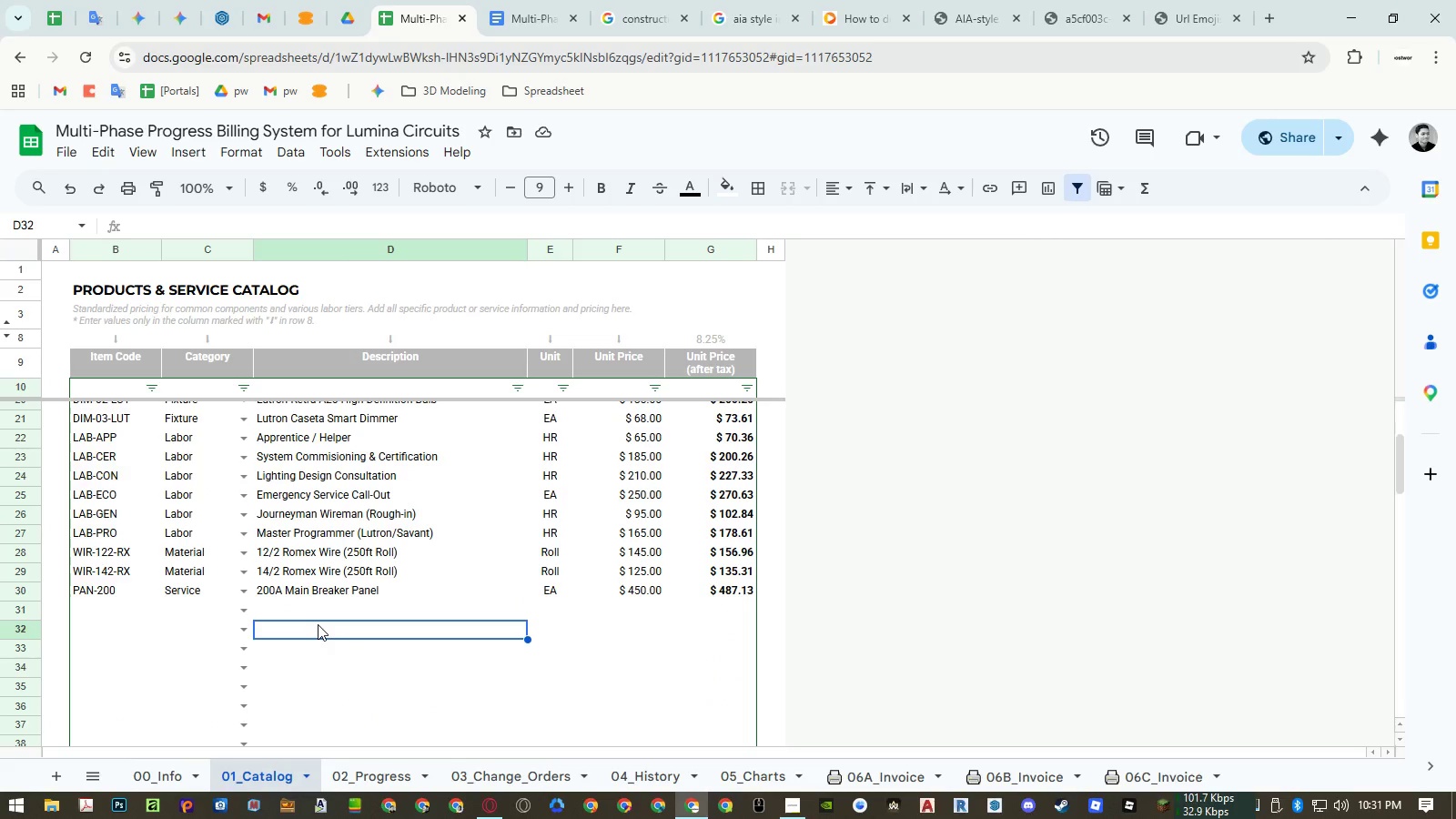 
type(4" Ar)
key(Backspace)
type(rchitectural Recessed Downlight)
 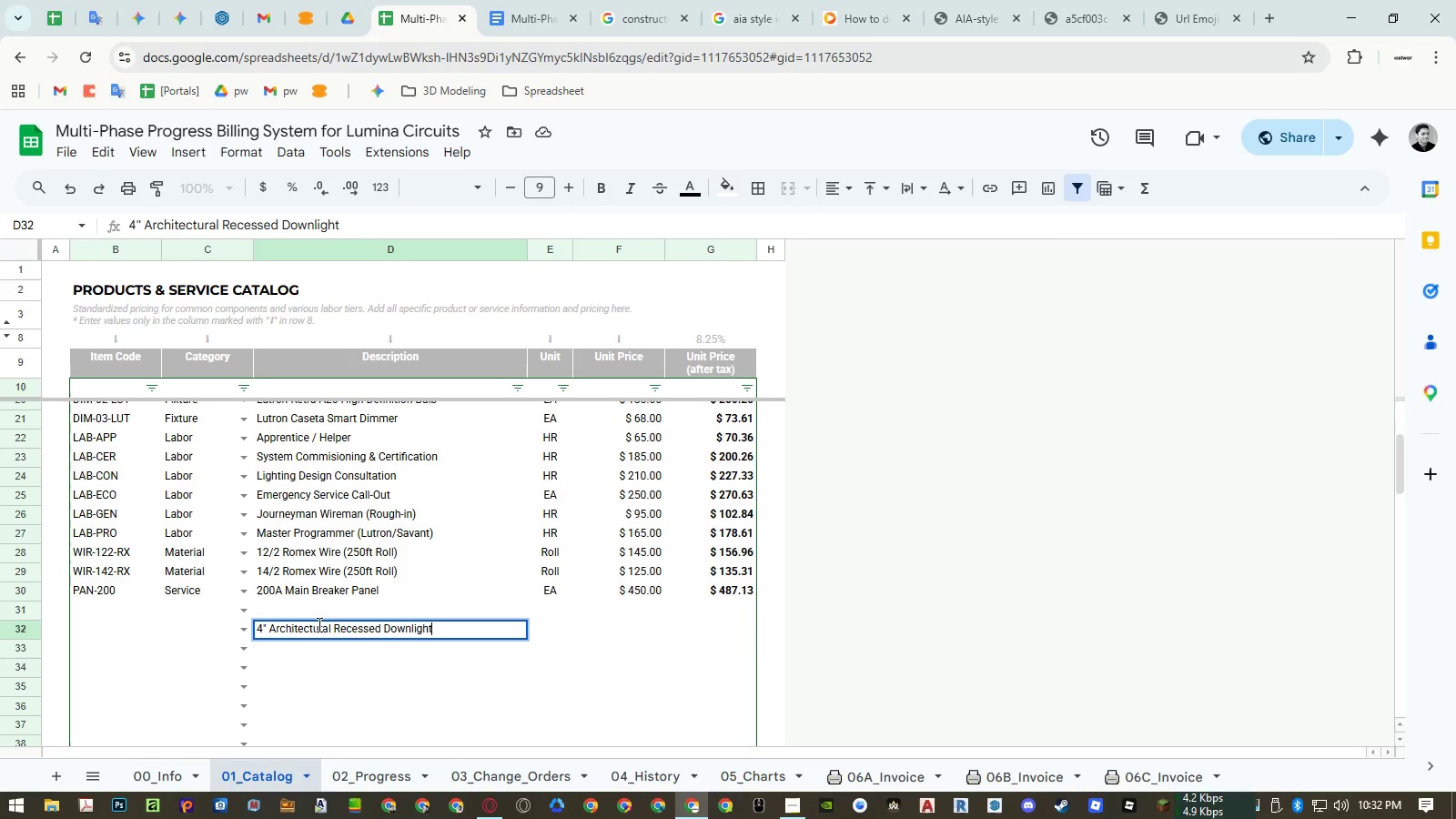 
key(ArrowLeft)
 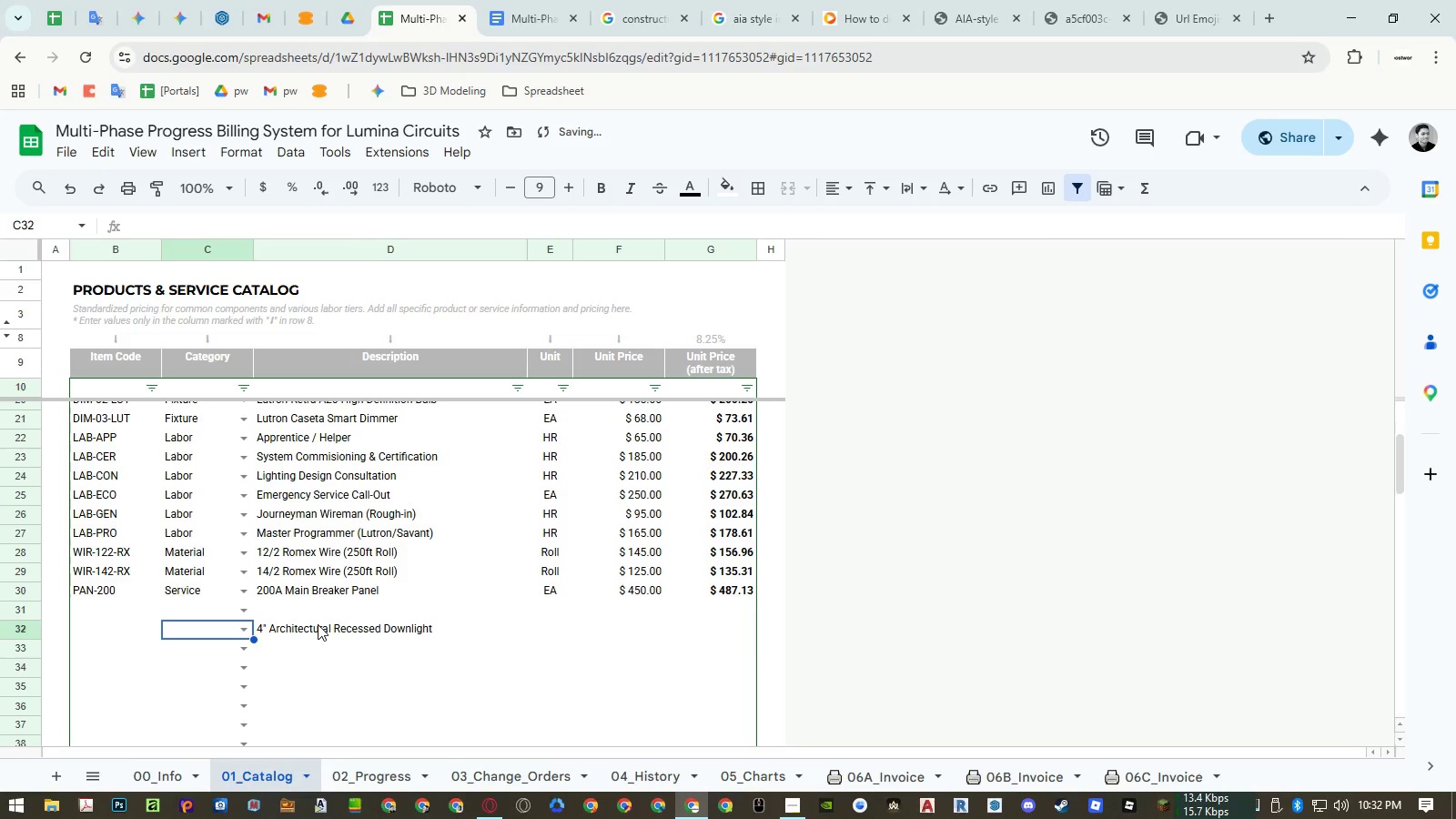 
type(fix)
 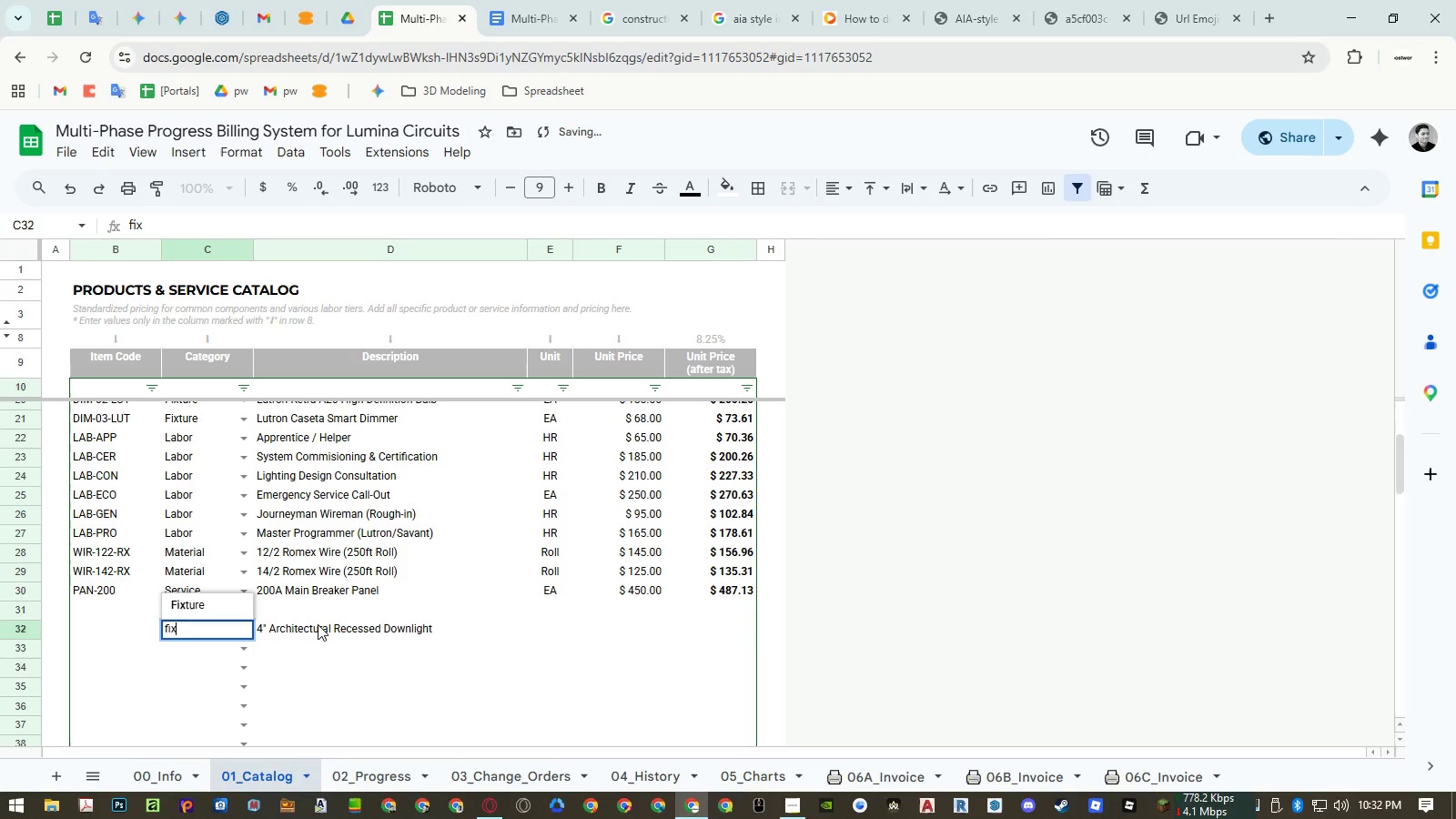 
key(ArrowUp)
 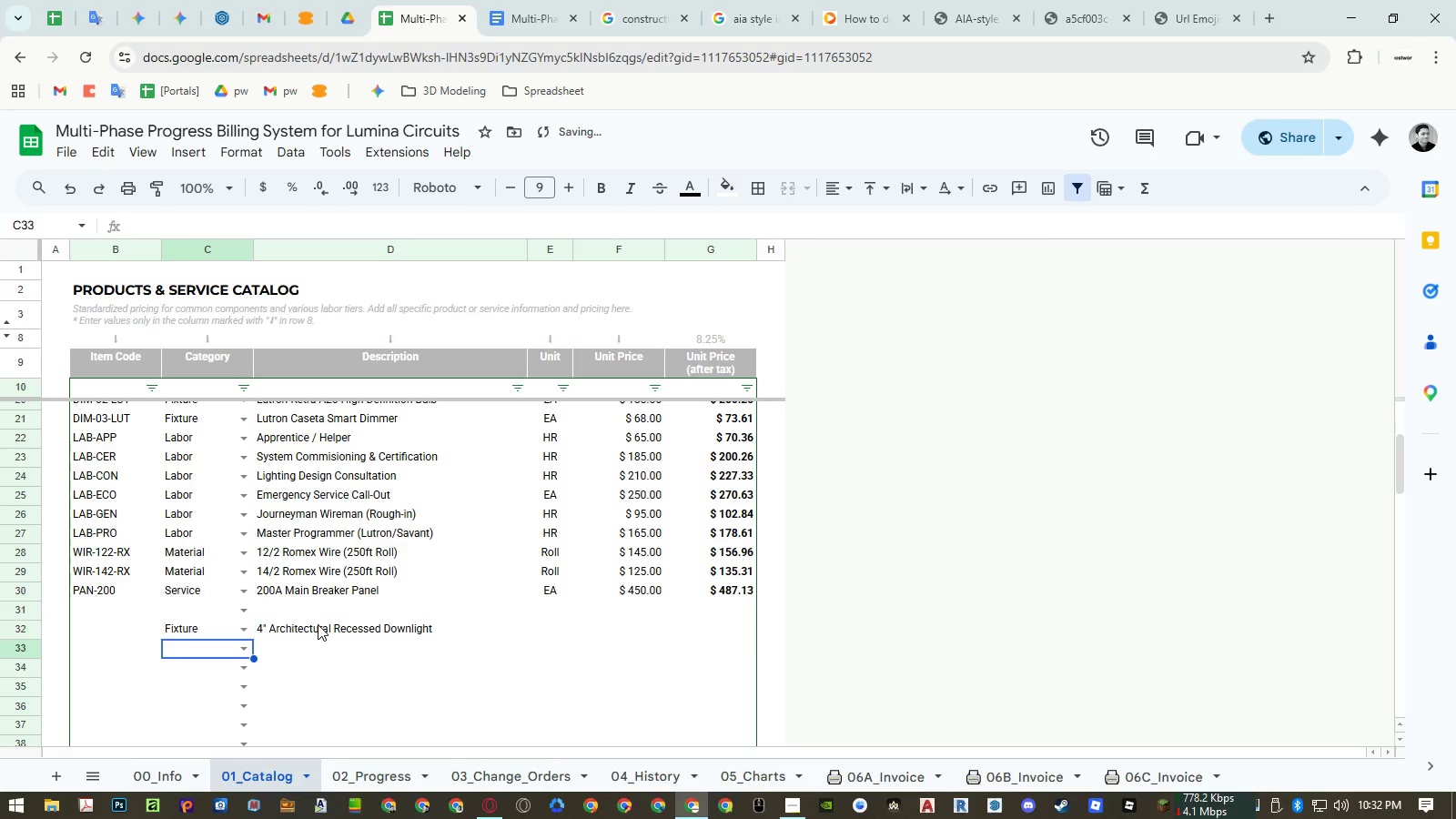 
key(Enter)
 